 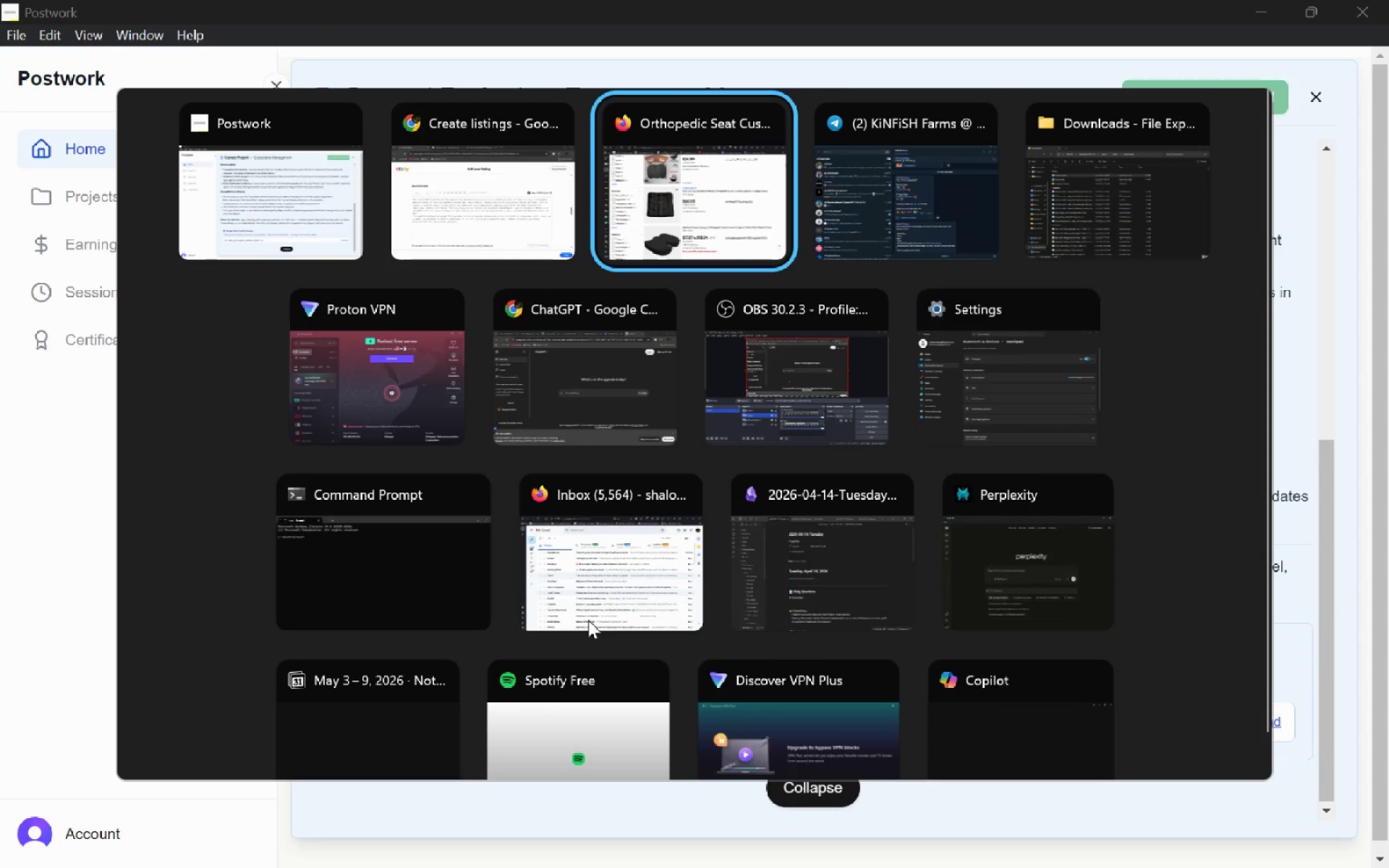 
key(Alt+Shift+Tab)
 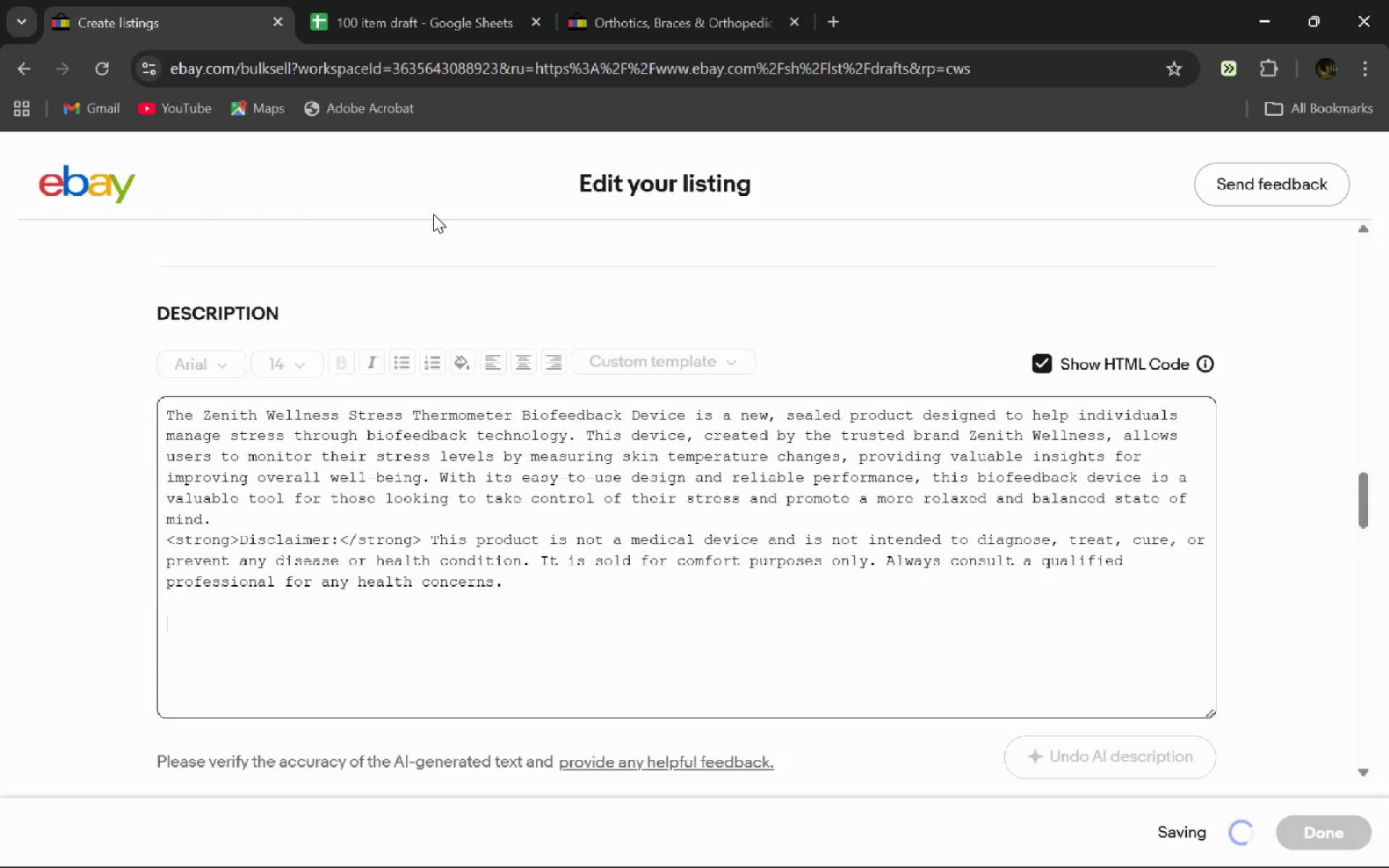 
left_click([394, 0])
 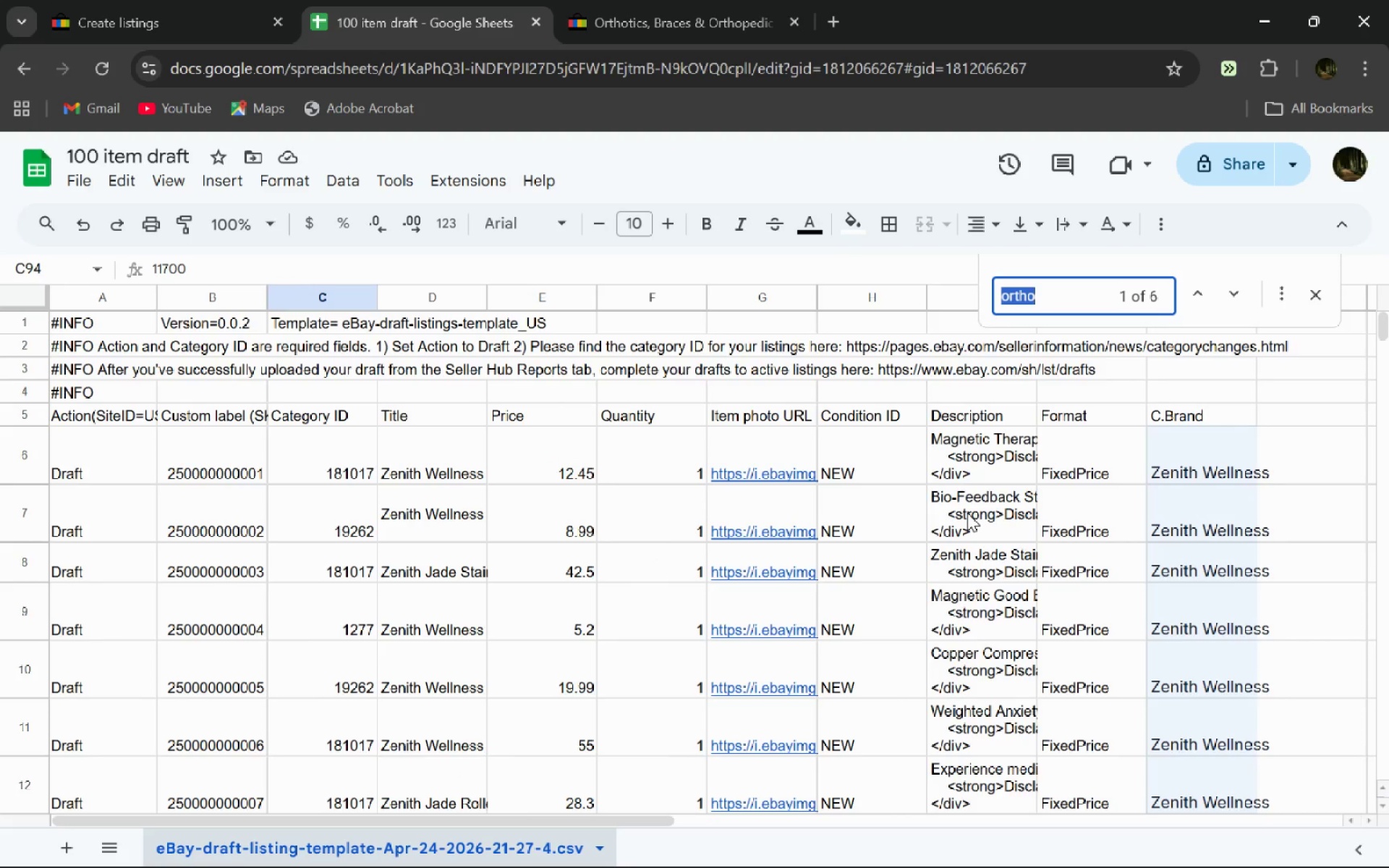 
double_click([967, 513])
 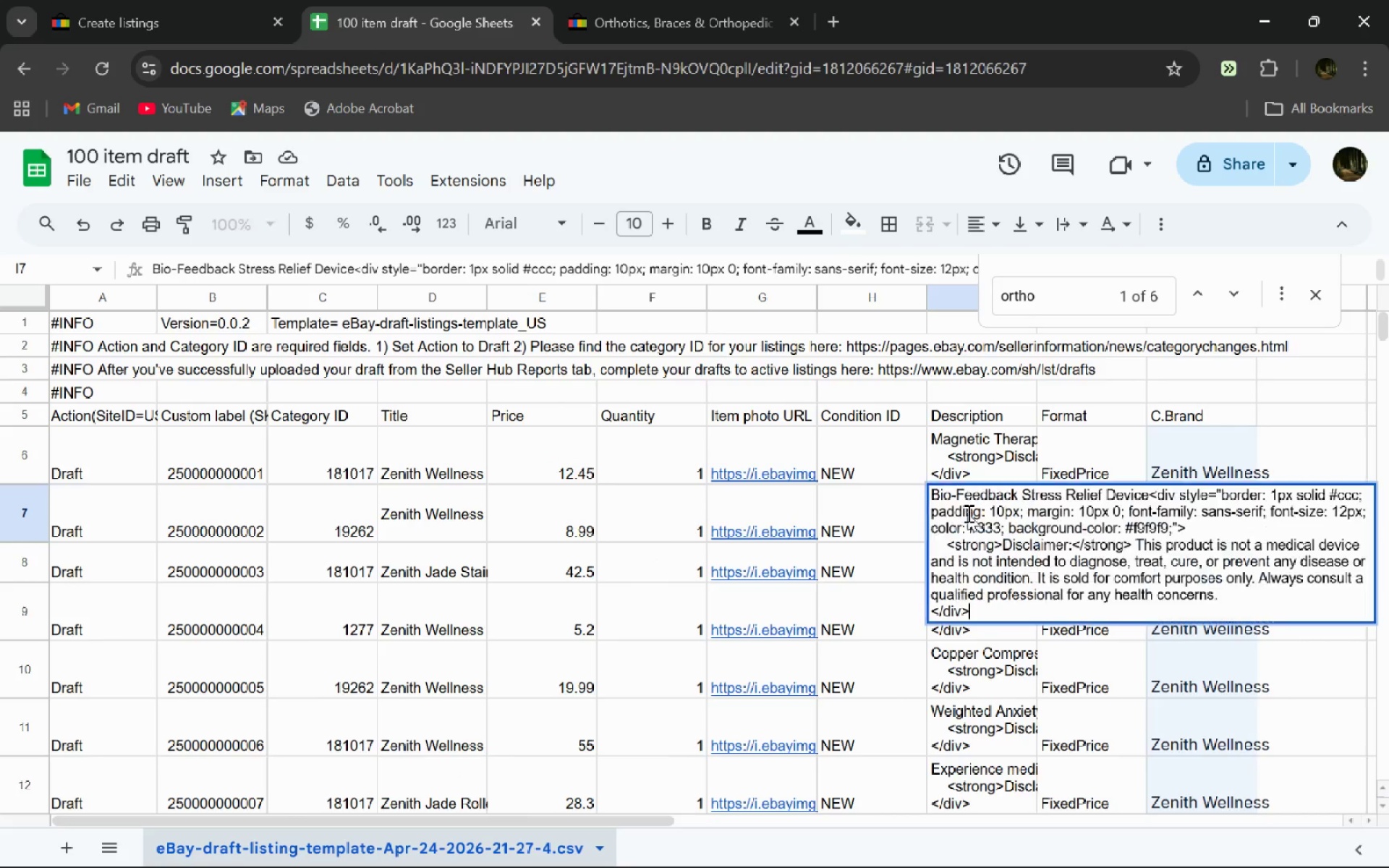 
triple_click([967, 513])
 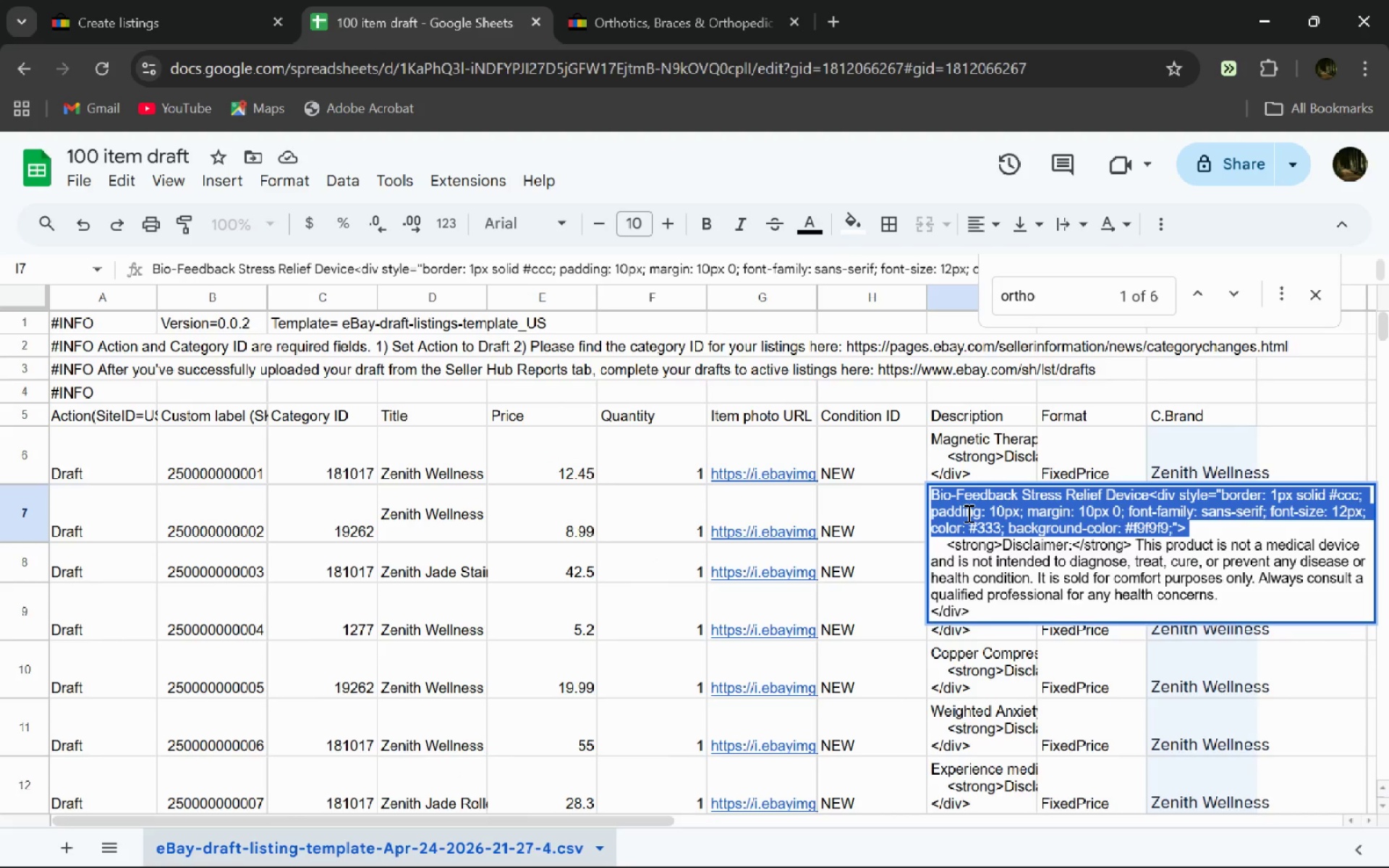 
key(Control+A)
 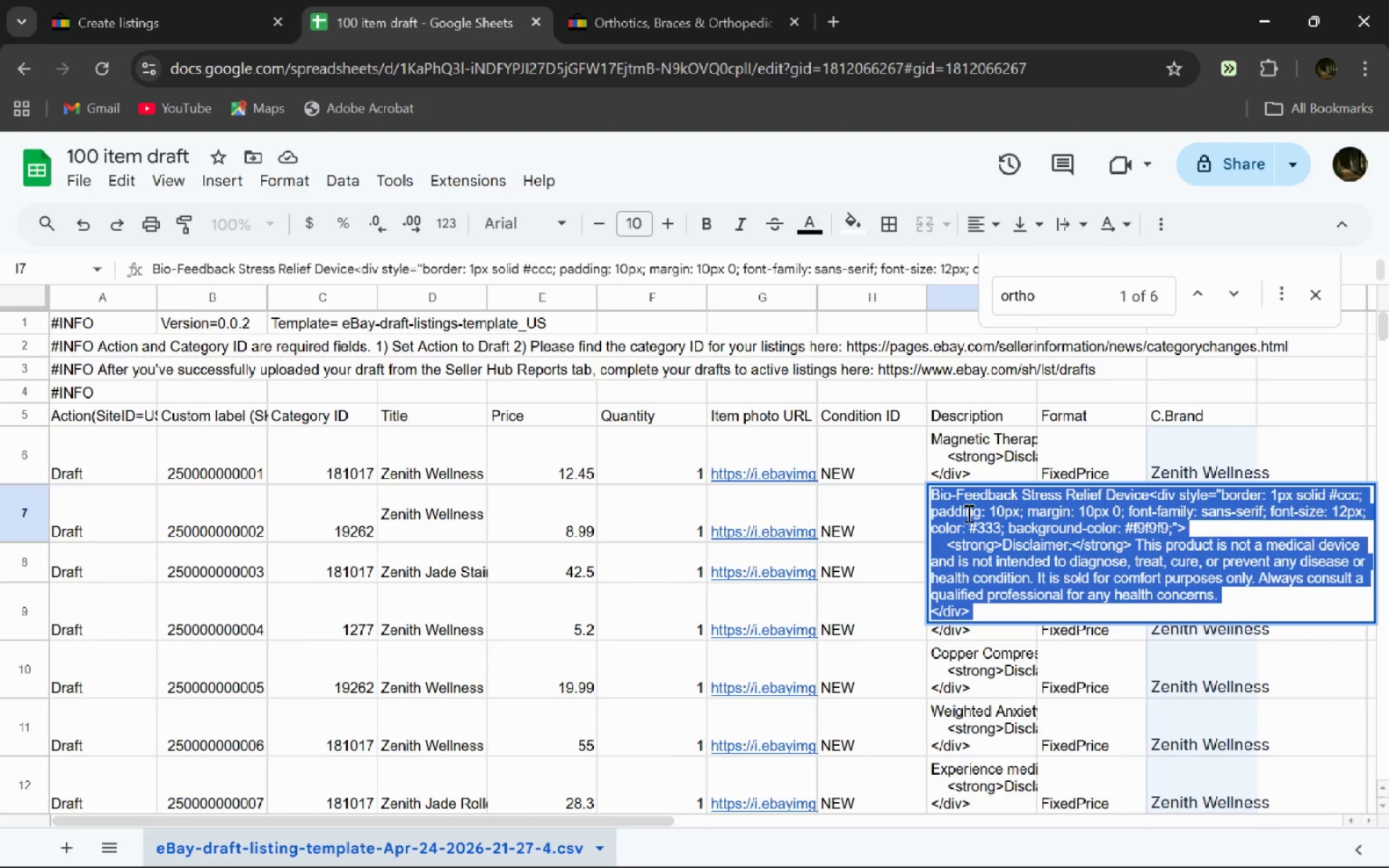 
key(Control+C)
 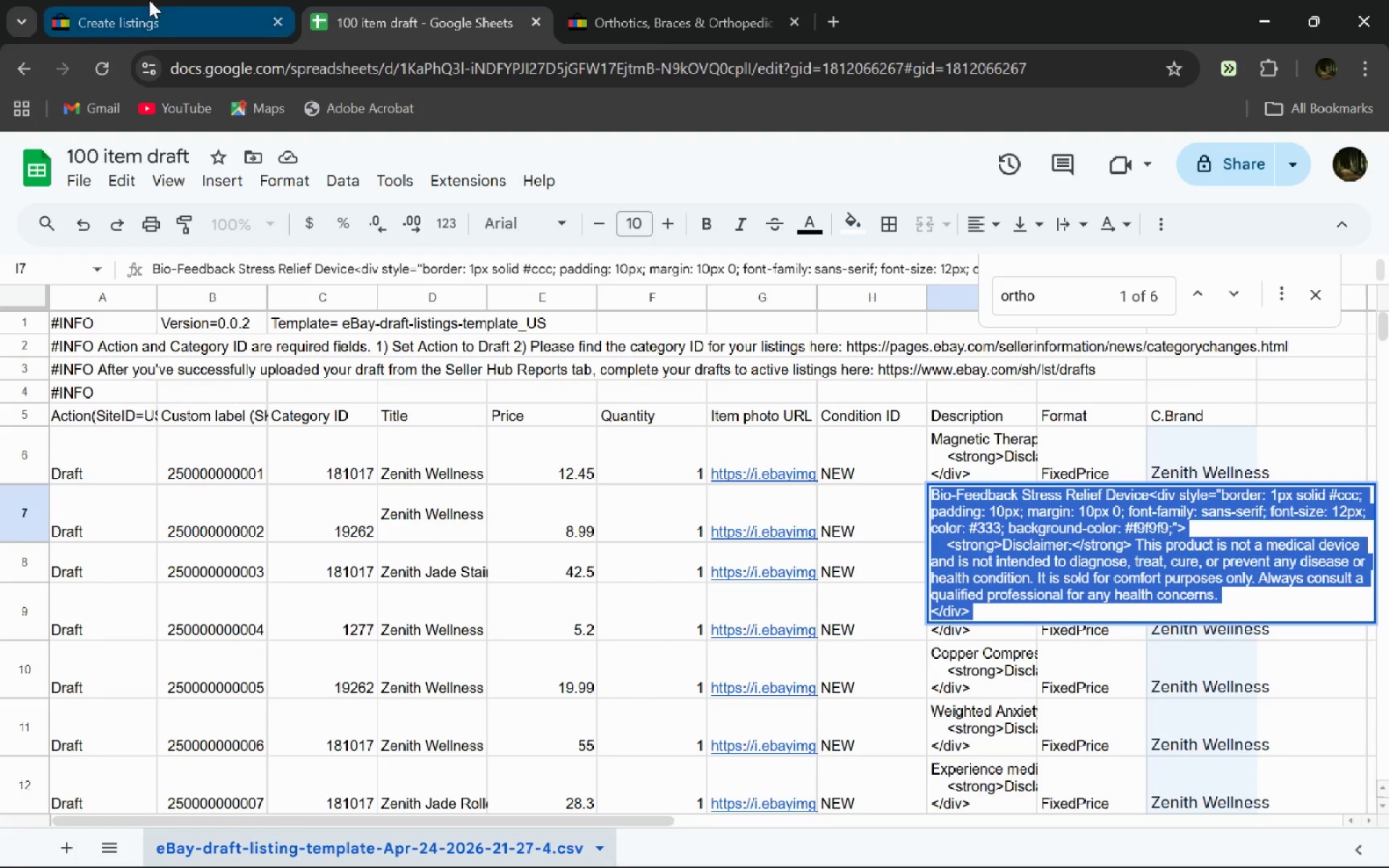 
left_click([149, 0])
 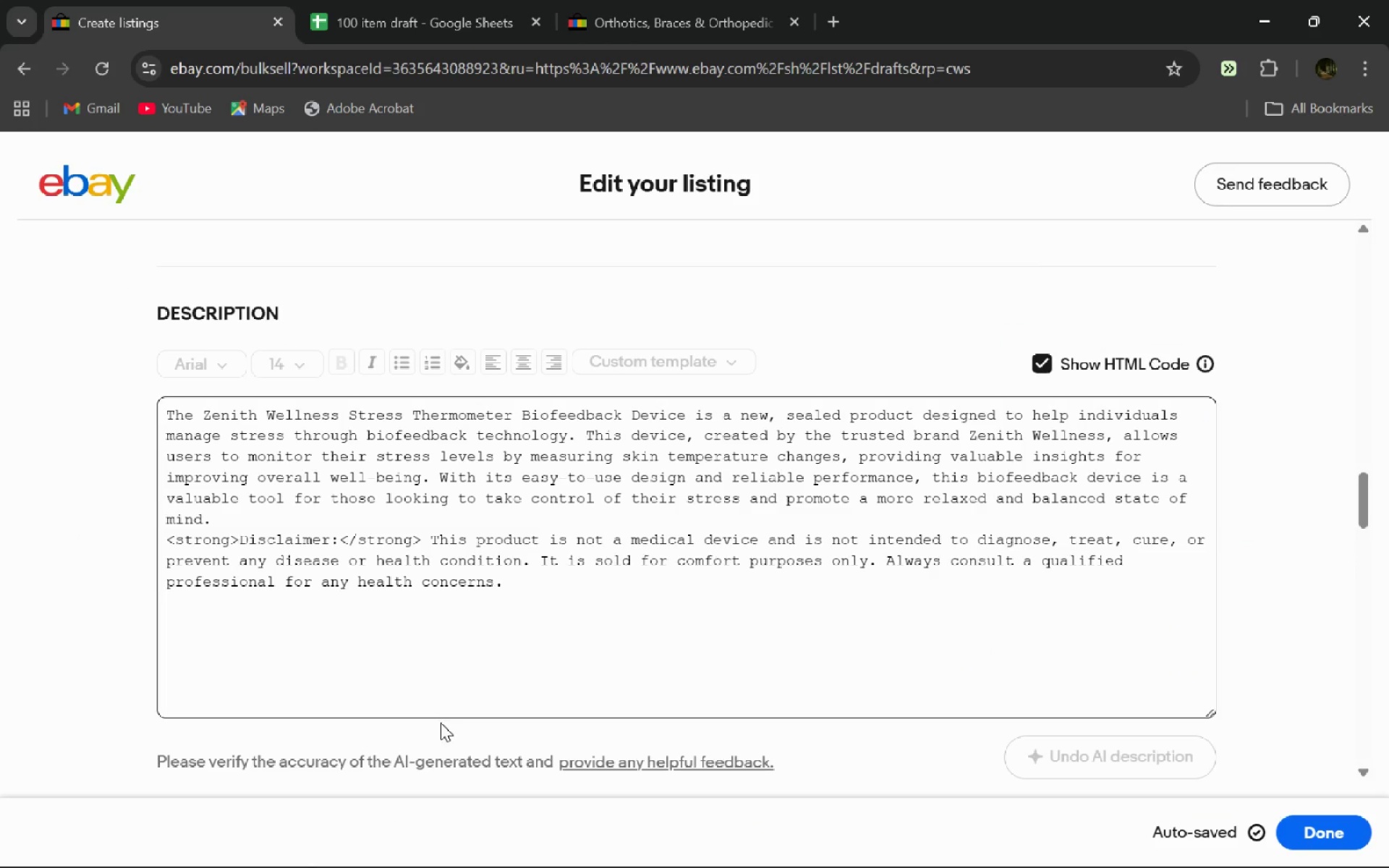 
left_click([441, 723])
 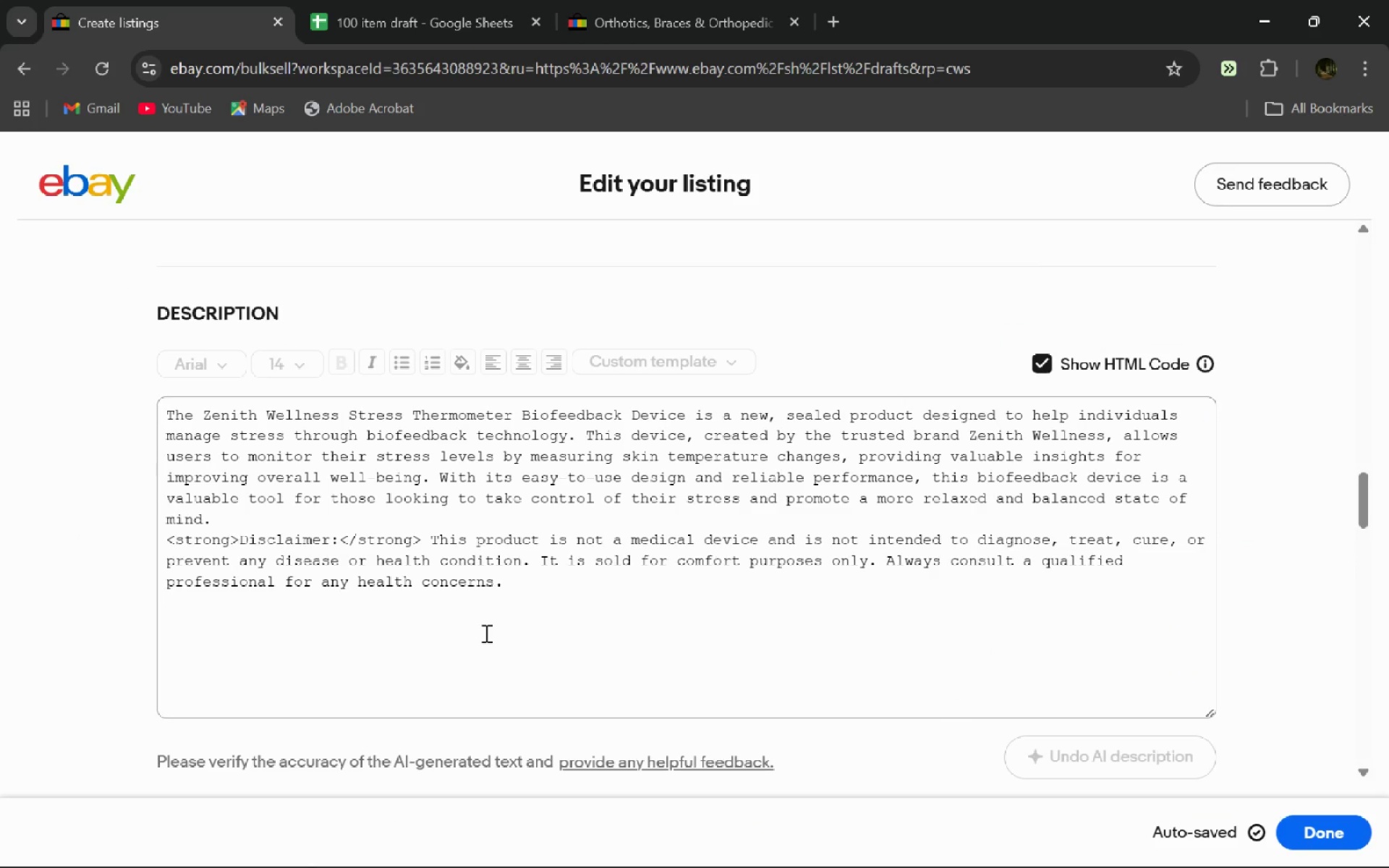 
left_click([485, 633])
 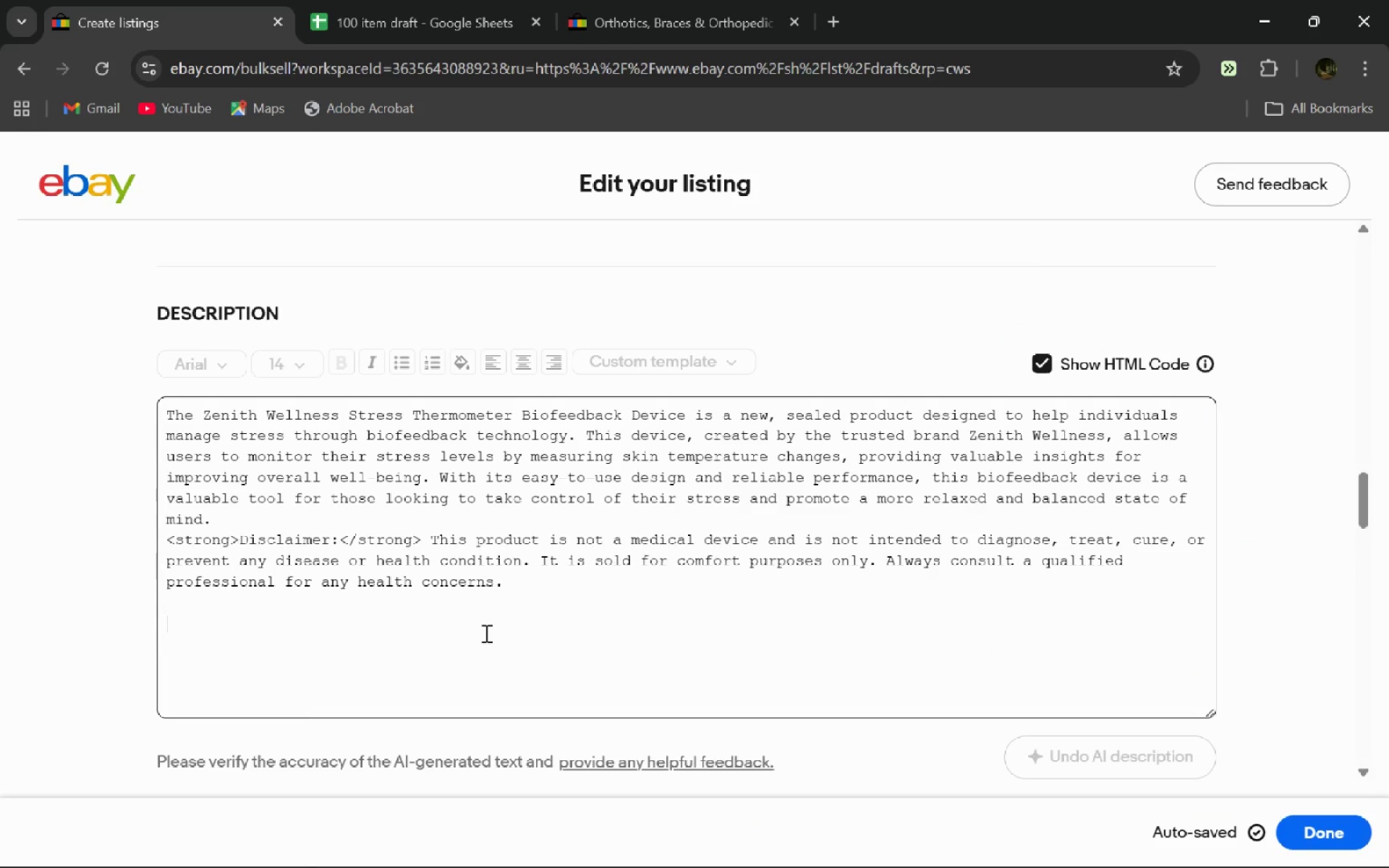 
key(Control+A)
 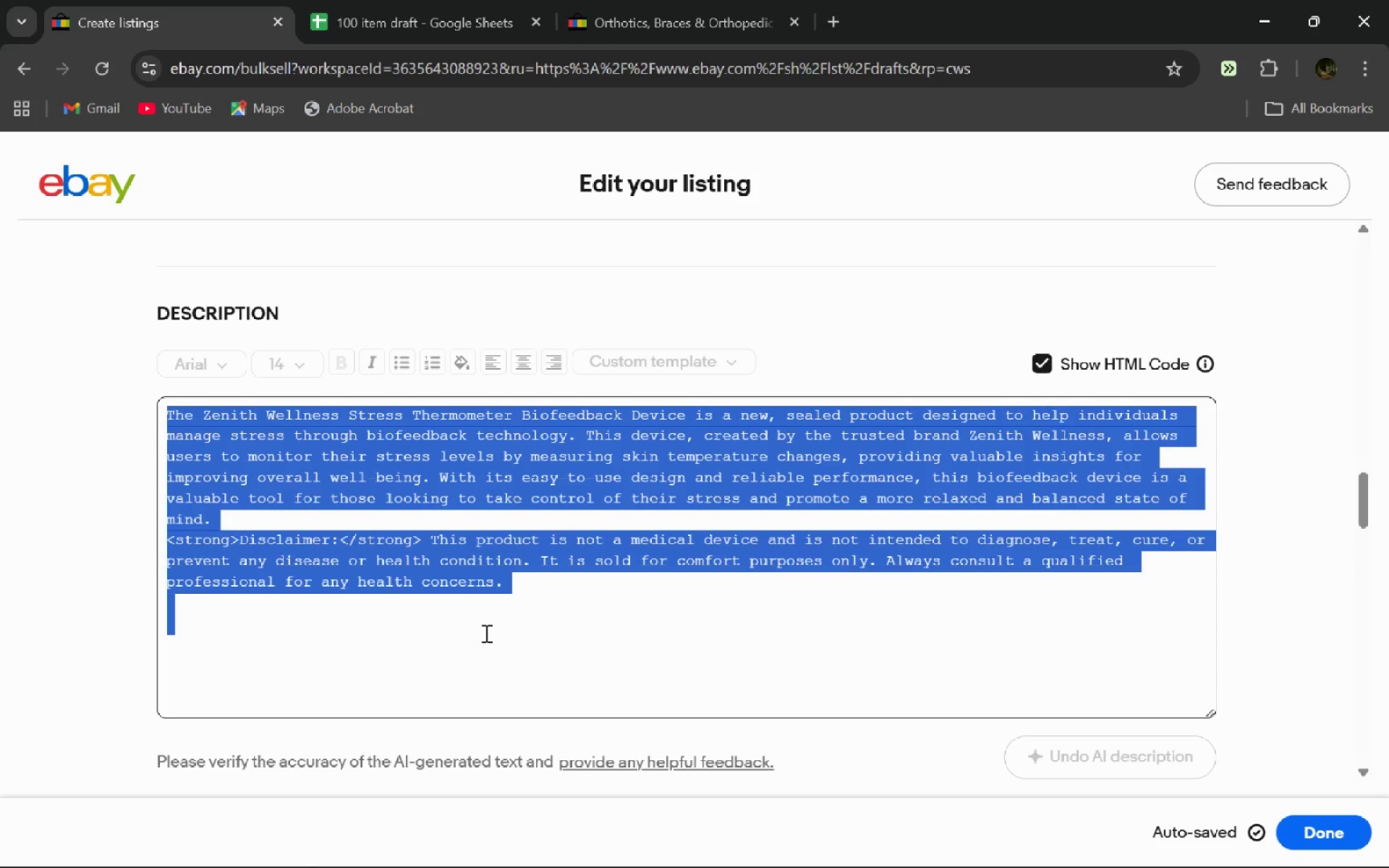 
key(Control+V)
 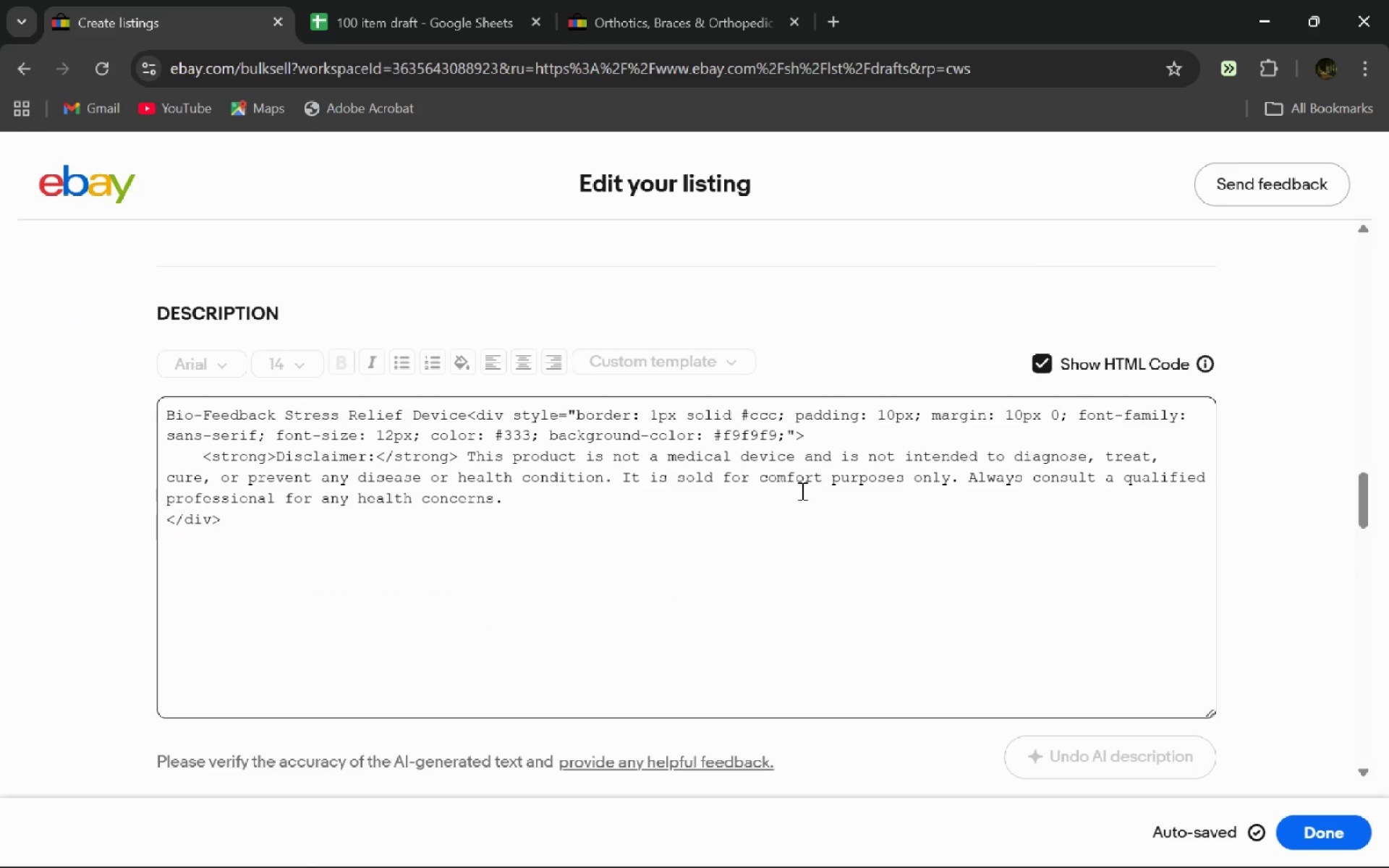 
left_click_drag(start_coordinate=[694, 549], to_coordinate=[183, 341])
 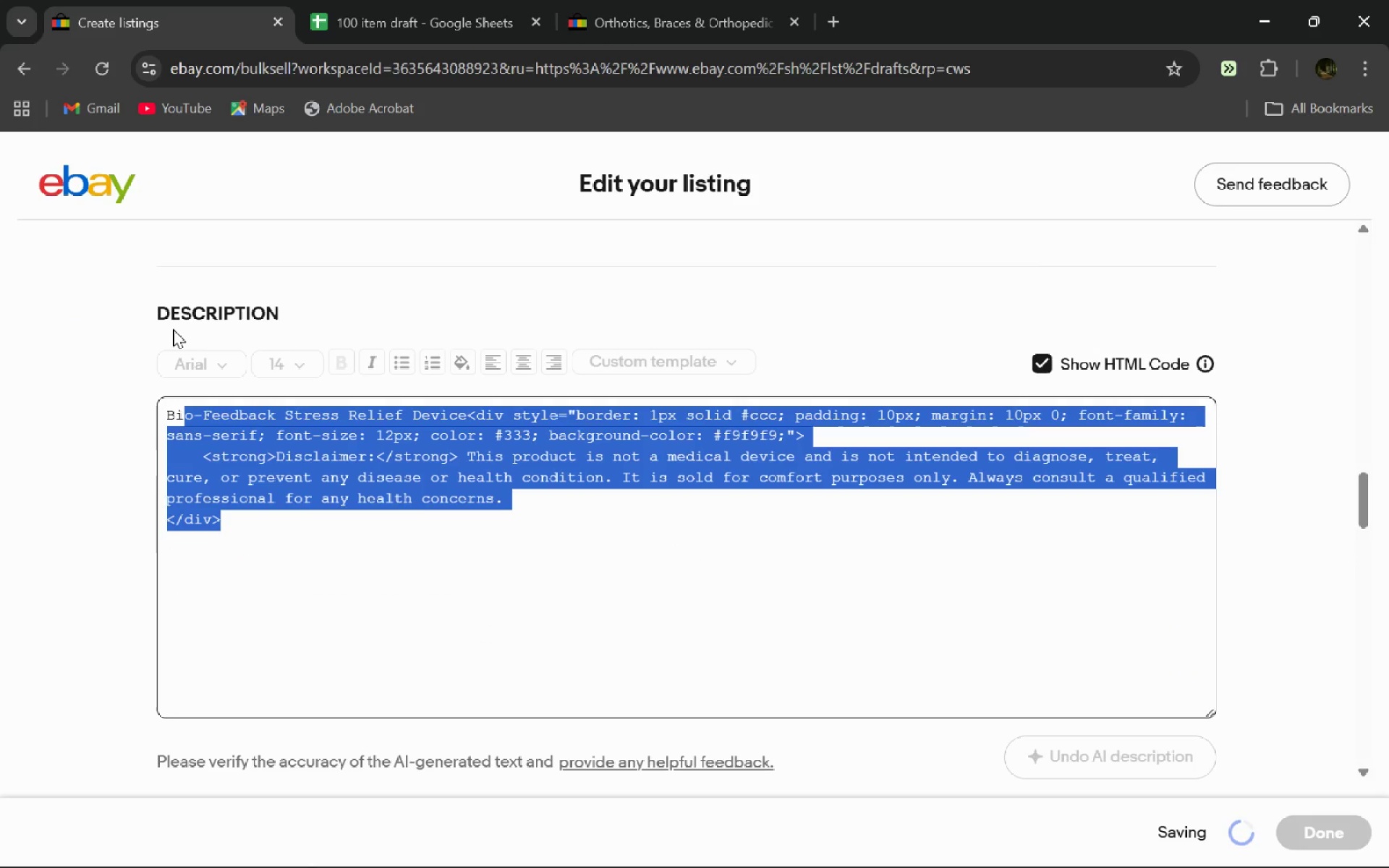 
key(Control+Shift+ArrowLeft)
 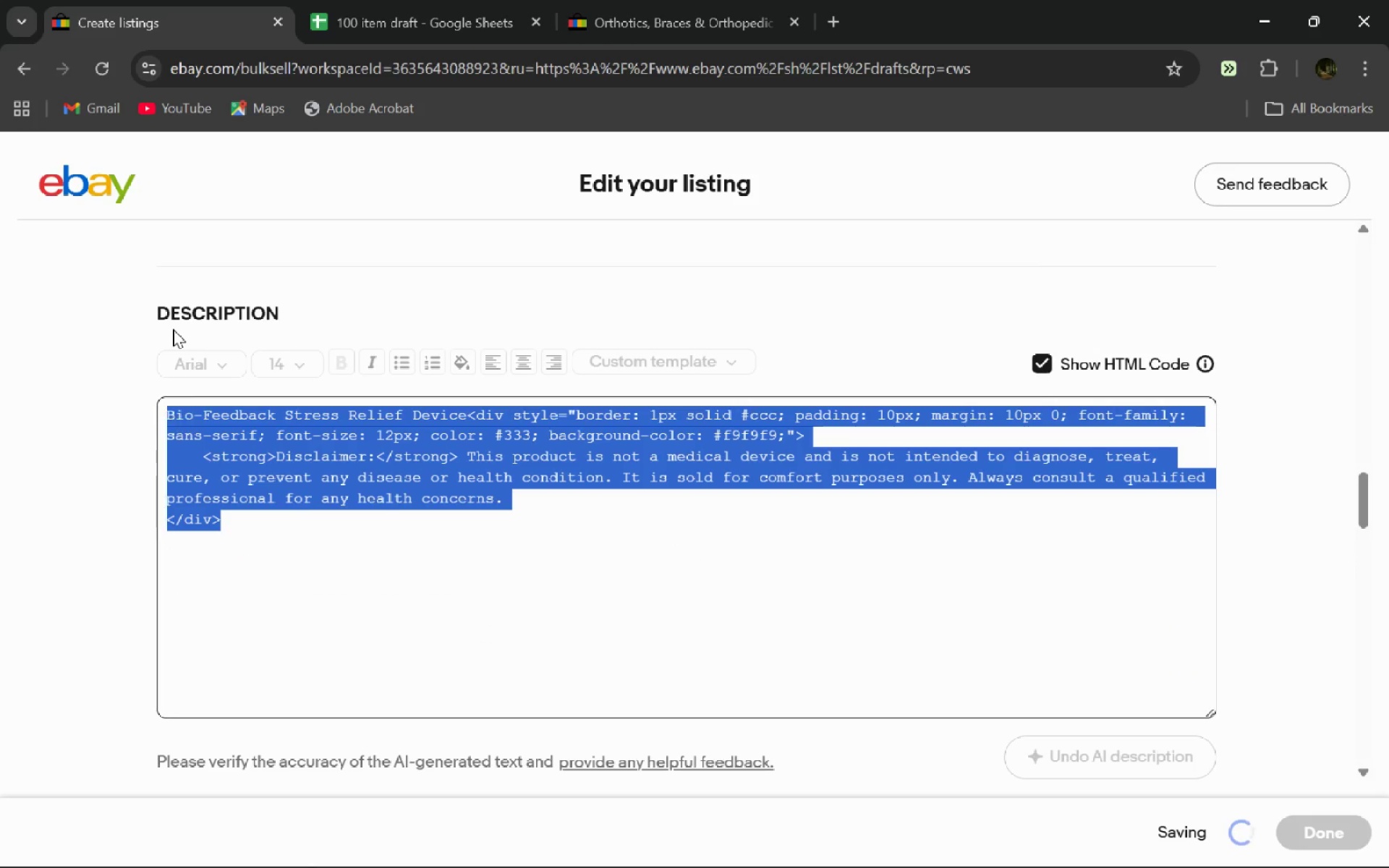 
key(Control+X)
 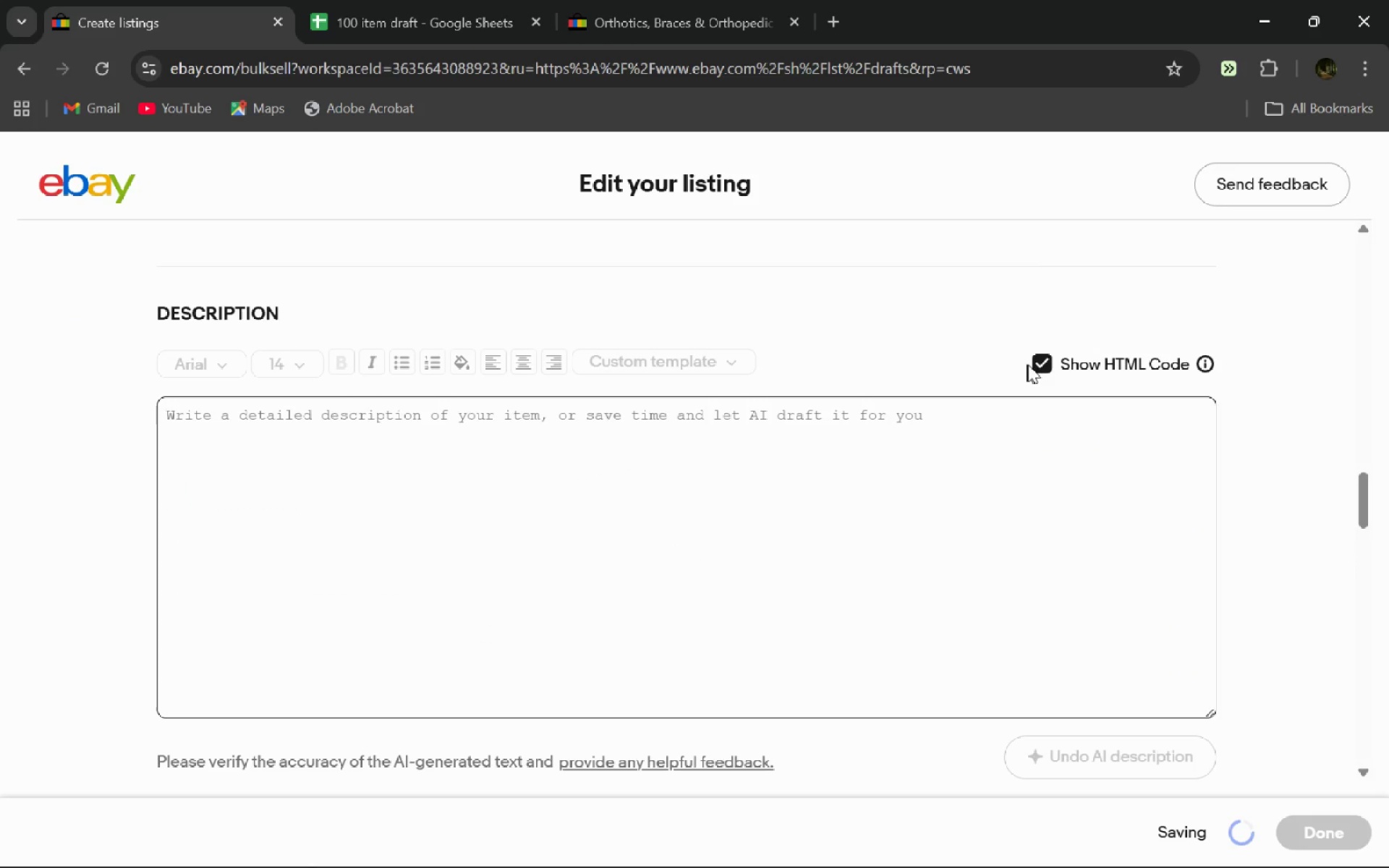 
left_click([1036, 367])
 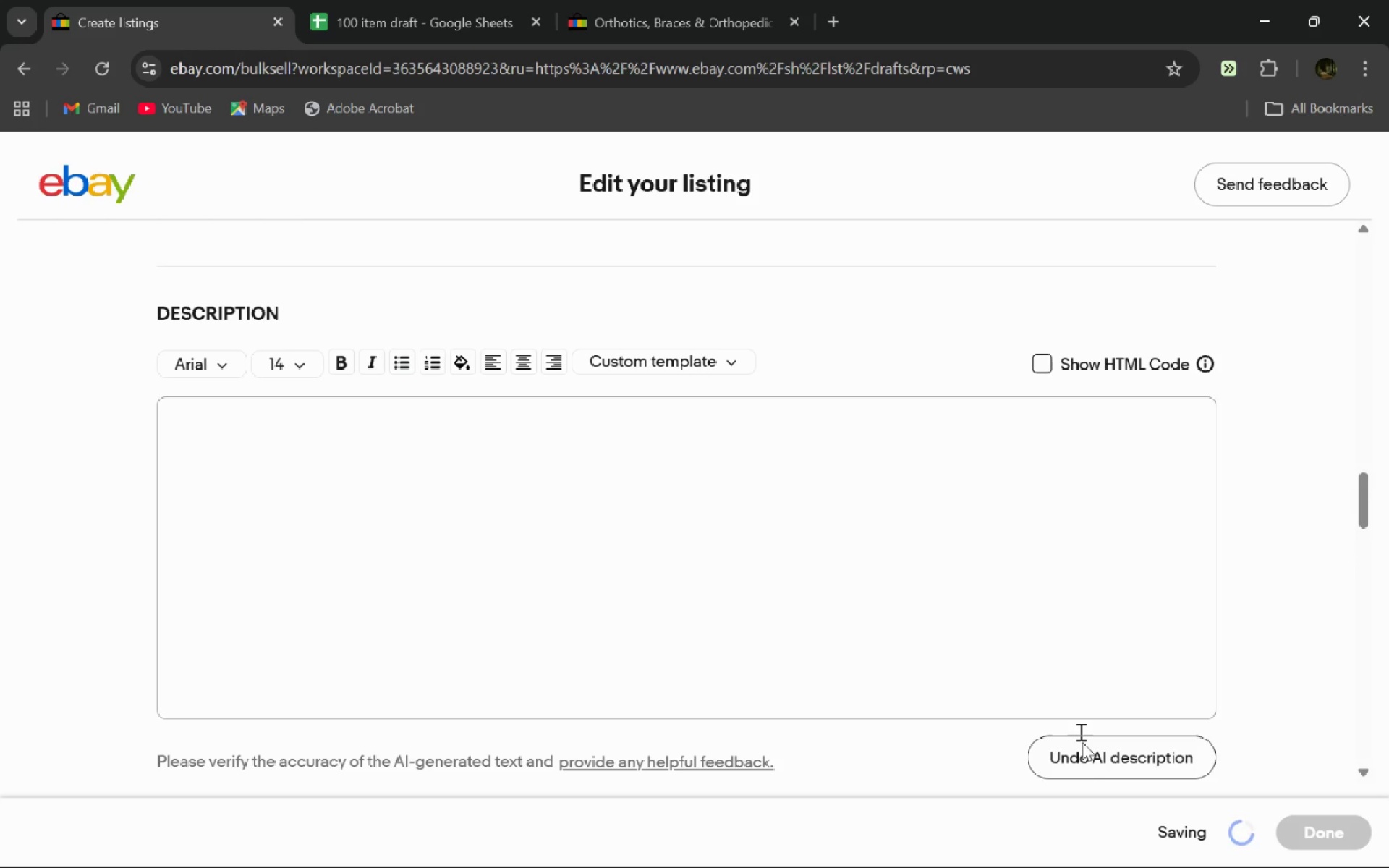 
left_click([1084, 754])
 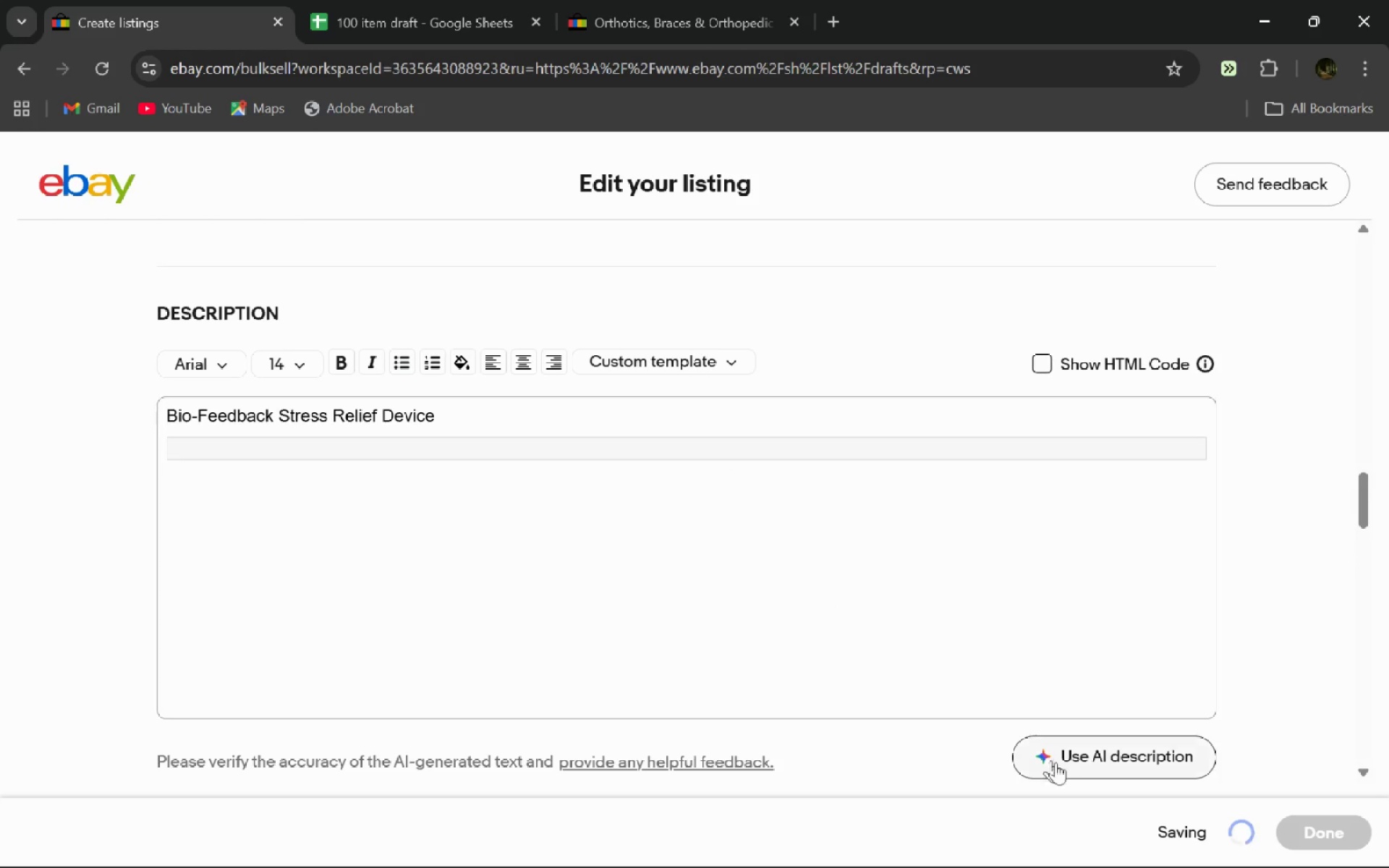 
left_click([1080, 765])
 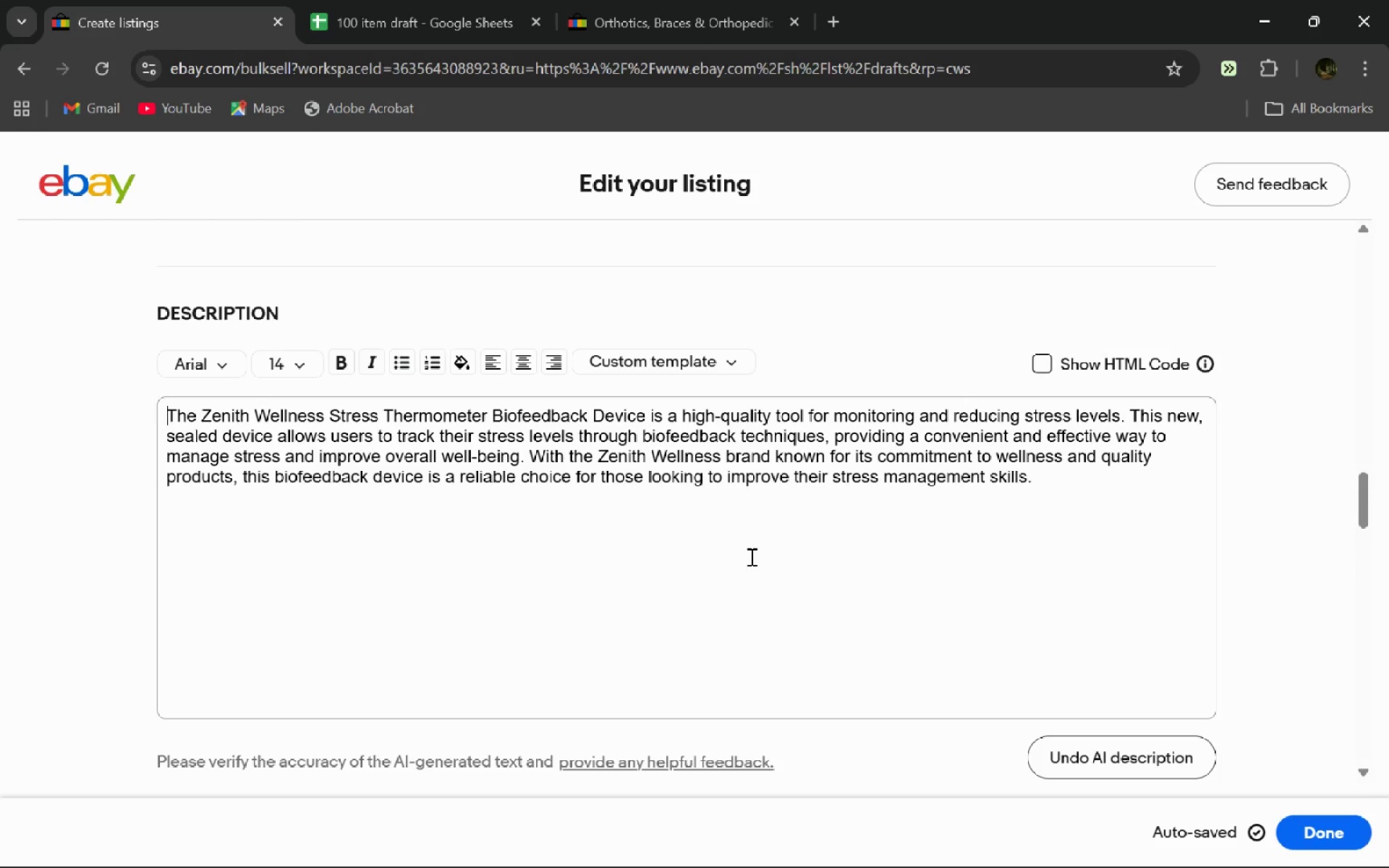 
hold_key(key=ControlLeft, duration=0.75)
 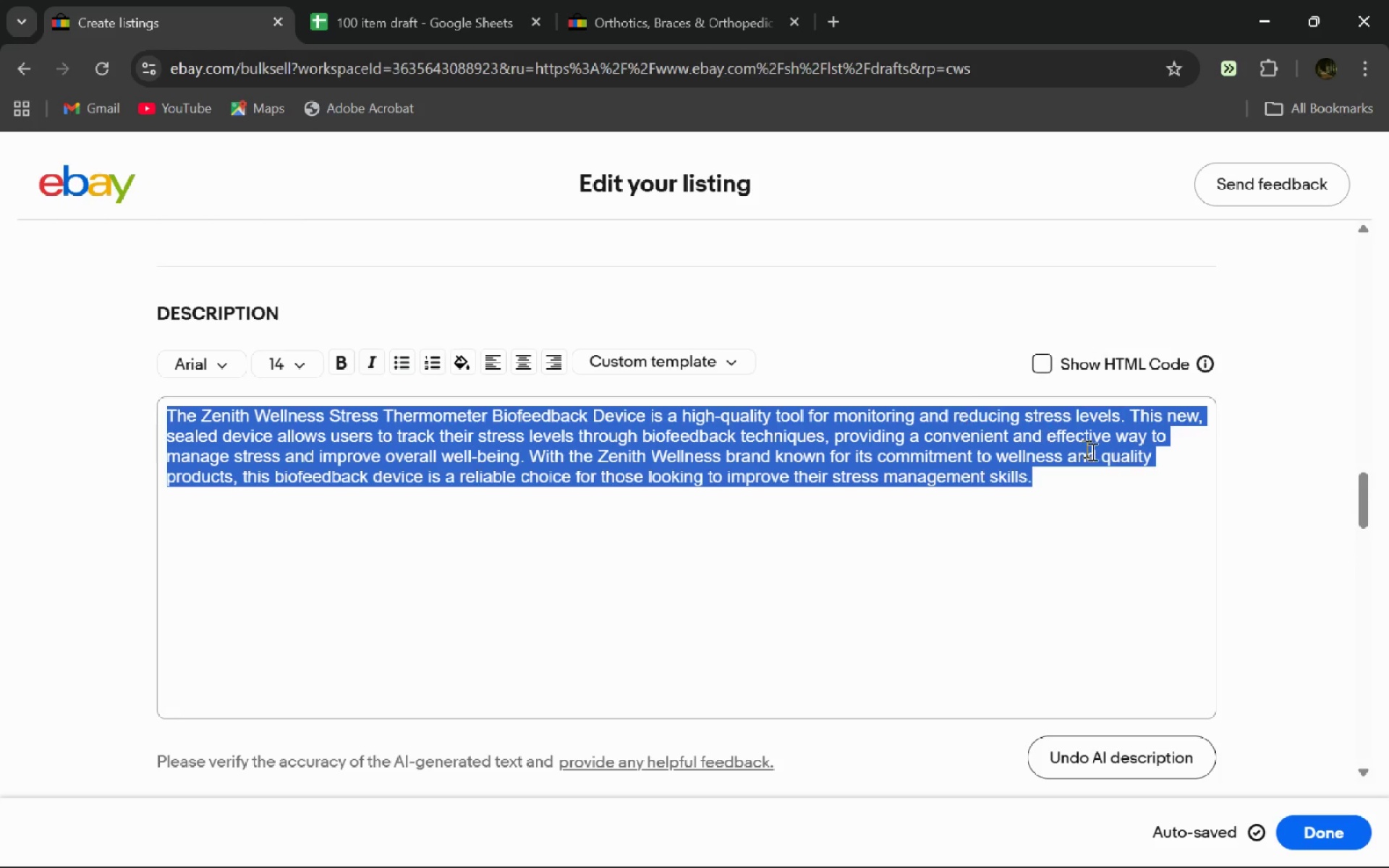 
key(A)
 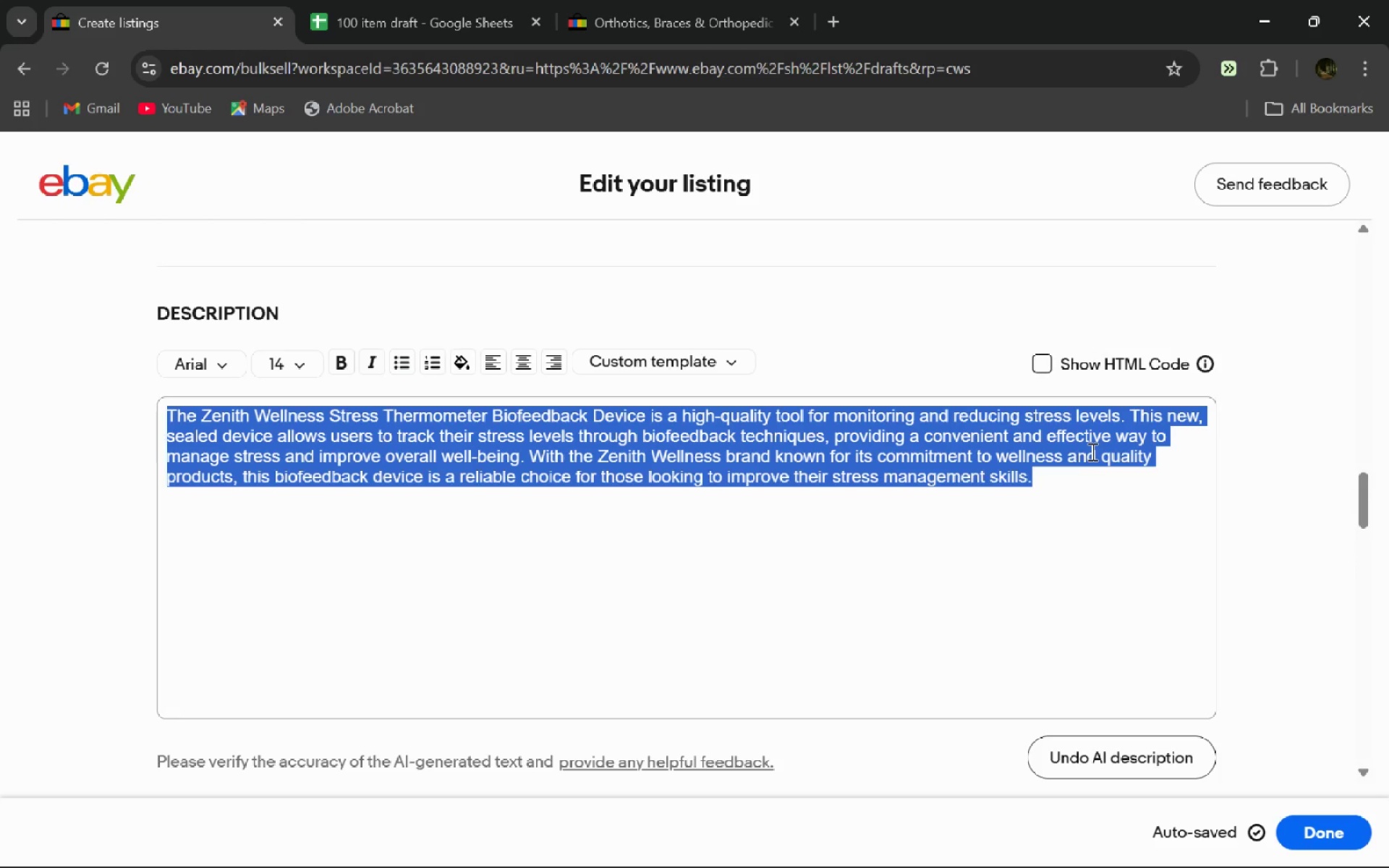 
left_click([1078, 484])
 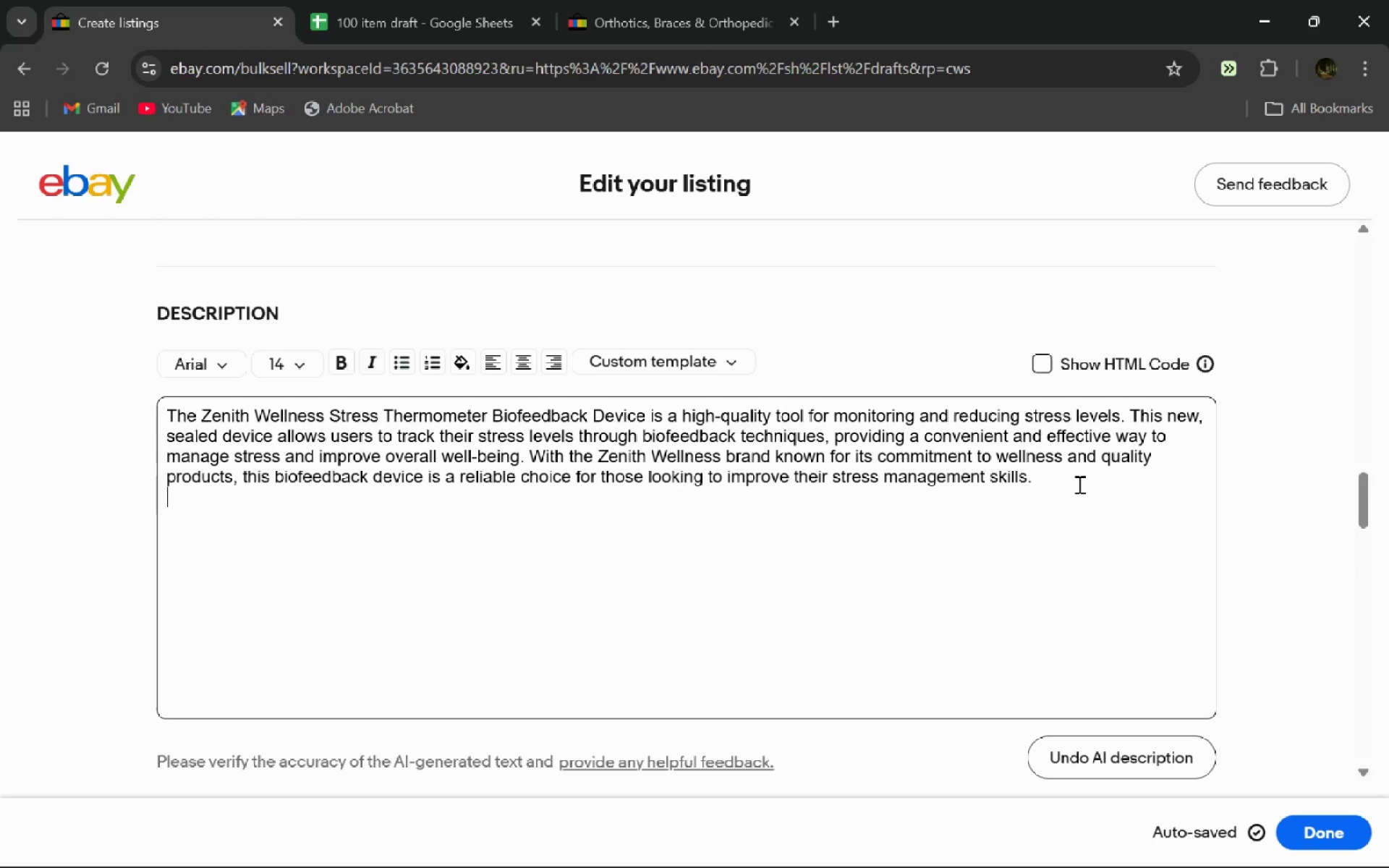 
key(Enter)
 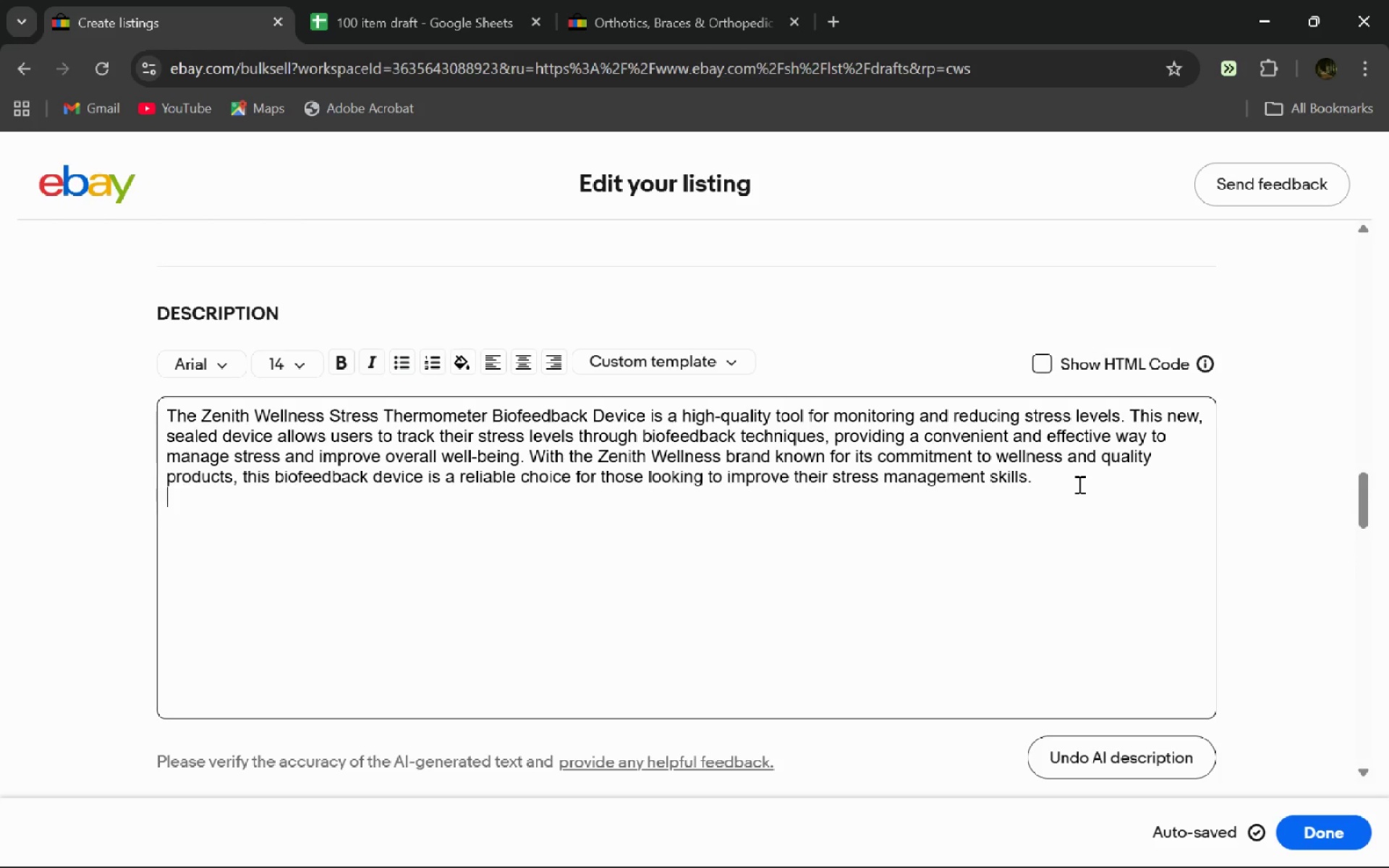 
key(Enter)
 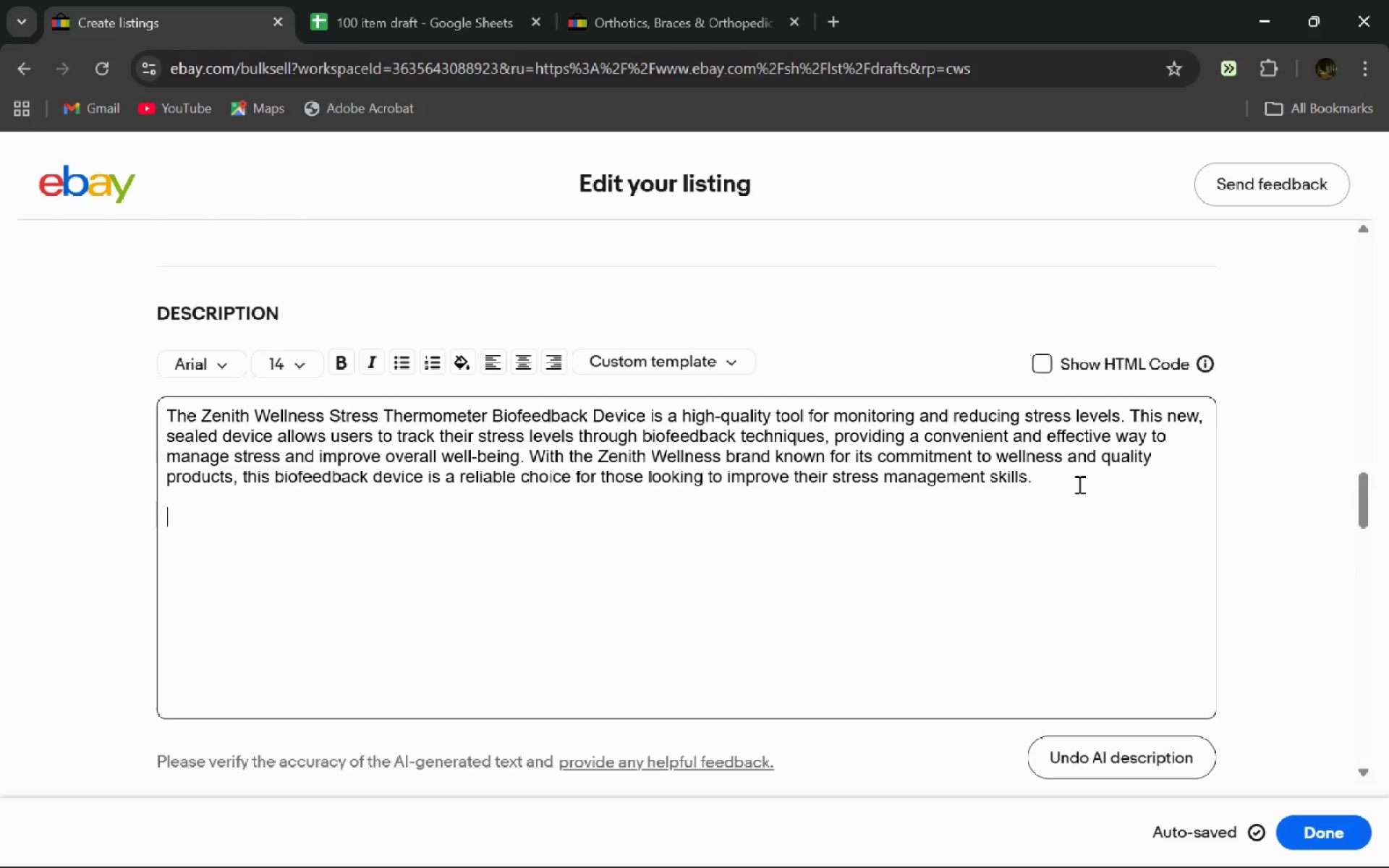 
key(Control+V)
 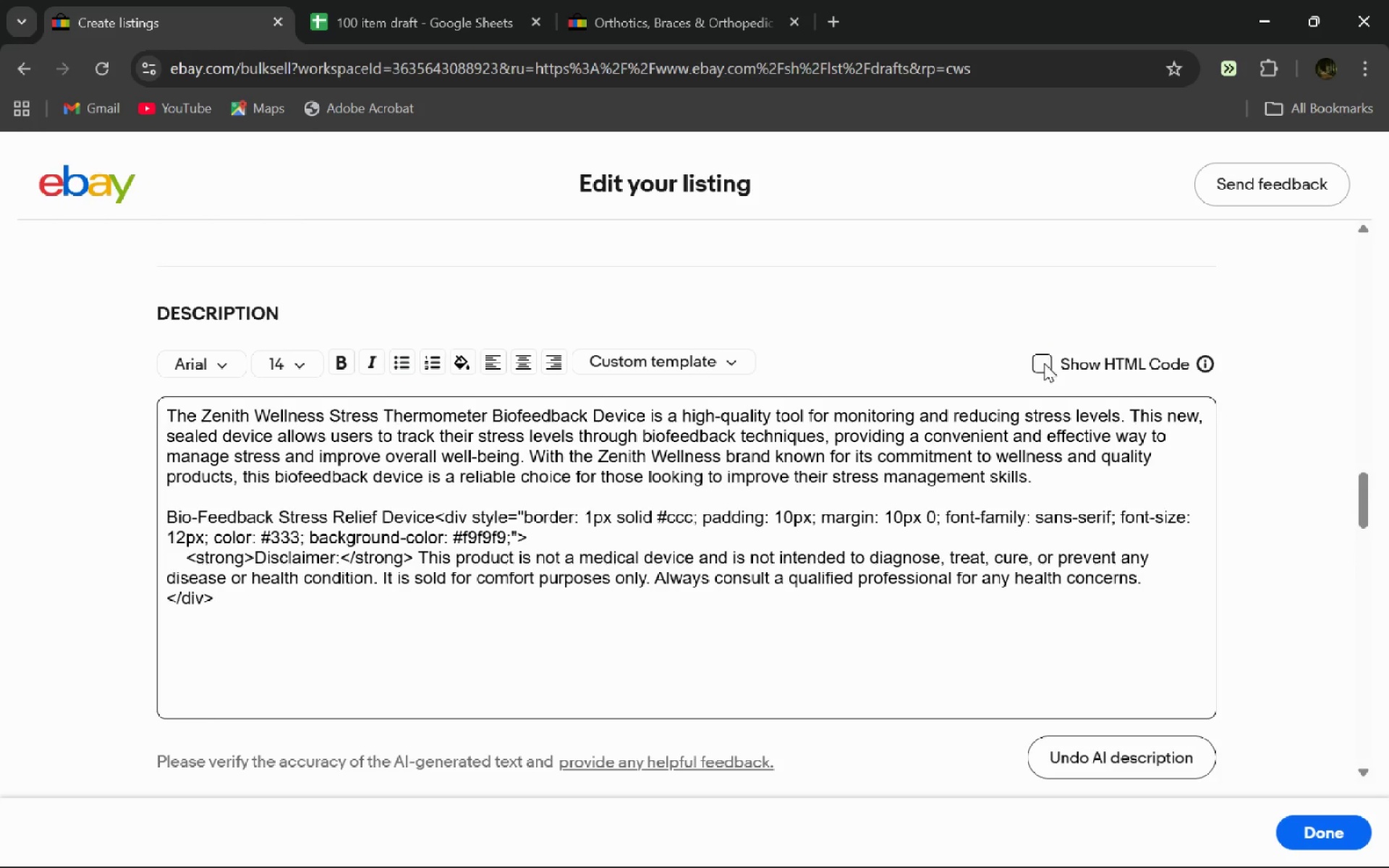 
key(Control+Z)
 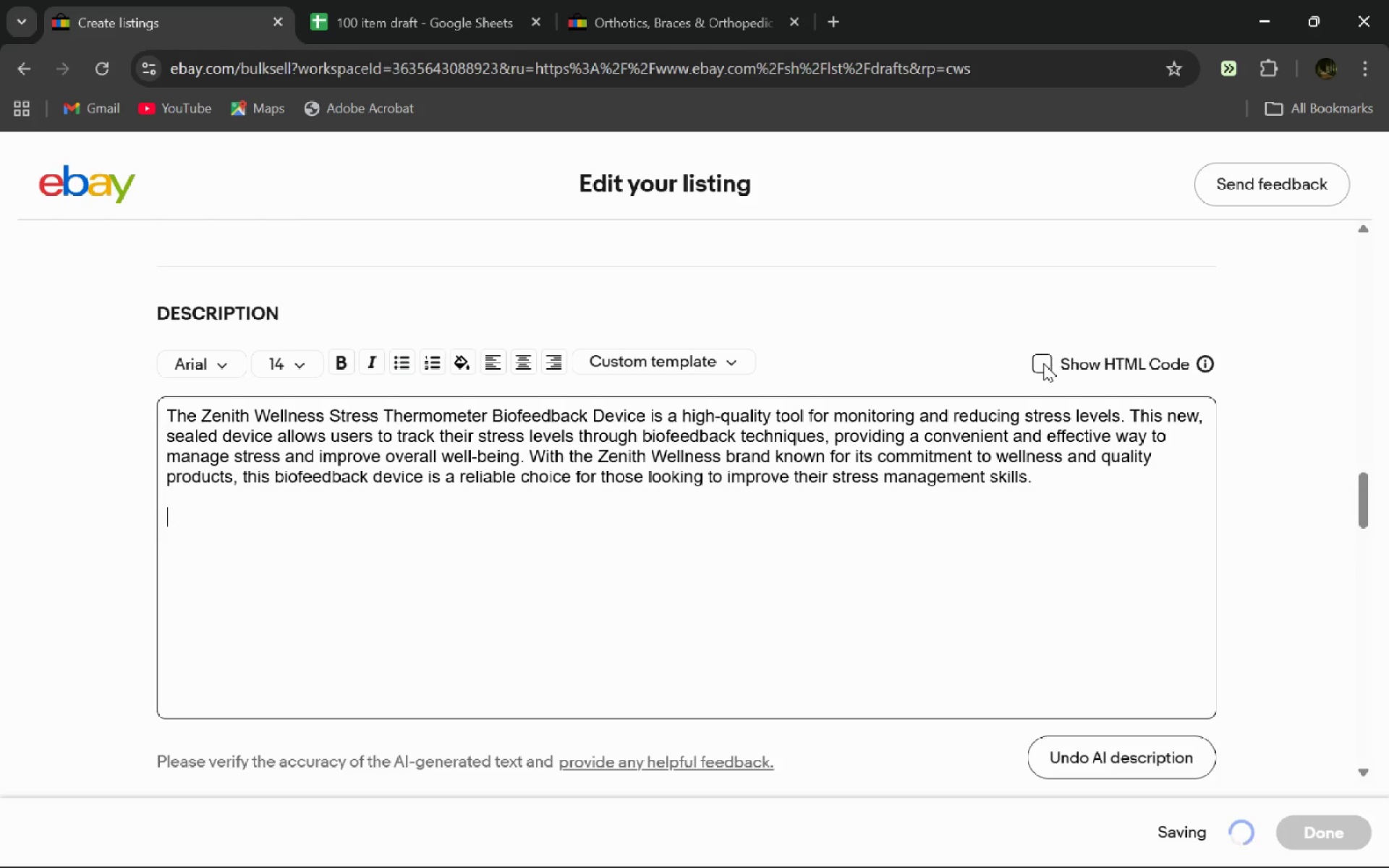 
left_click([1043, 363])
 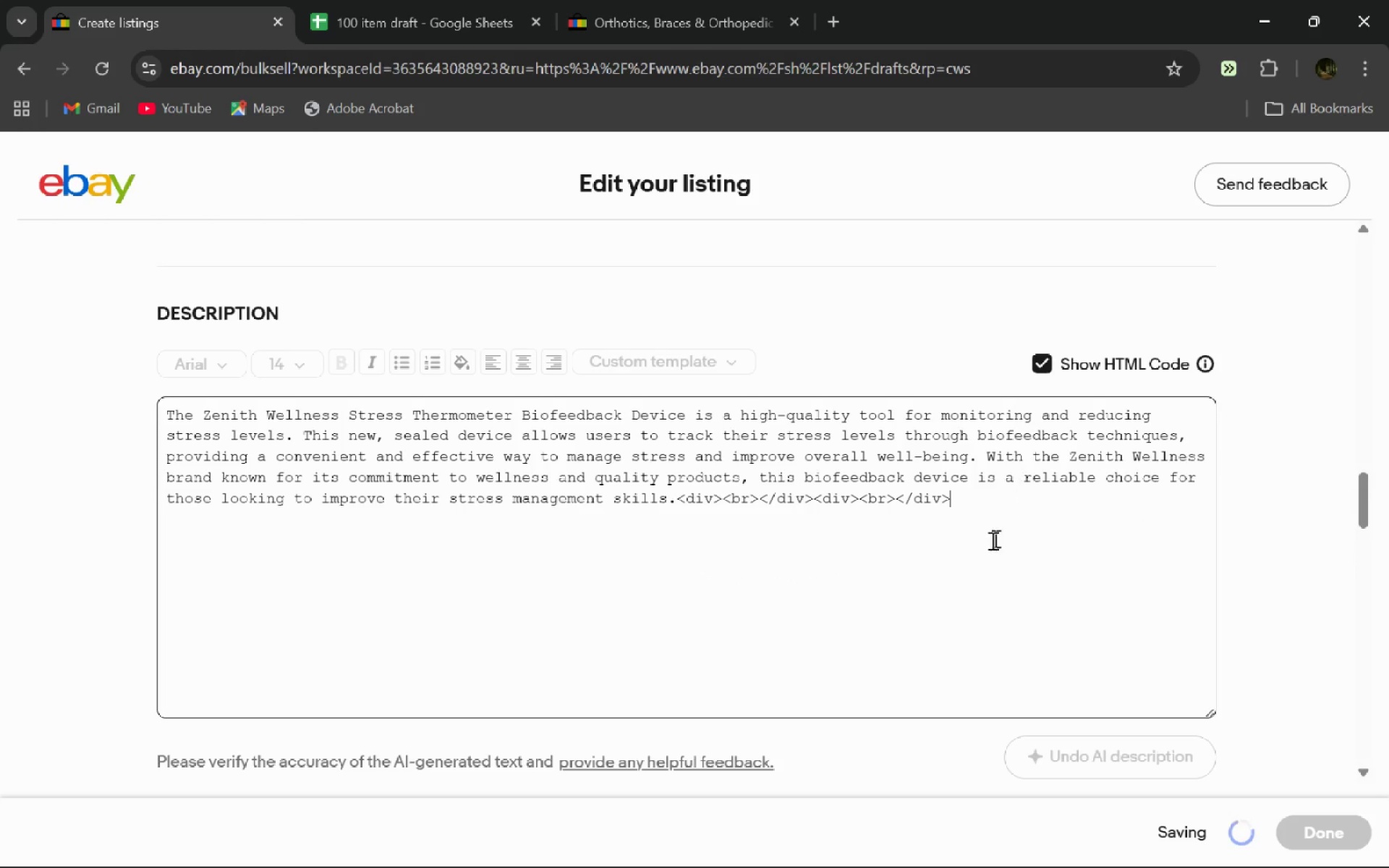 
left_click([989, 546])
 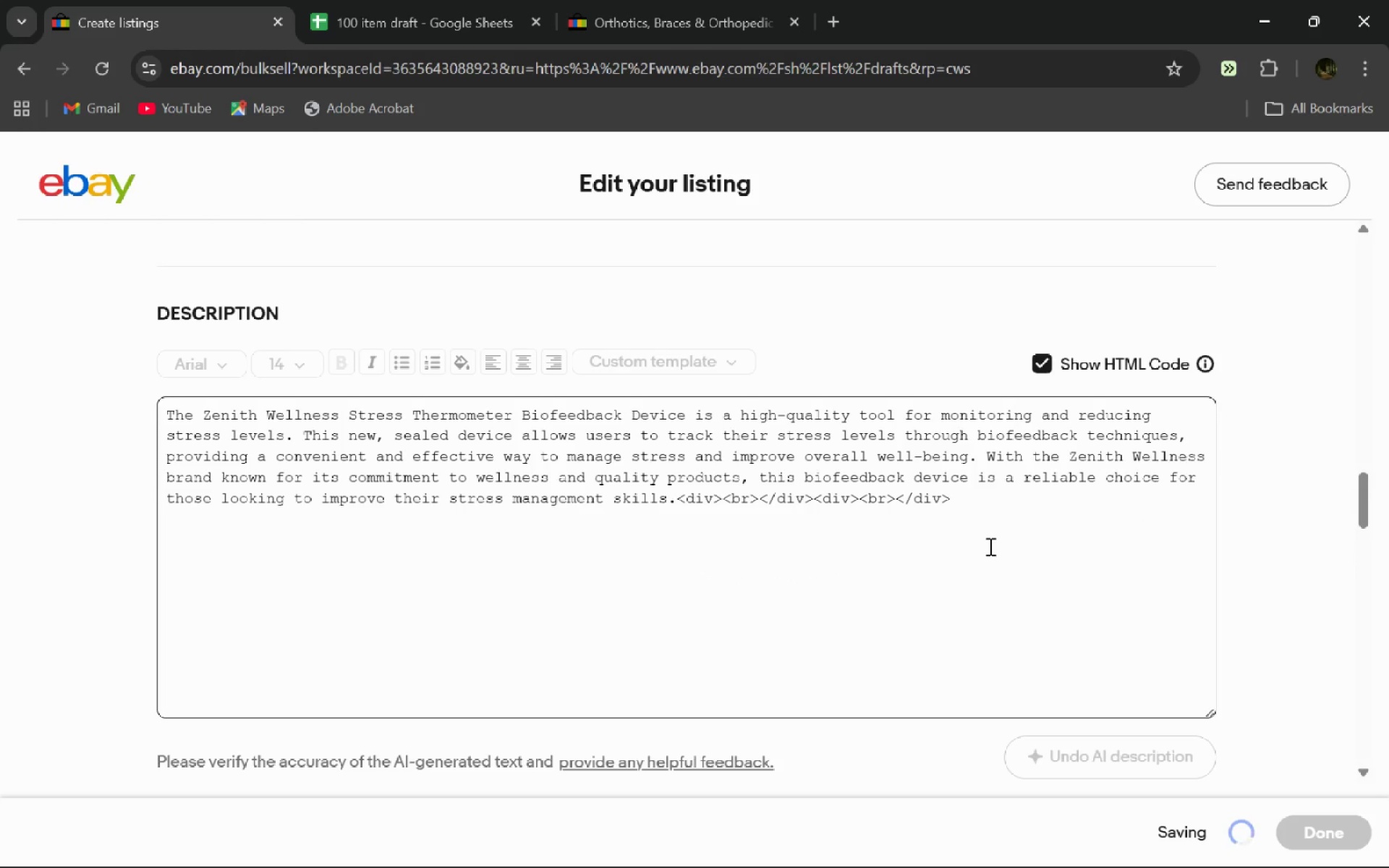 
key(Enter)
 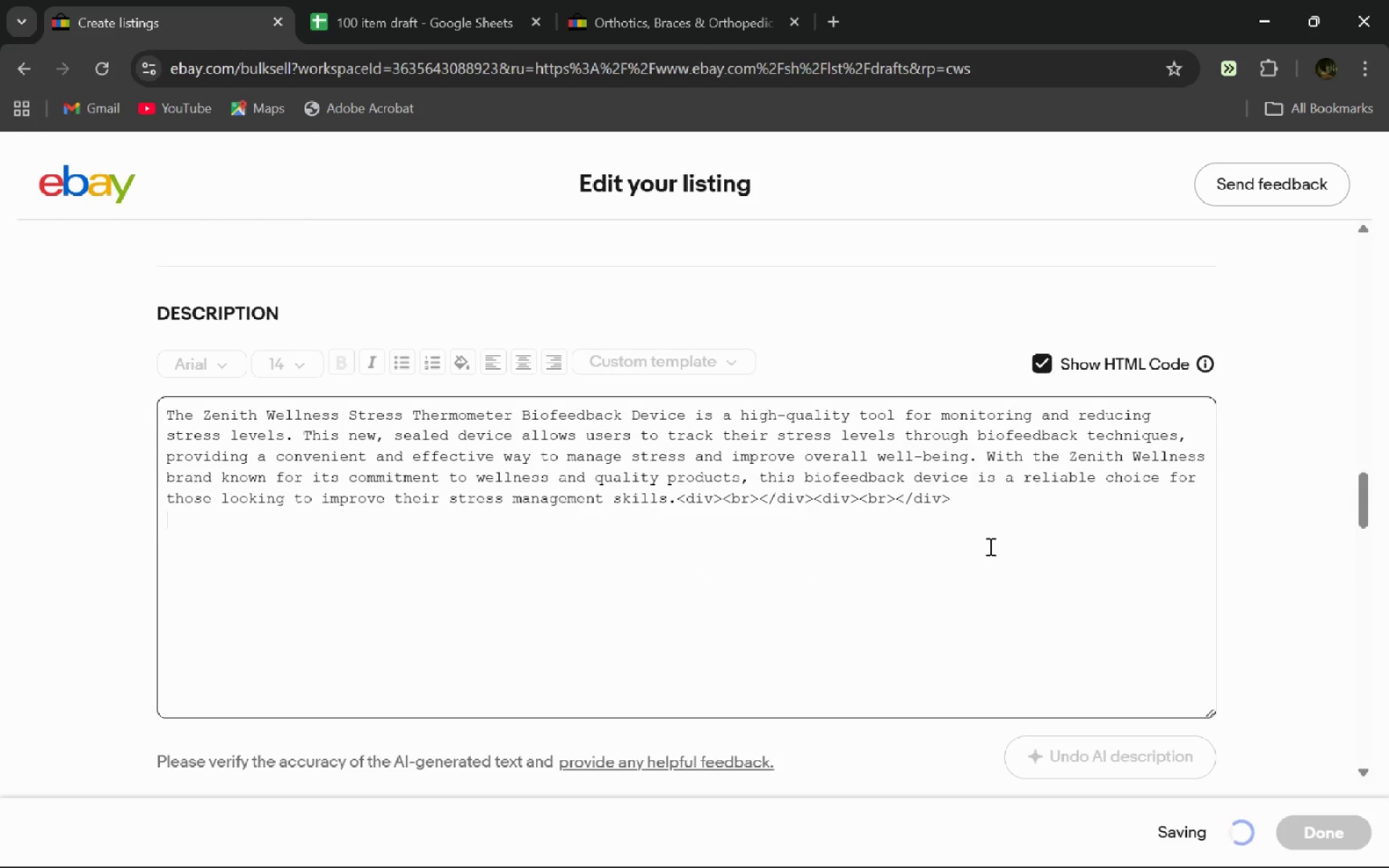 
key(Enter)
 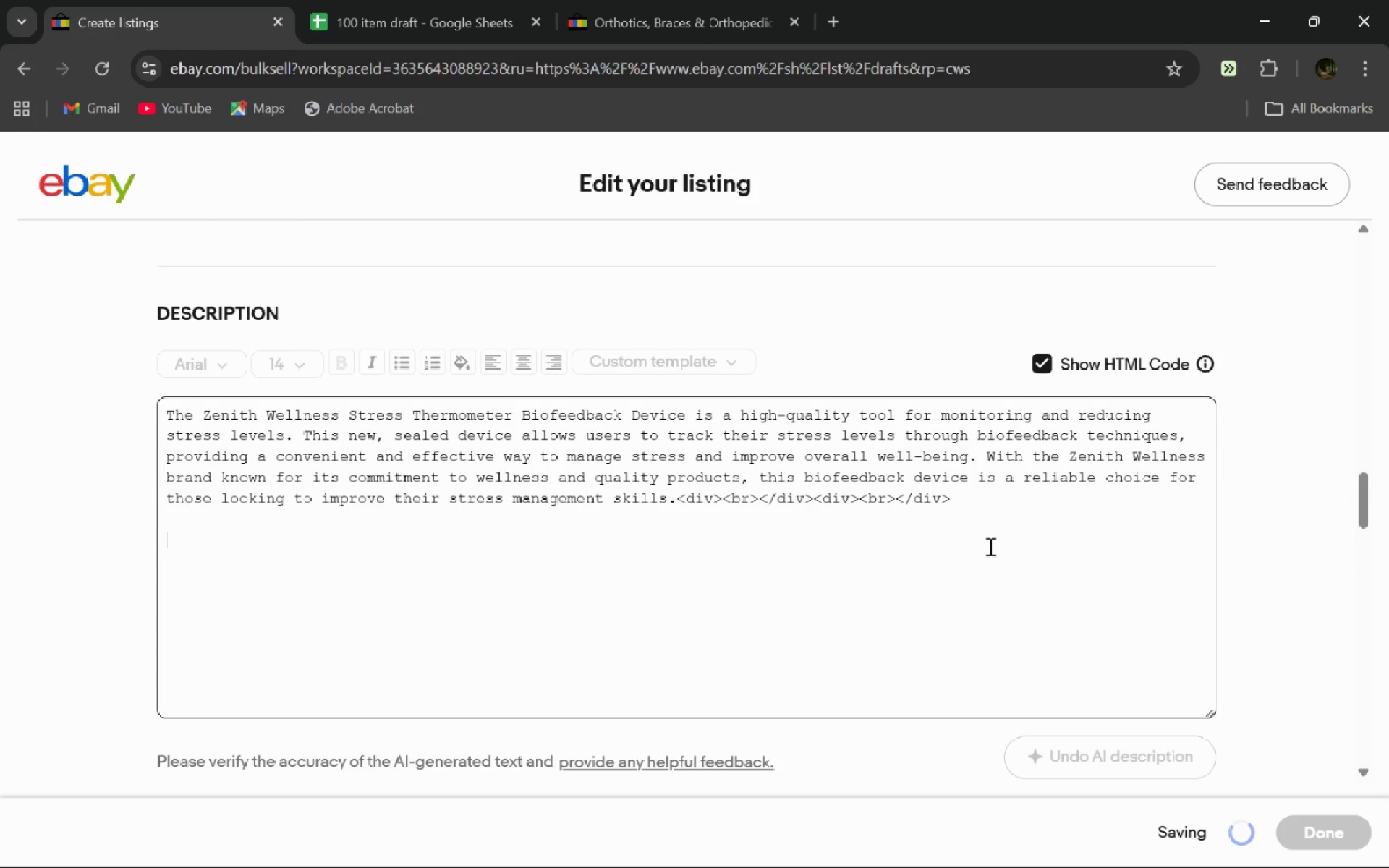 
key(Control+V)
 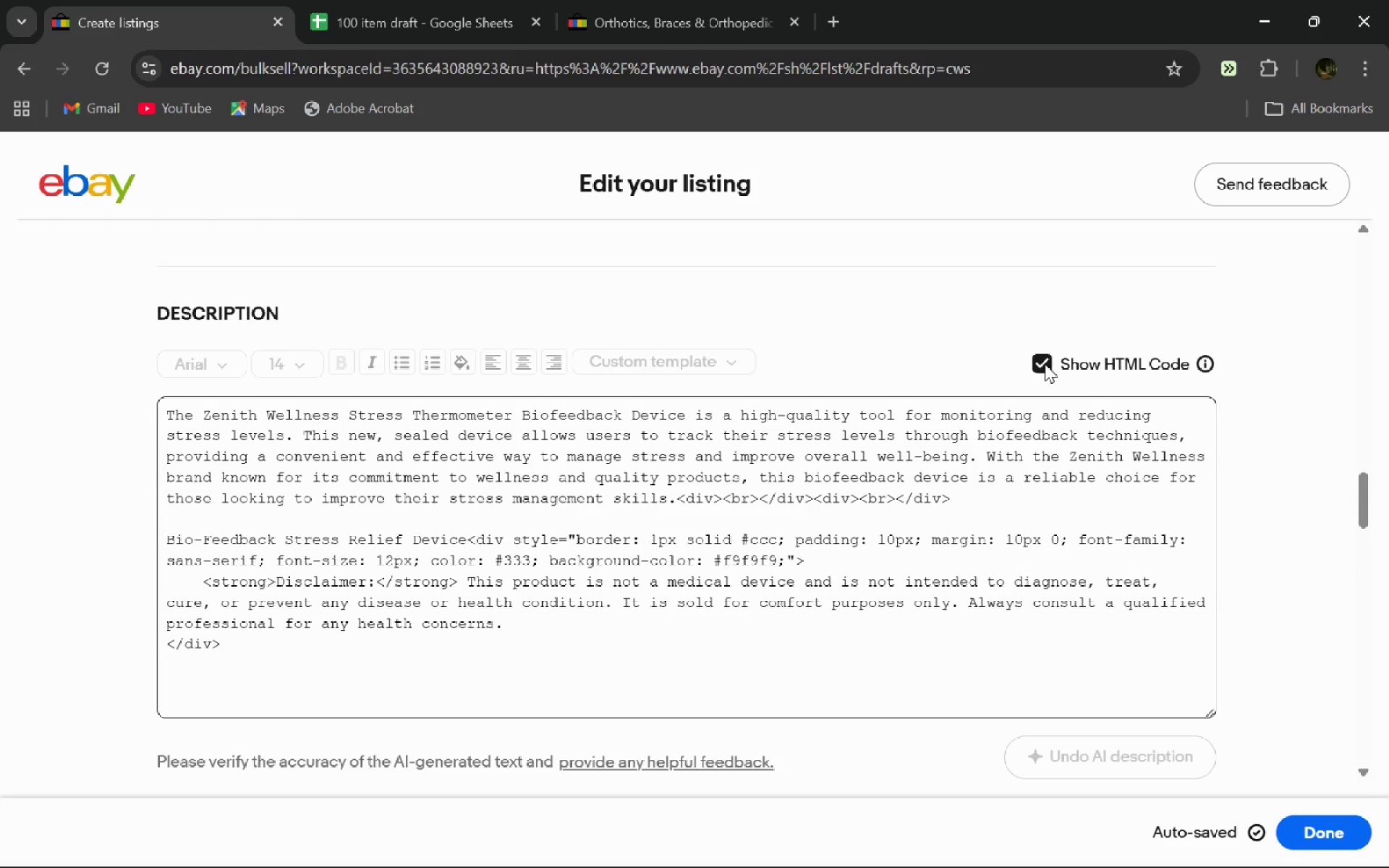 
wait(6.66)
 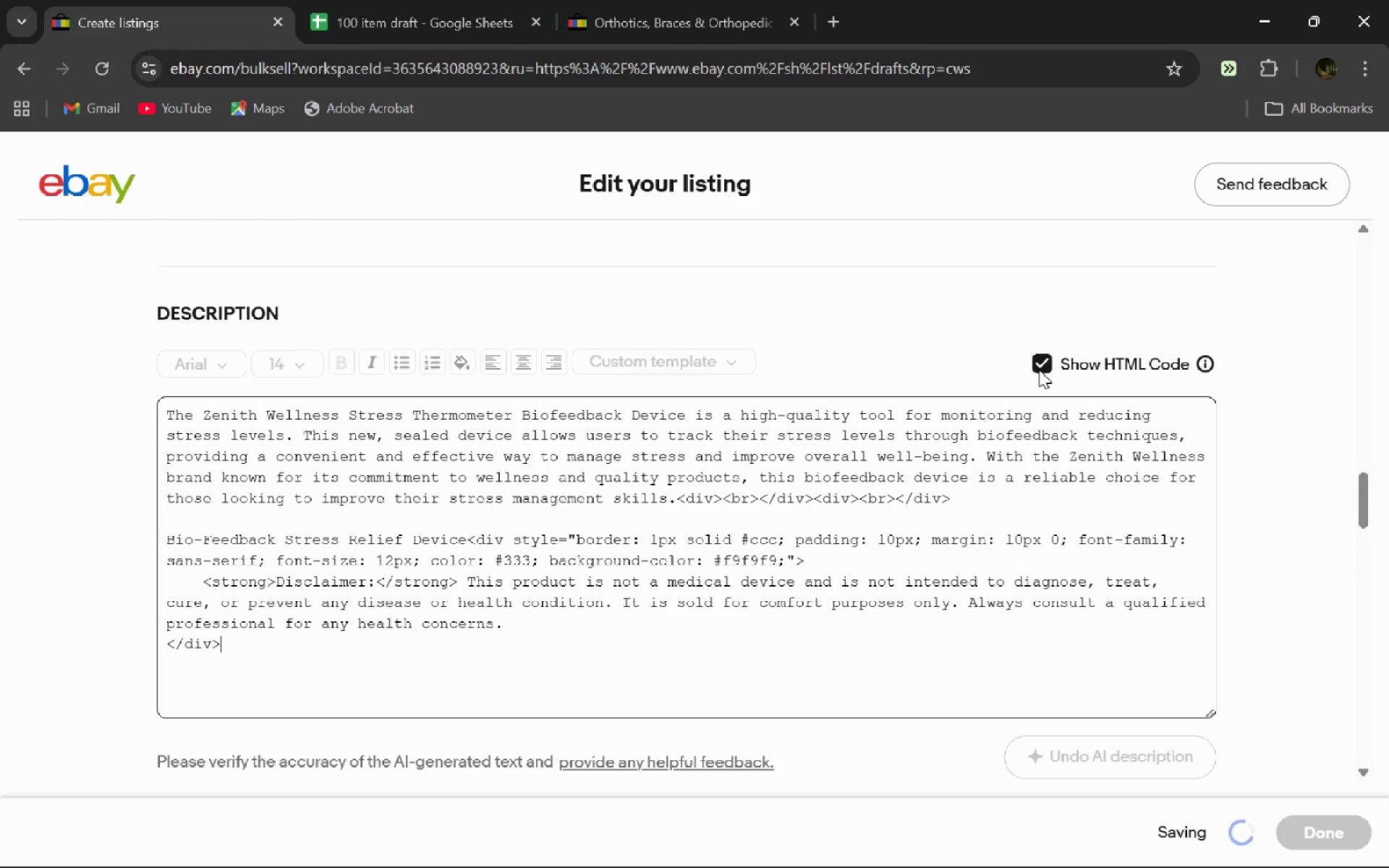 
left_click([1045, 364])
 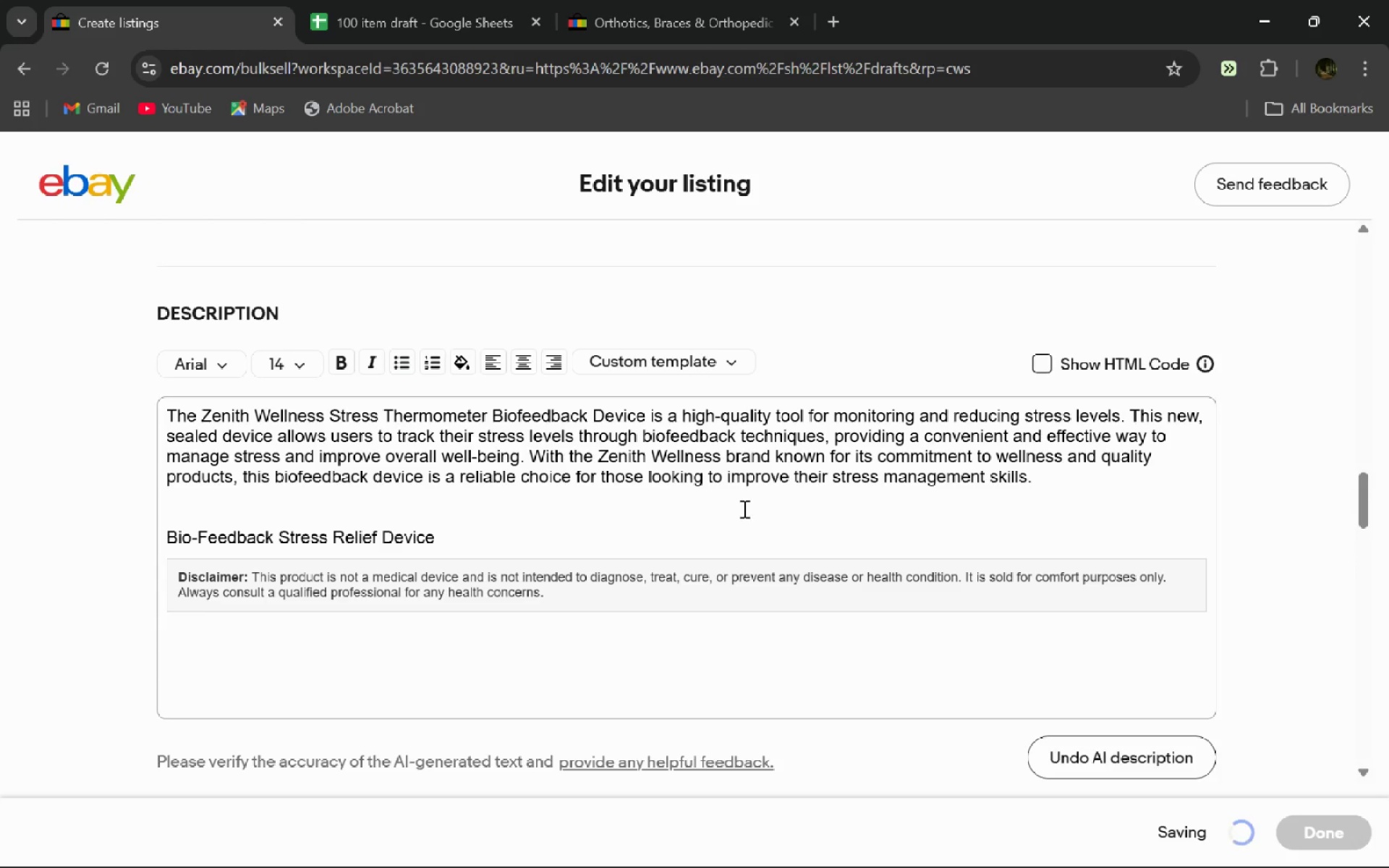 
left_click_drag(start_coordinate=[459, 540], to_coordinate=[135, 542])
 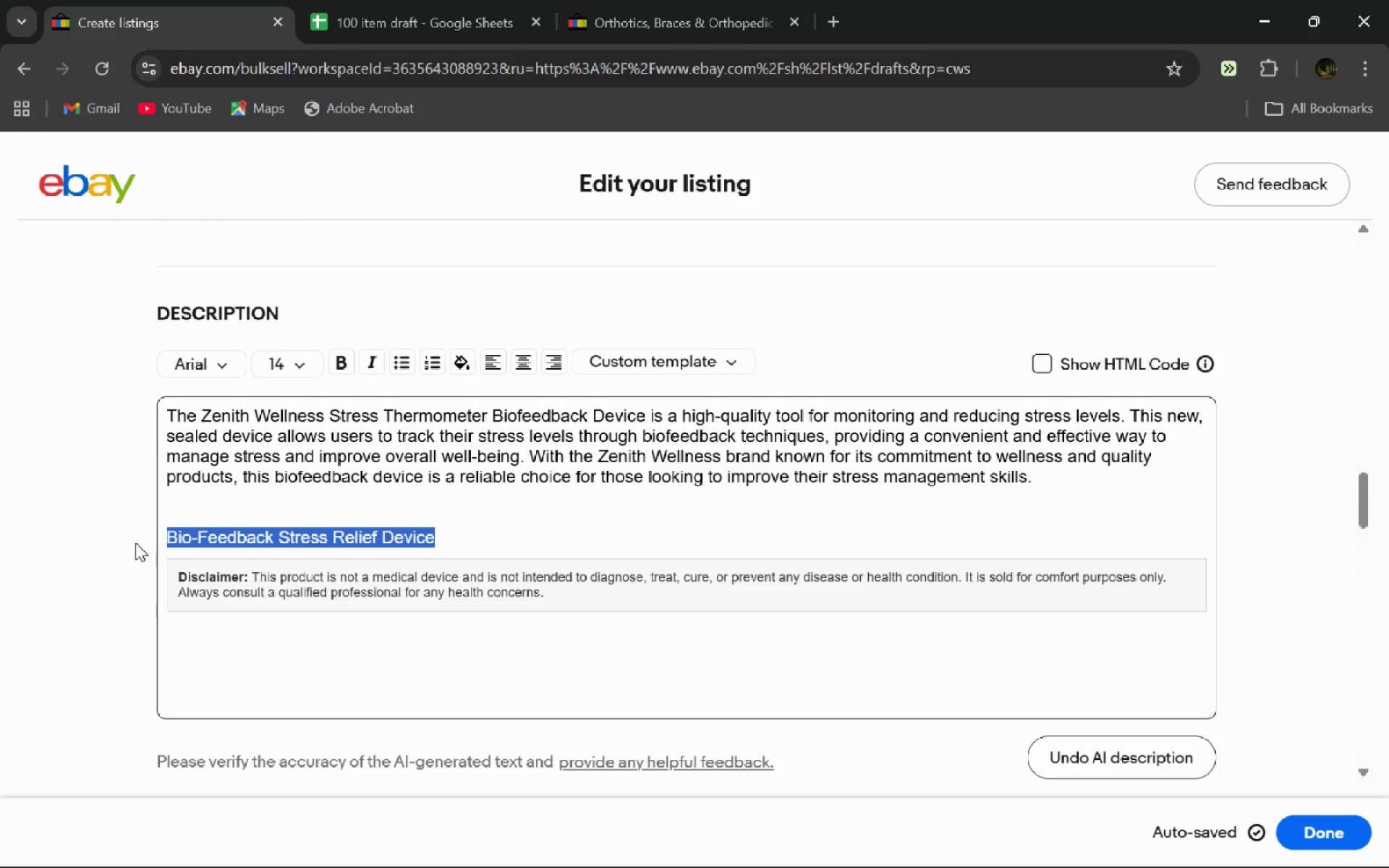 
key(Backspace)
 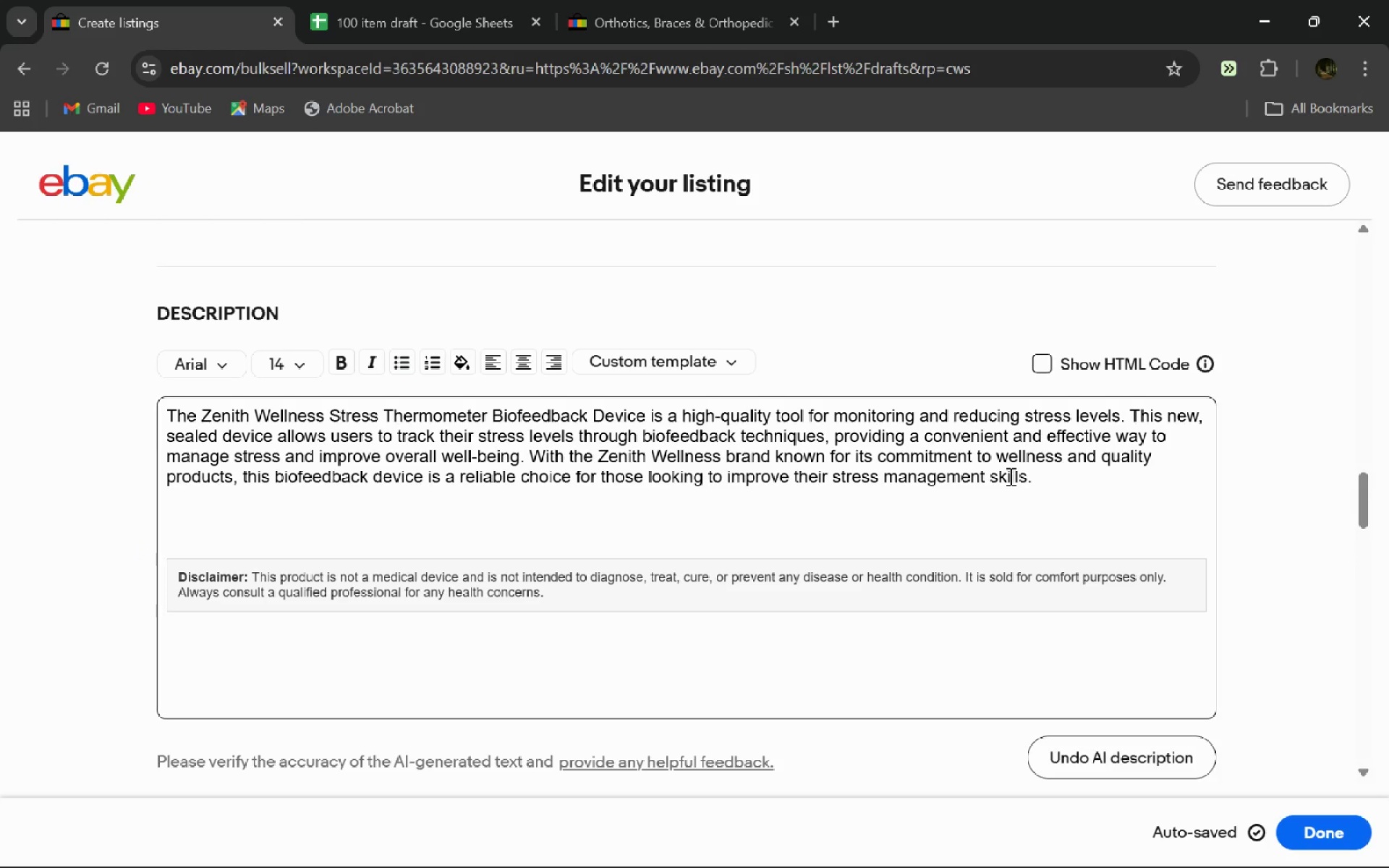 
left_click_drag(start_coordinate=[1056, 481], to_coordinate=[184, 359])
 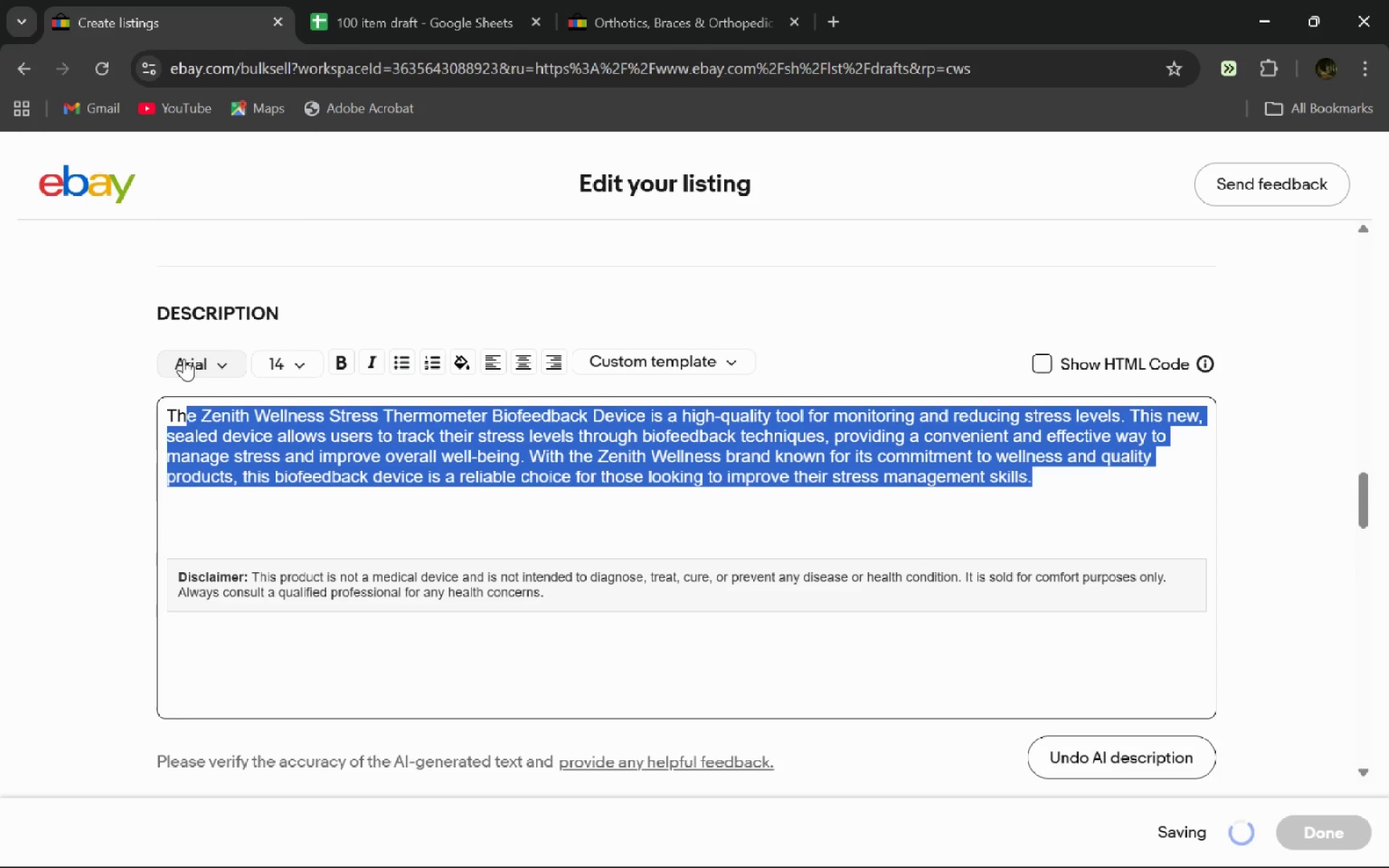 
key(Shift+ArrowLeft)
 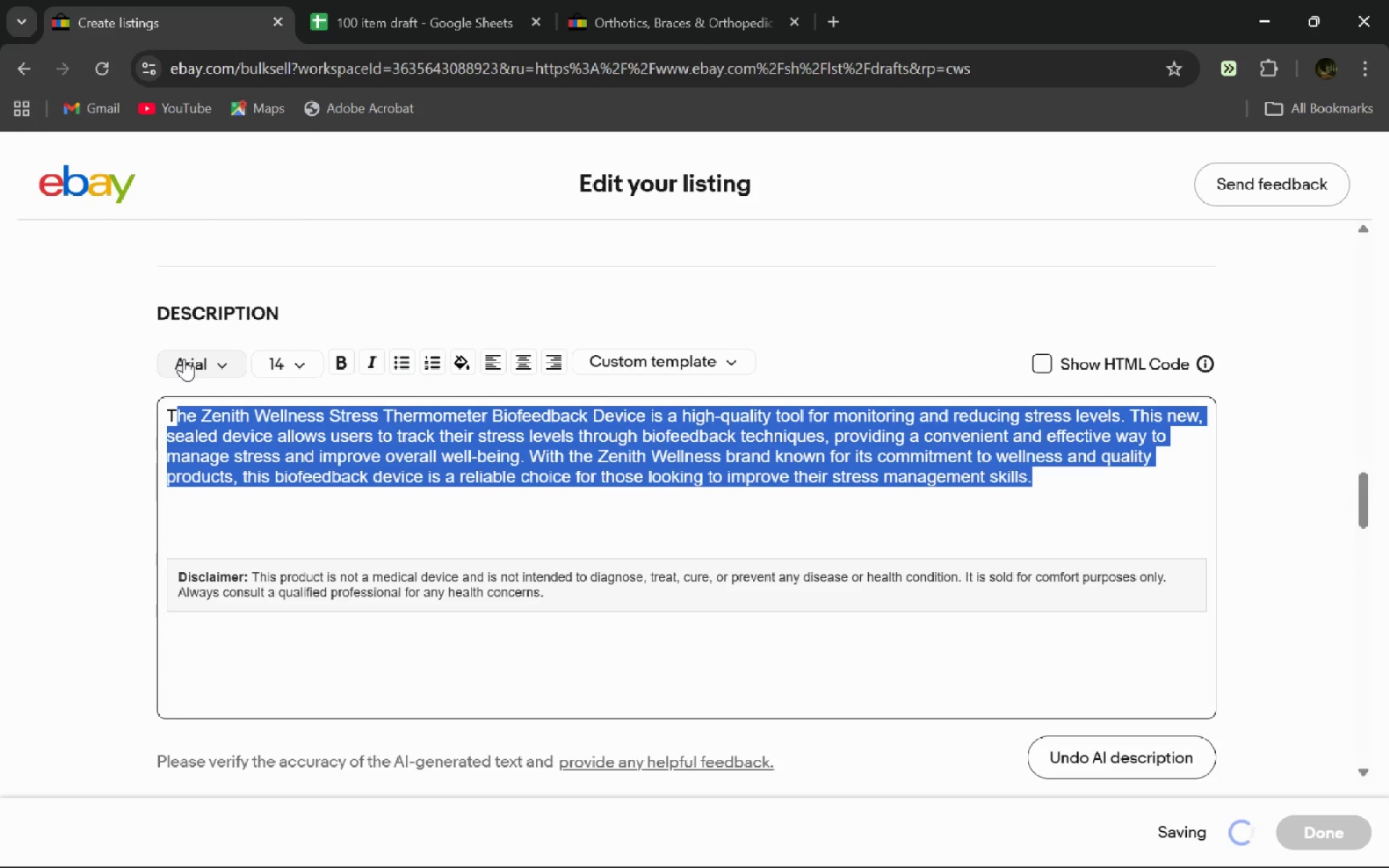 
key(Control+Shift+ControlLeft)
 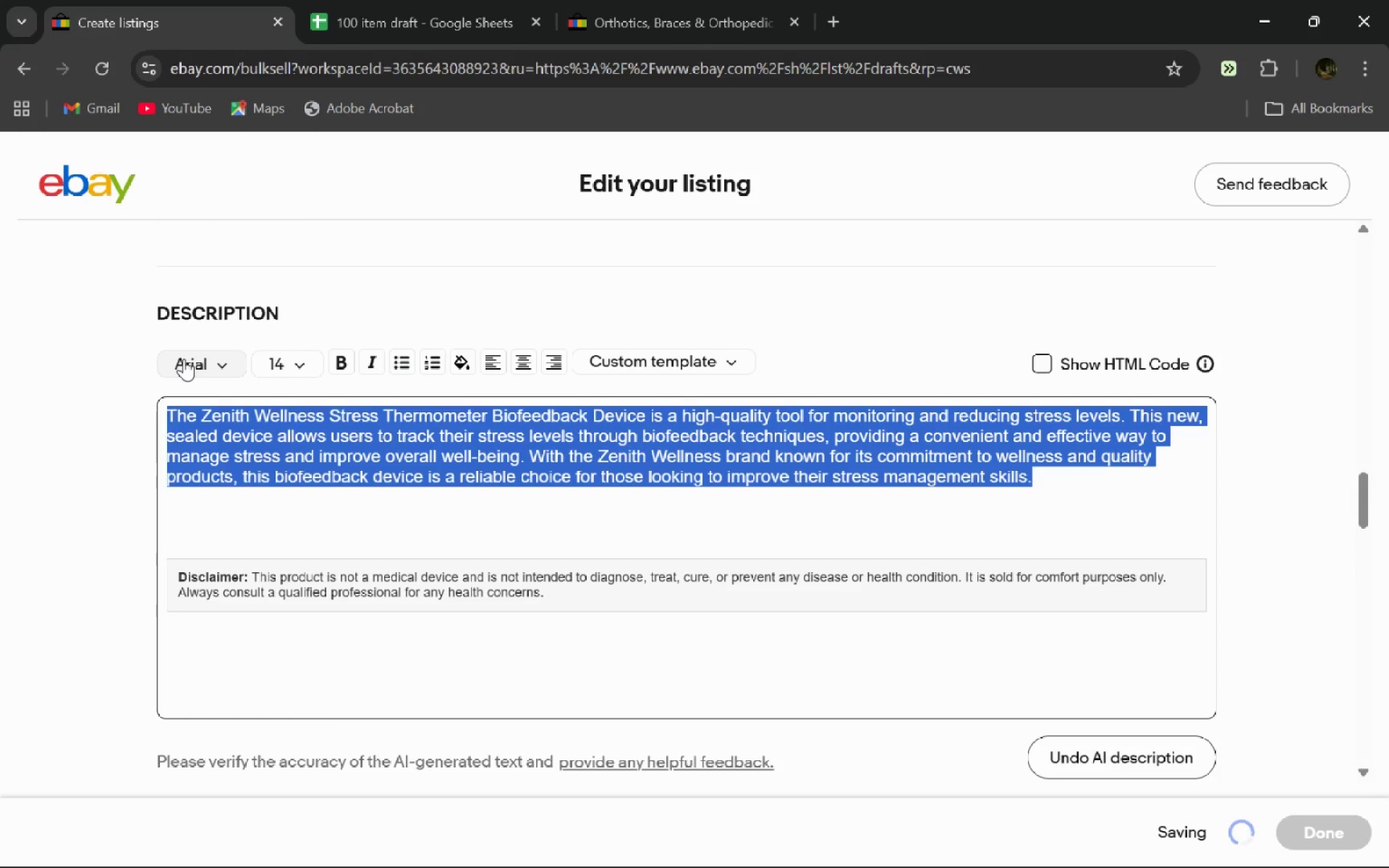 
key(Control+Shift+ArrowLeft)
 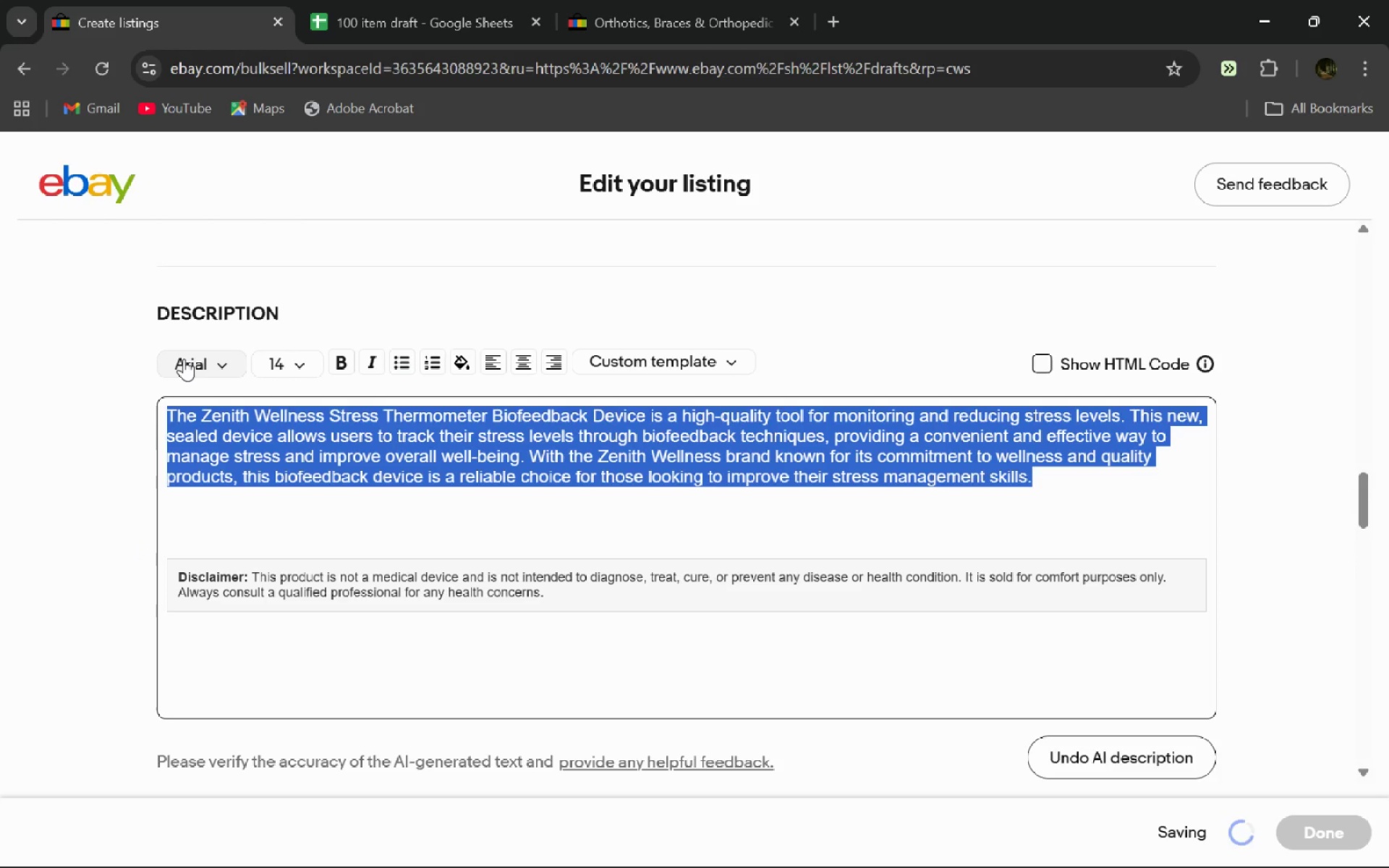 
key(Control+C)
 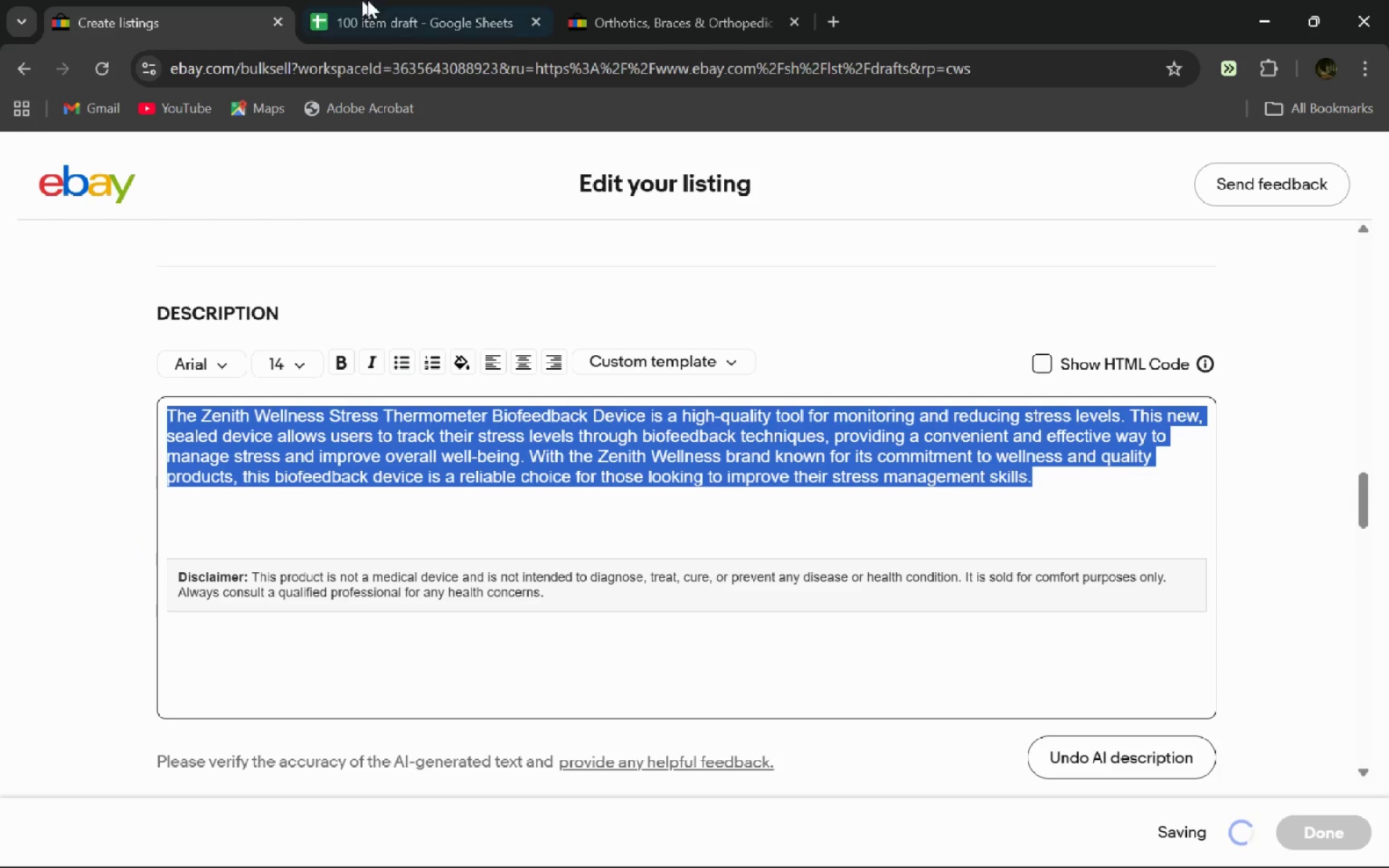 
left_click([407, 0])
 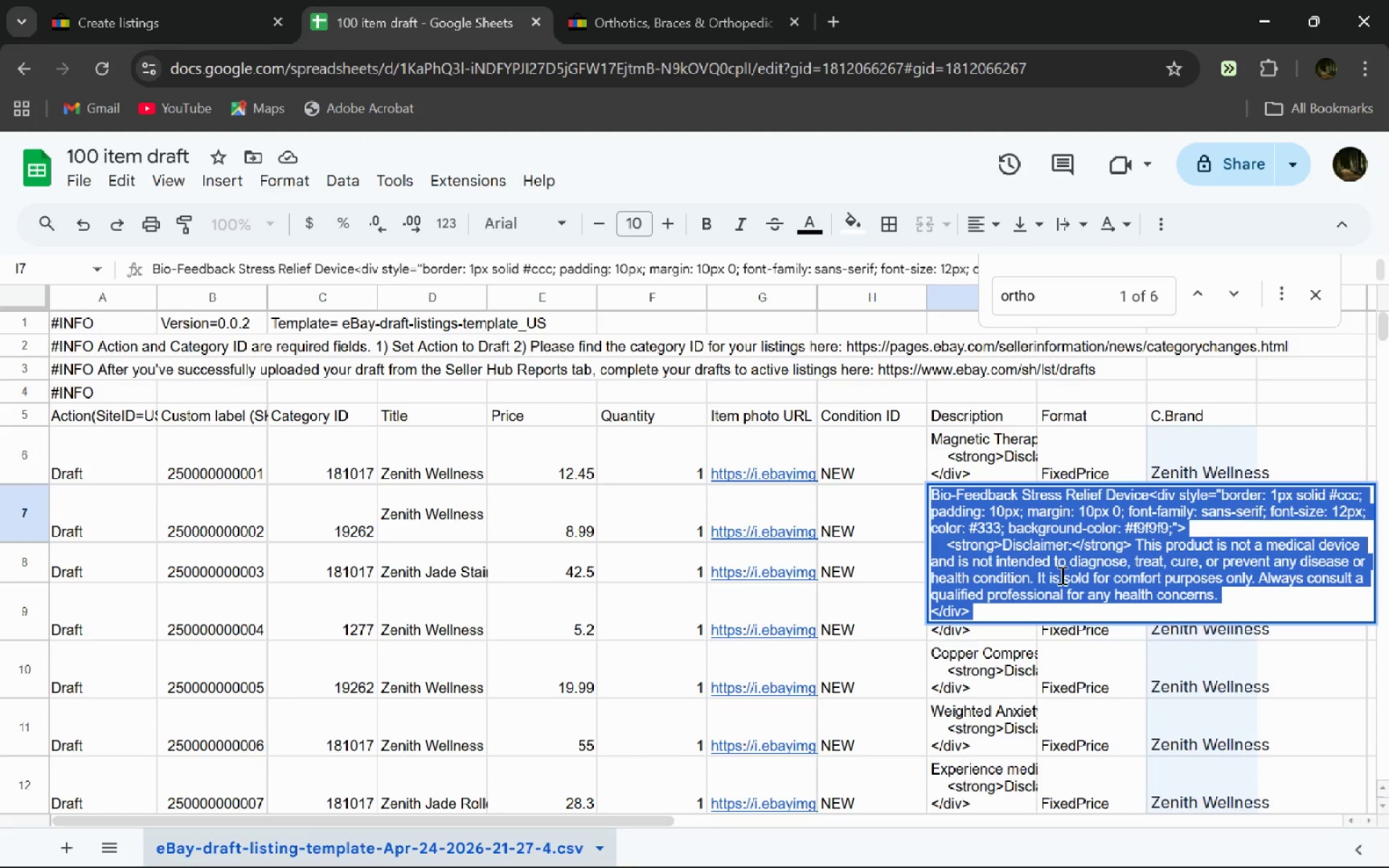 
left_click([146, 0])
 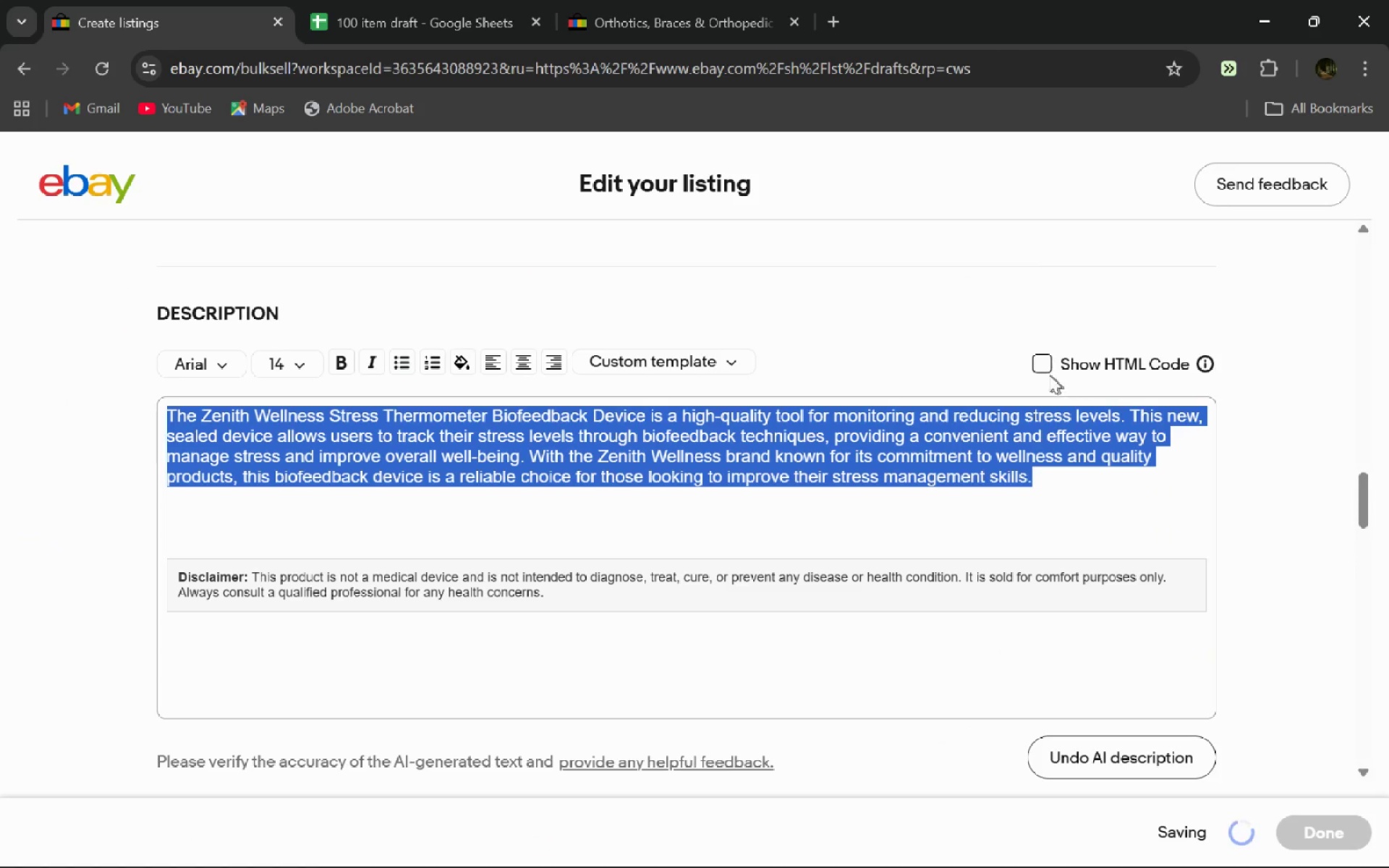 
left_click([1044, 371])
 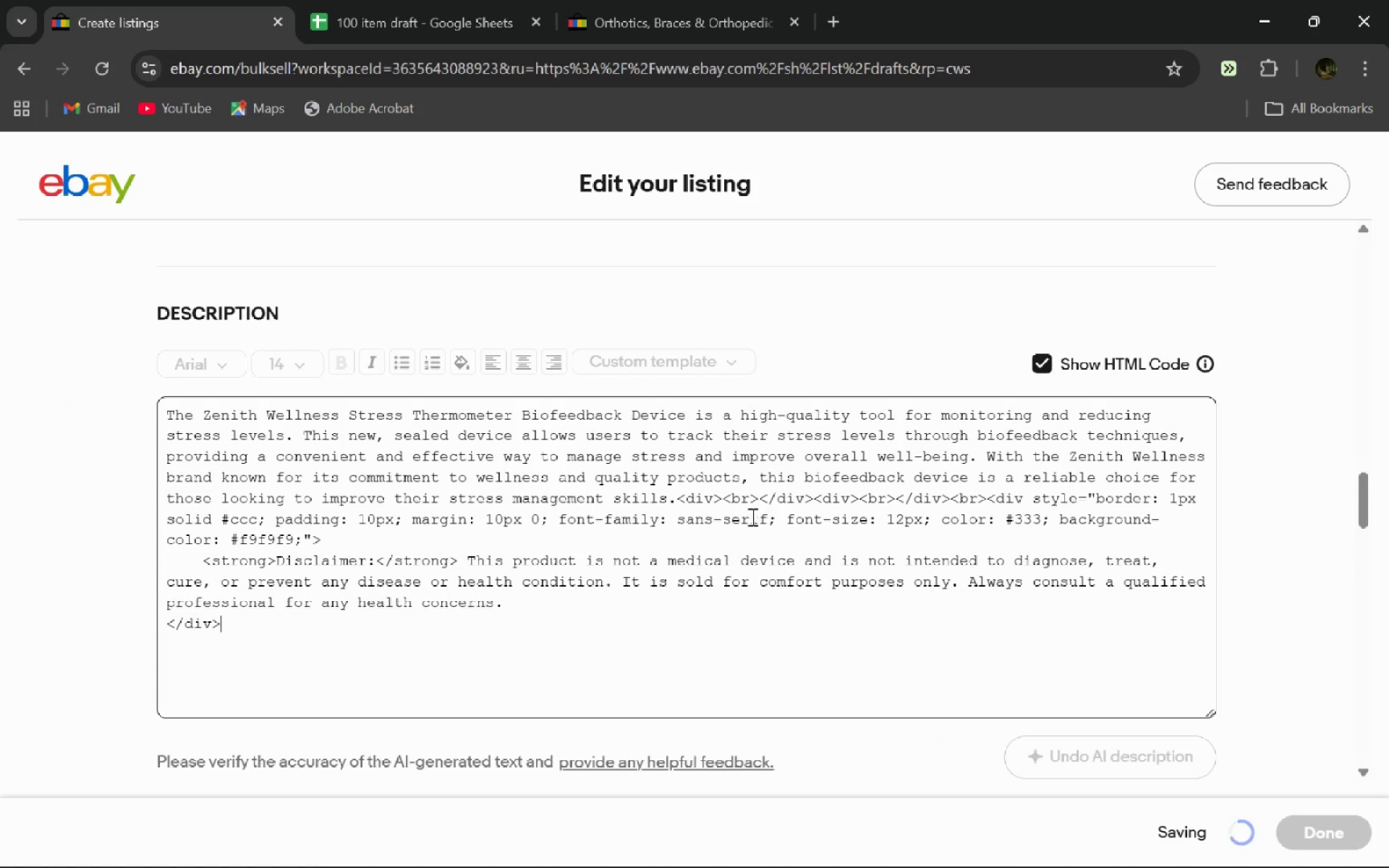 
left_click([751, 516])
 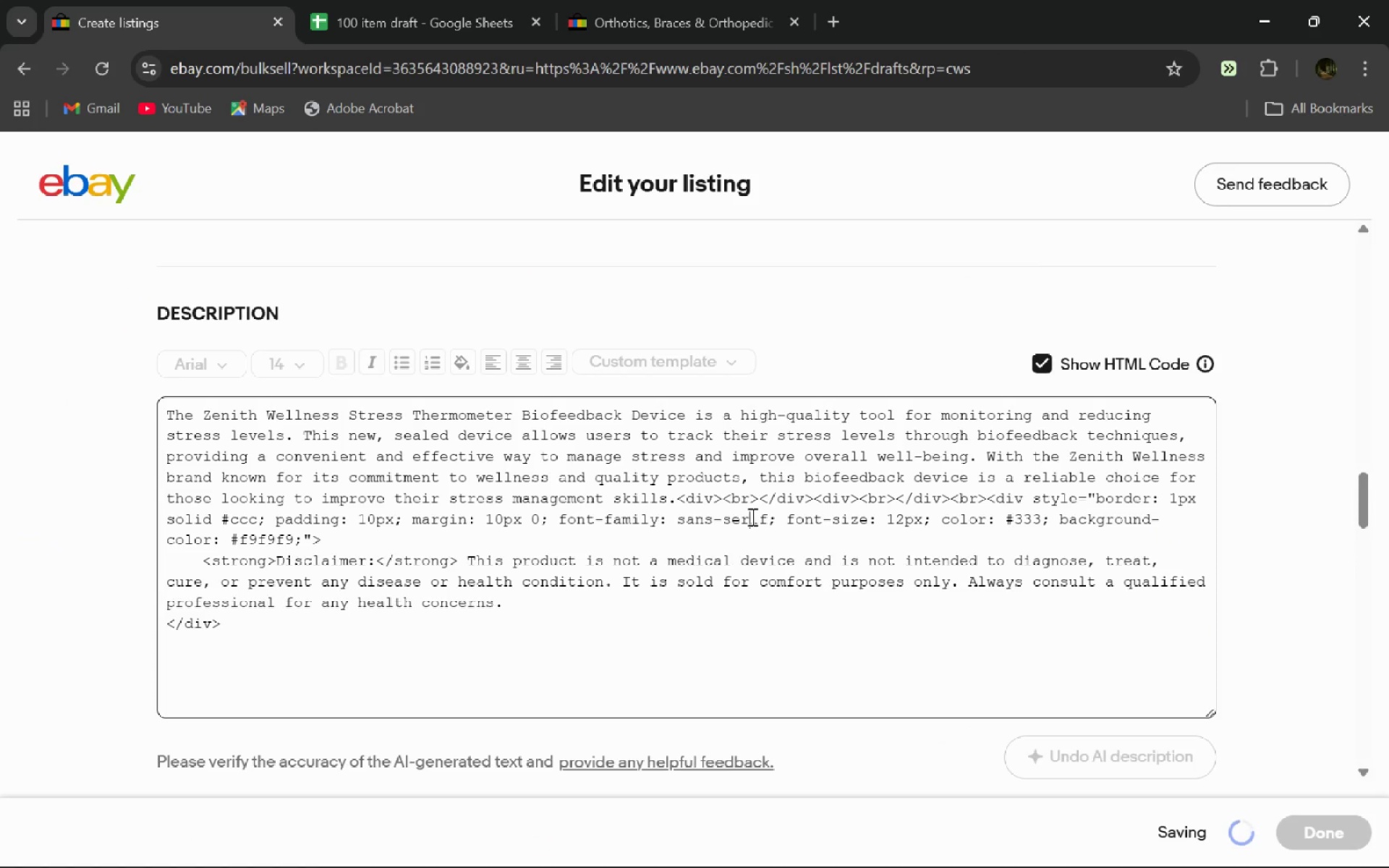 
key(Control+A)
 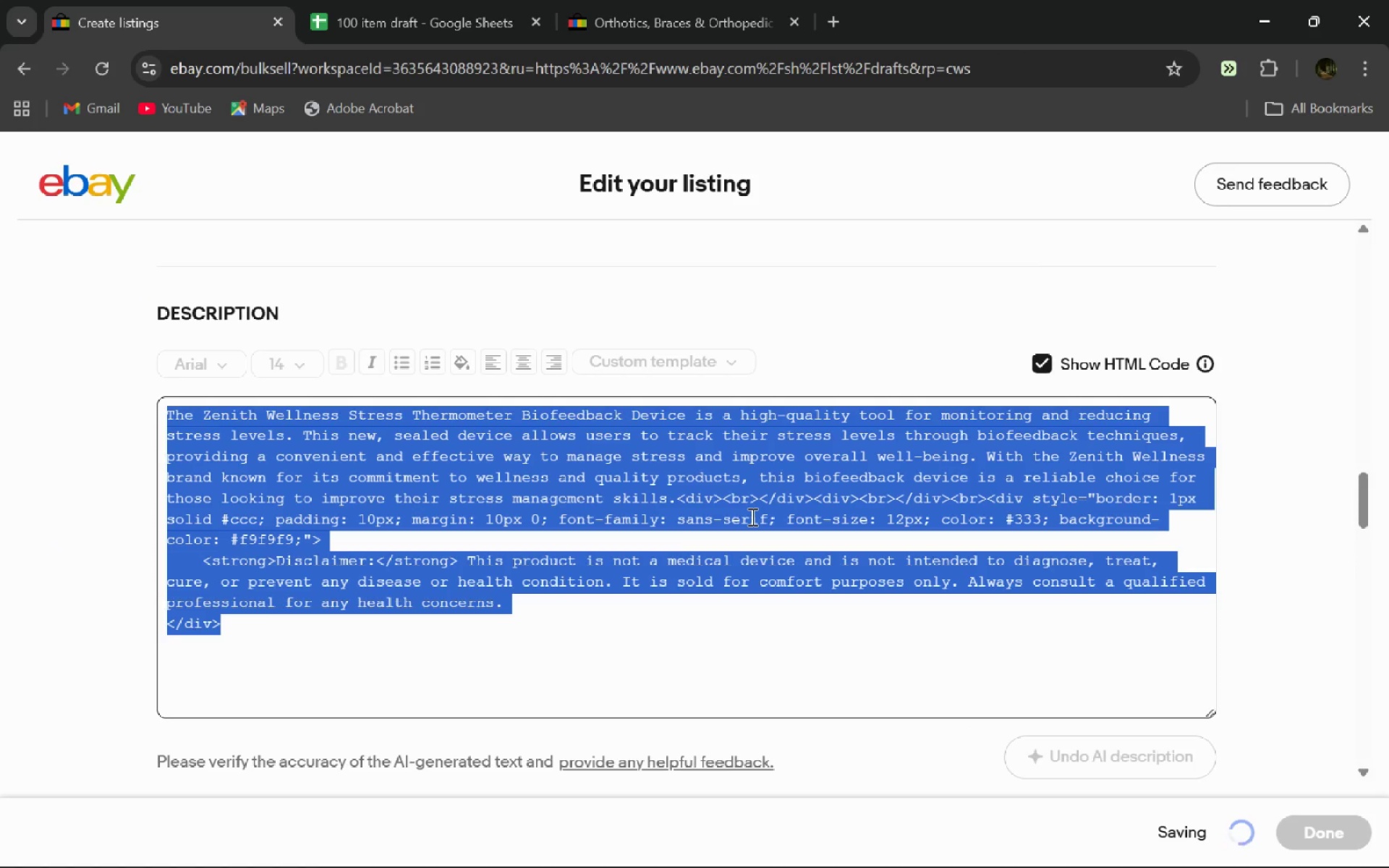 
key(Control+C)
 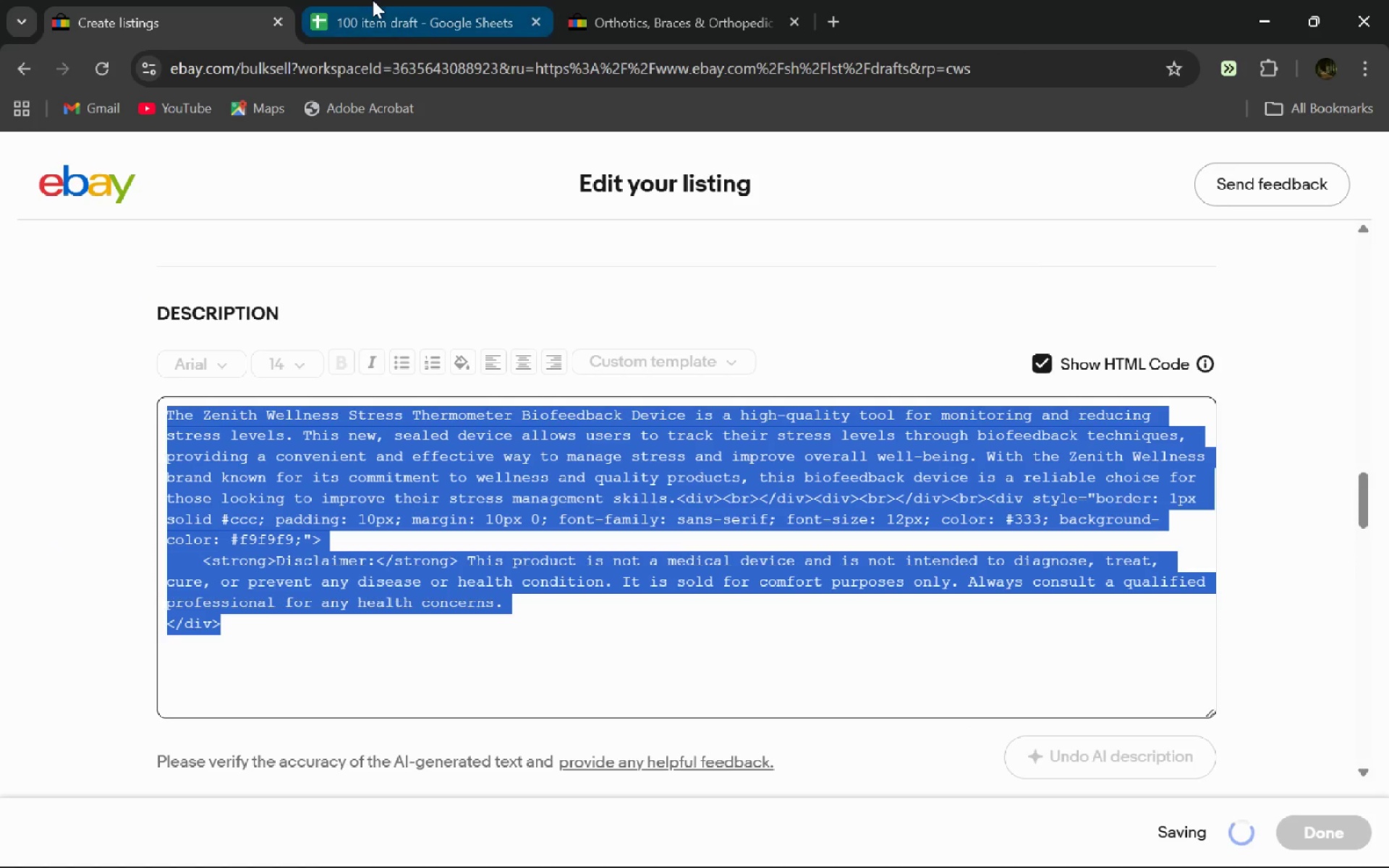 
left_click([373, 0])
 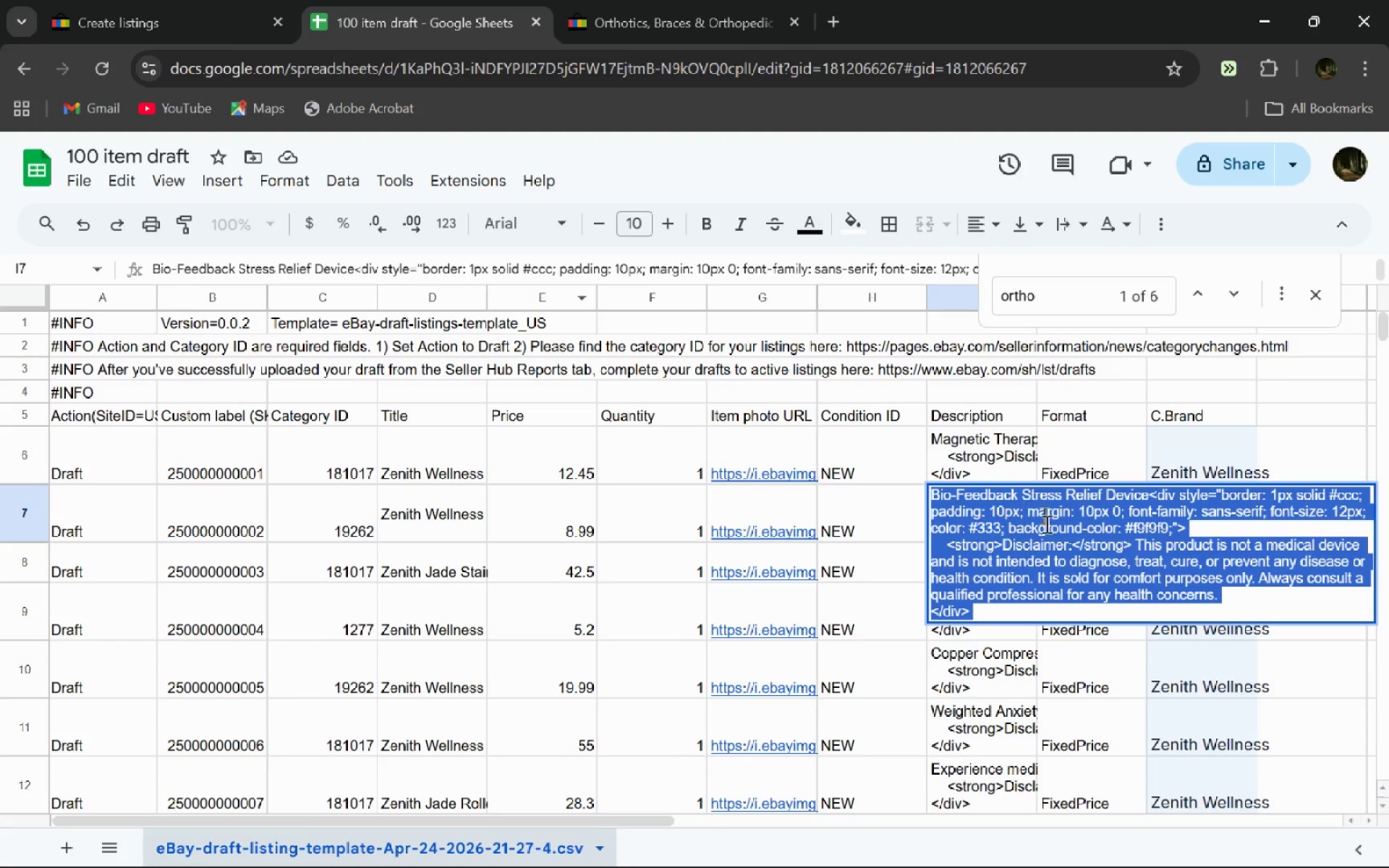 
key(Control+V)
 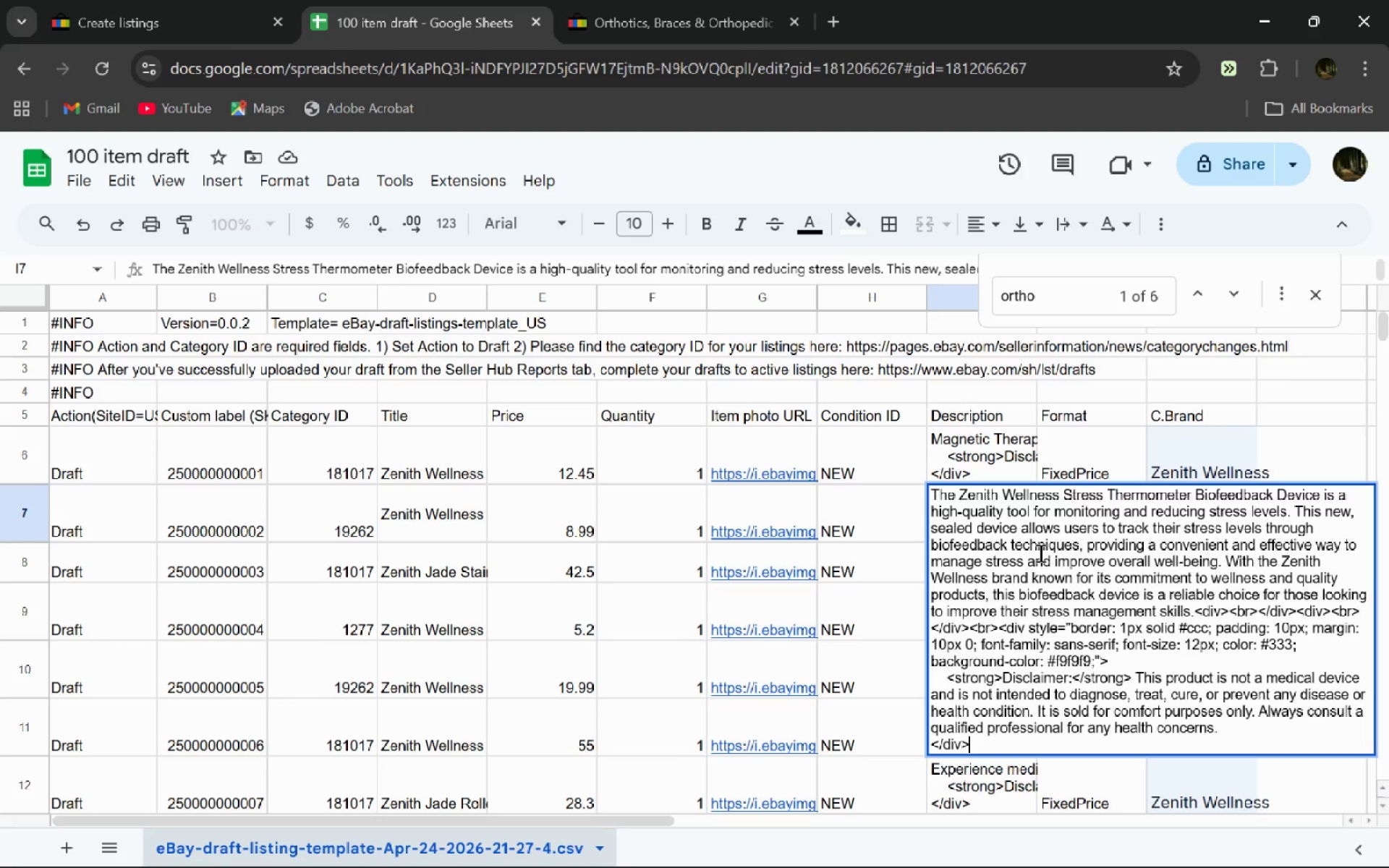 
key(Enter)
 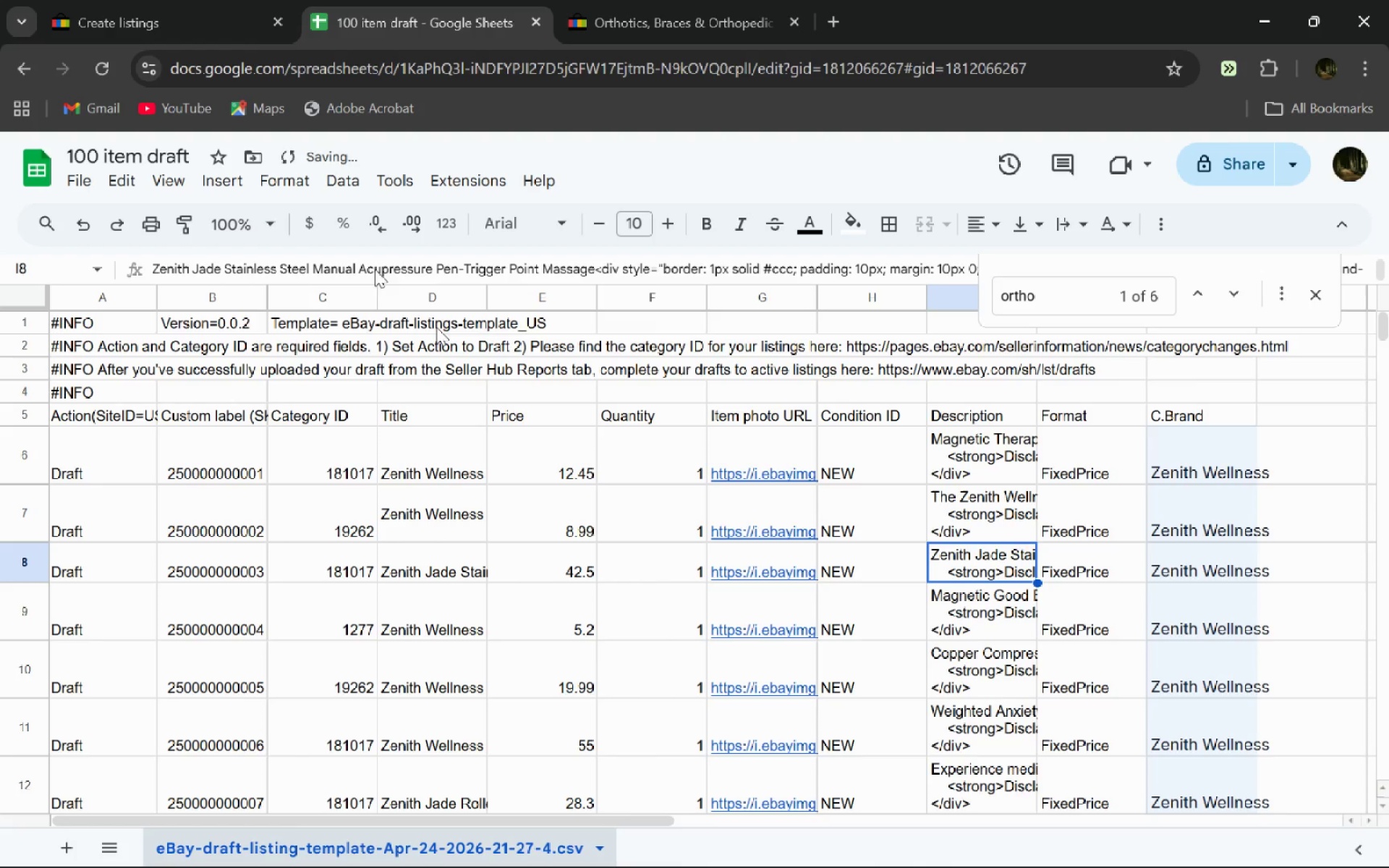 
left_click([102, 0])
 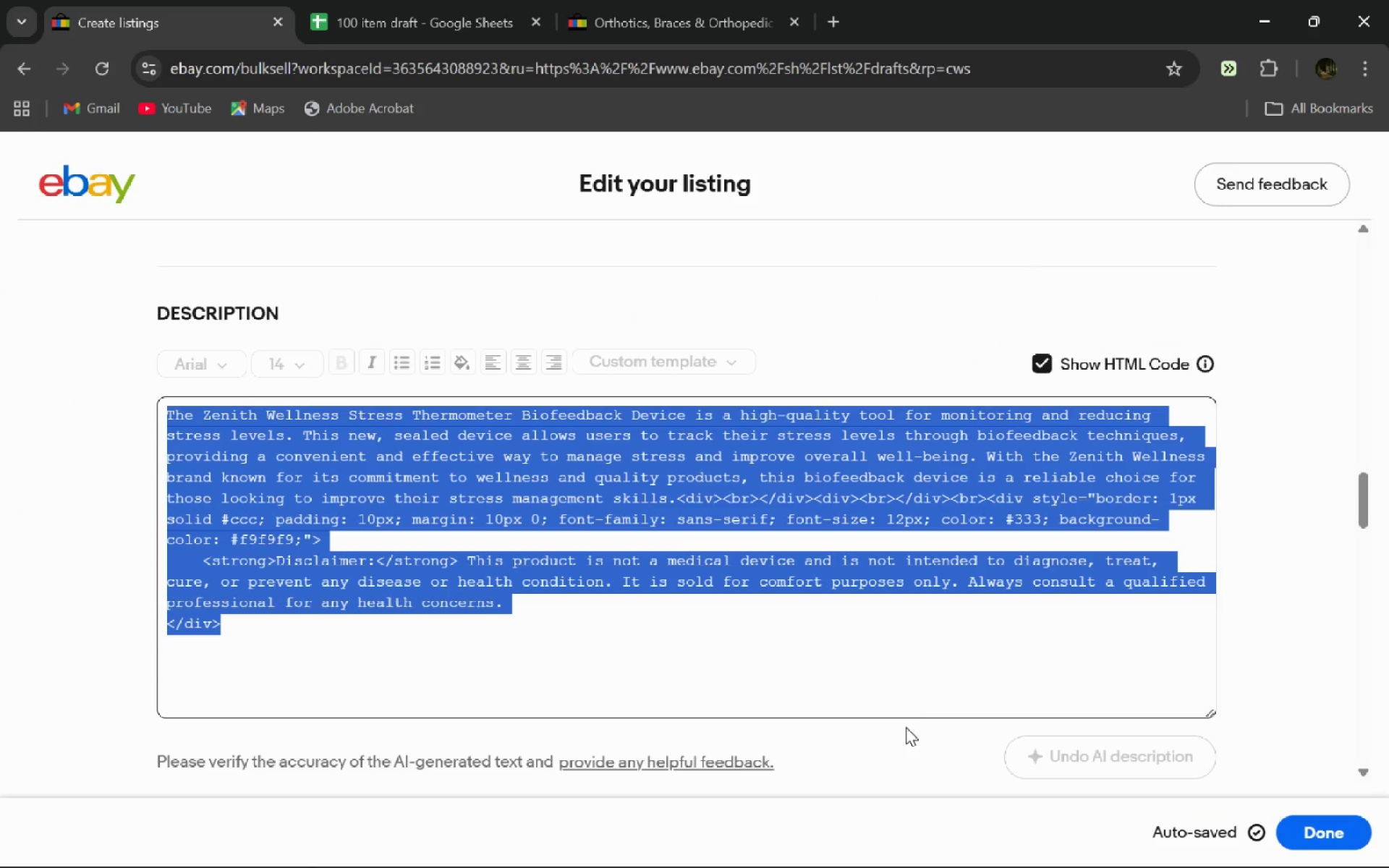 
left_click([948, 669])
 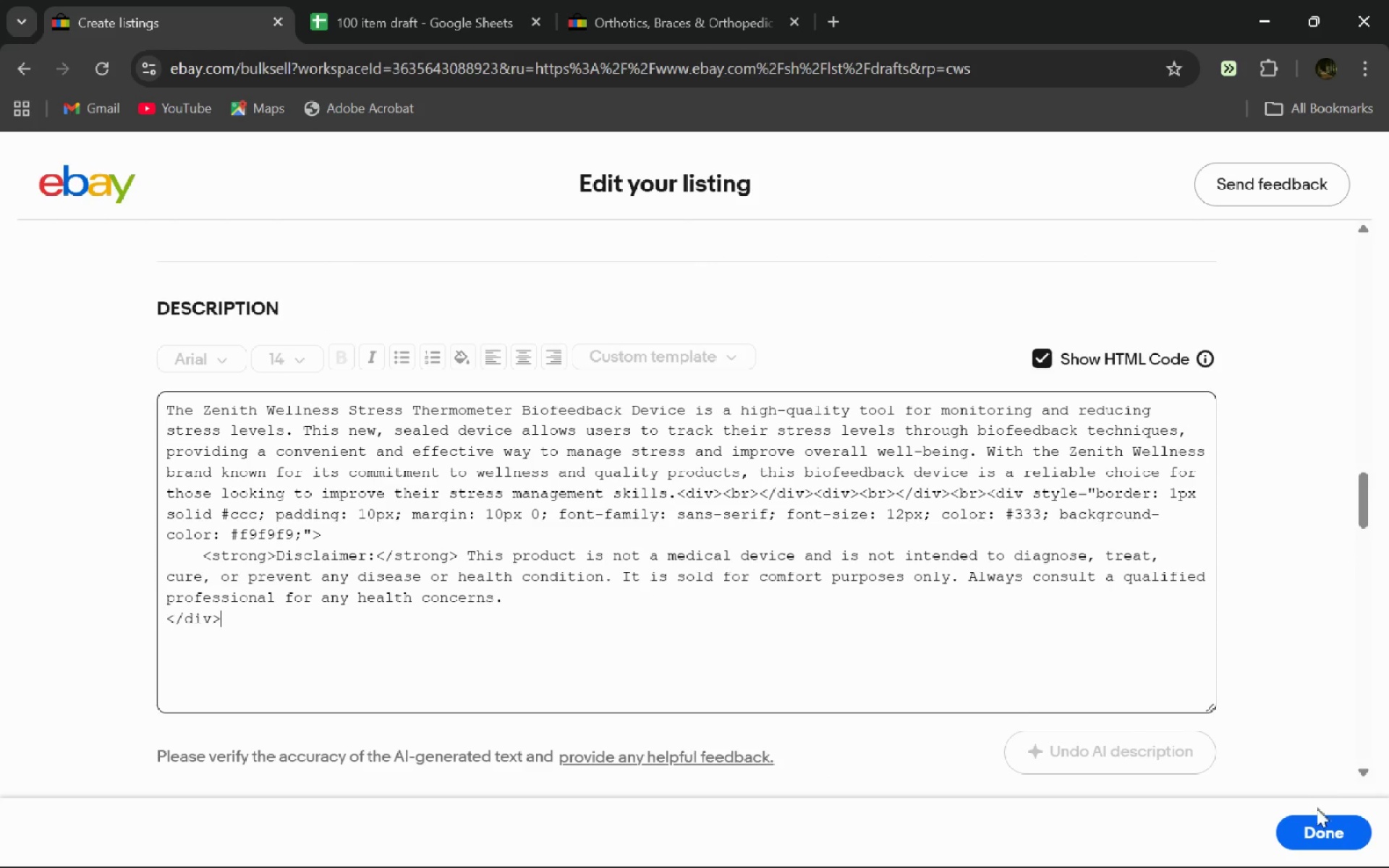 
wait(16.3)
 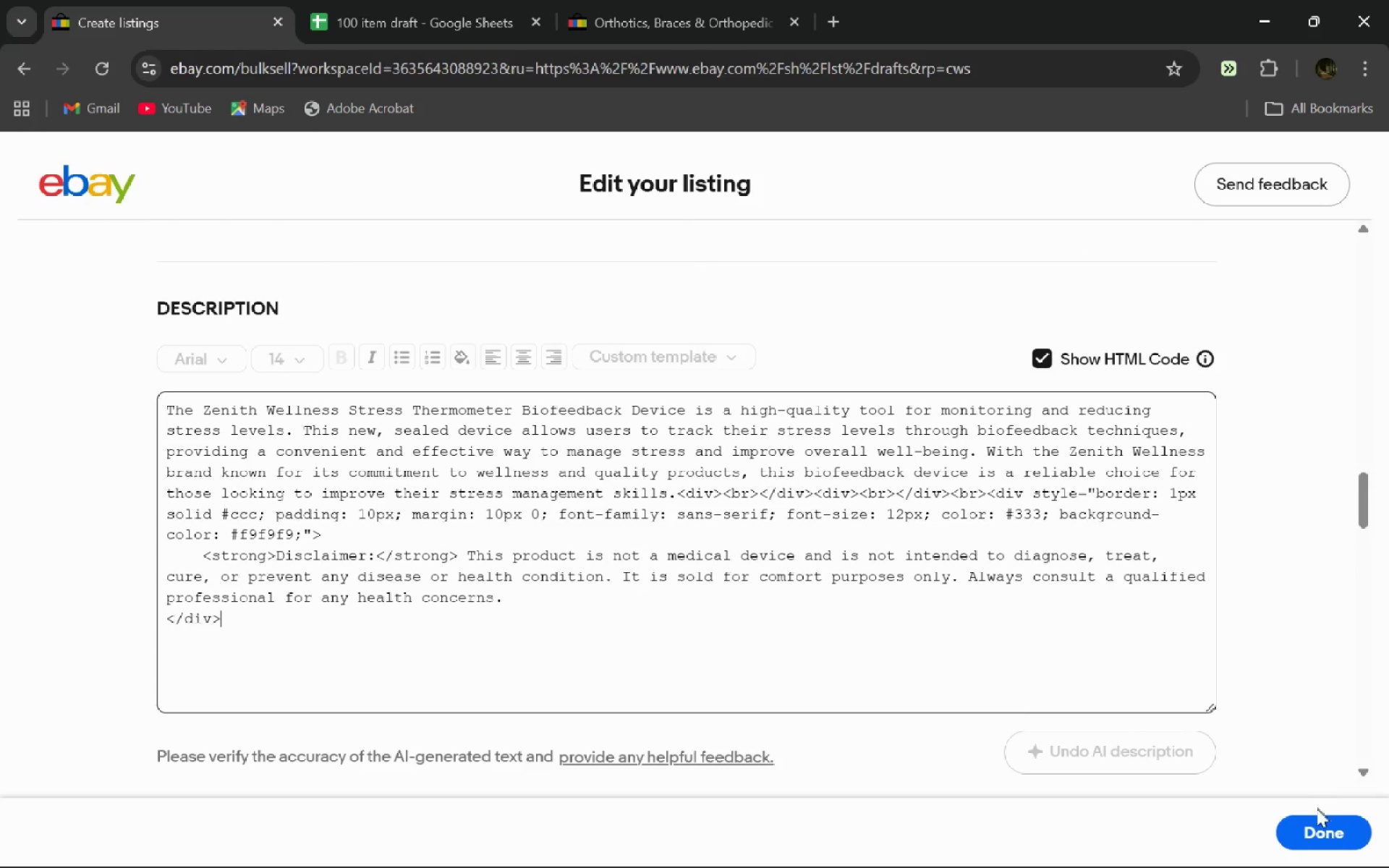 
left_click([1037, 361])
 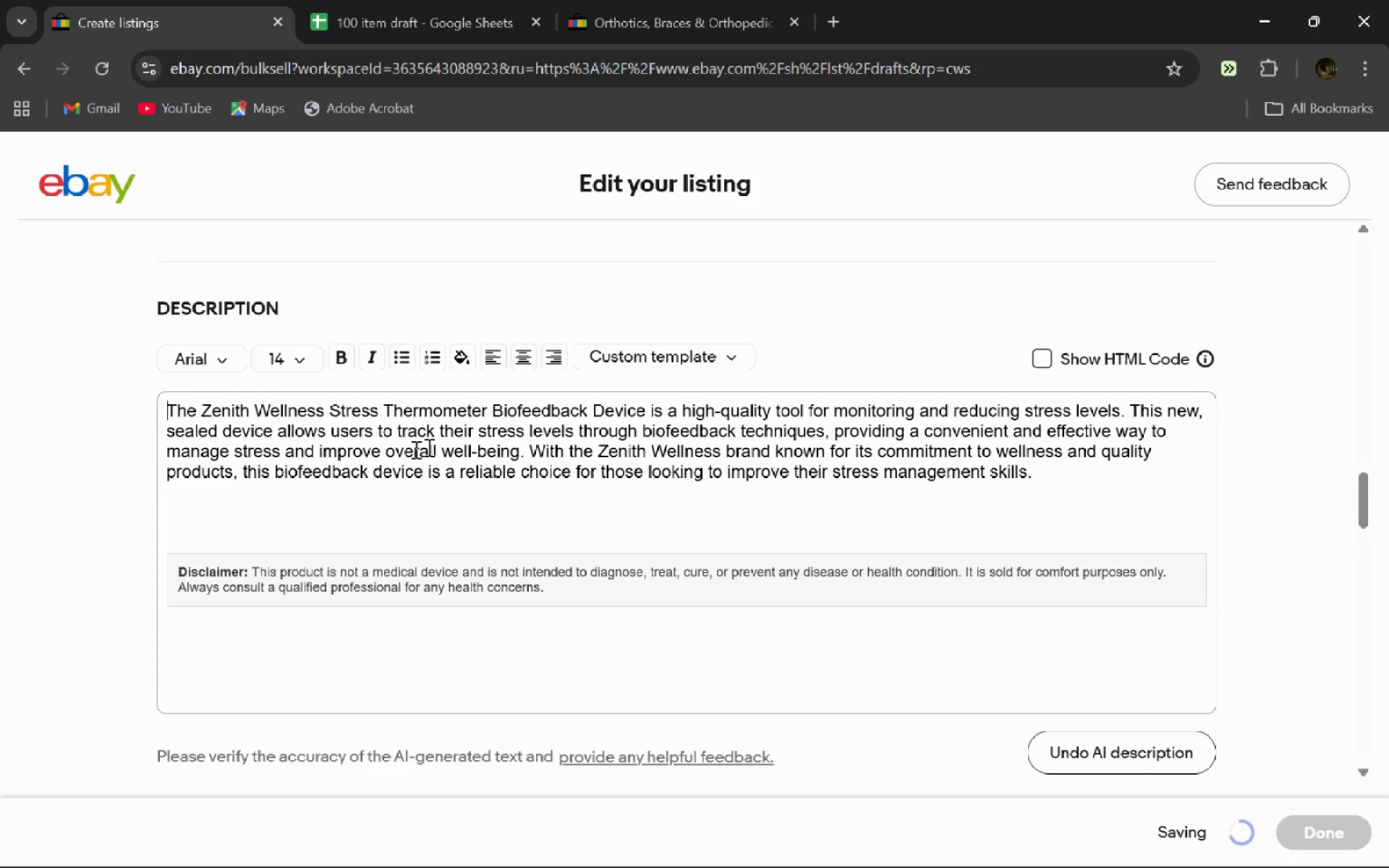 
left_click([713, 356])
 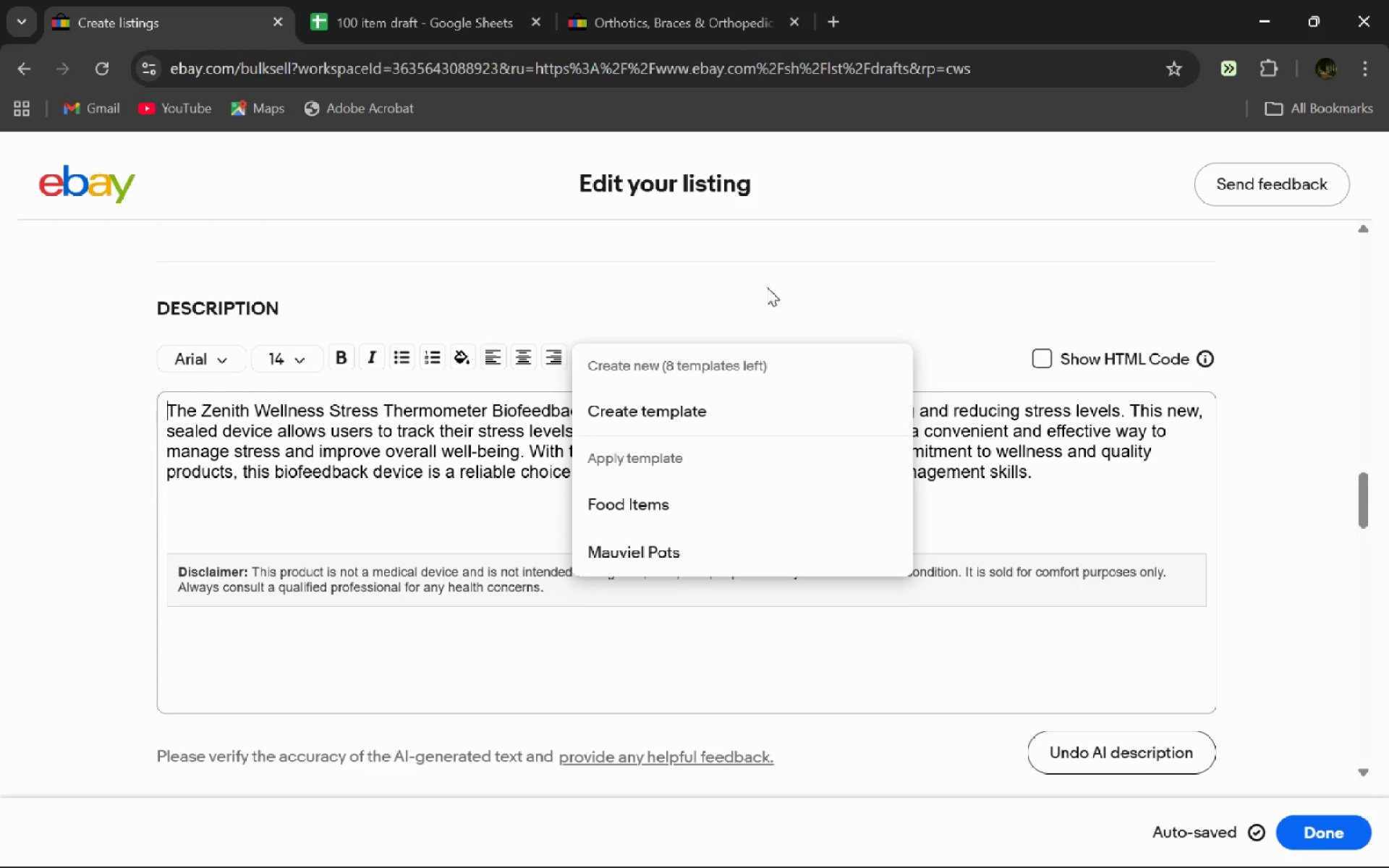 
left_click([767, 287])
 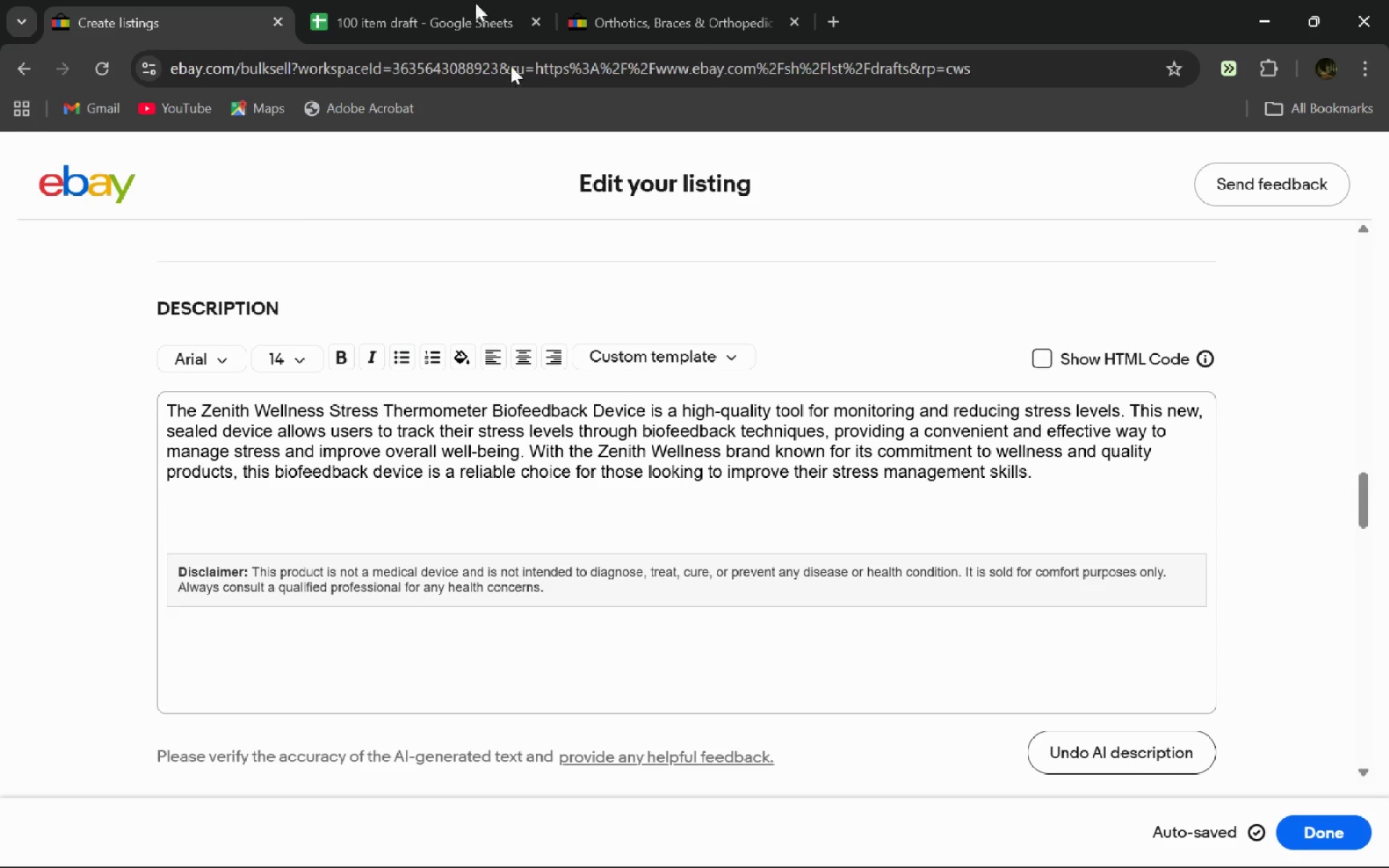 
left_click([423, 0])
 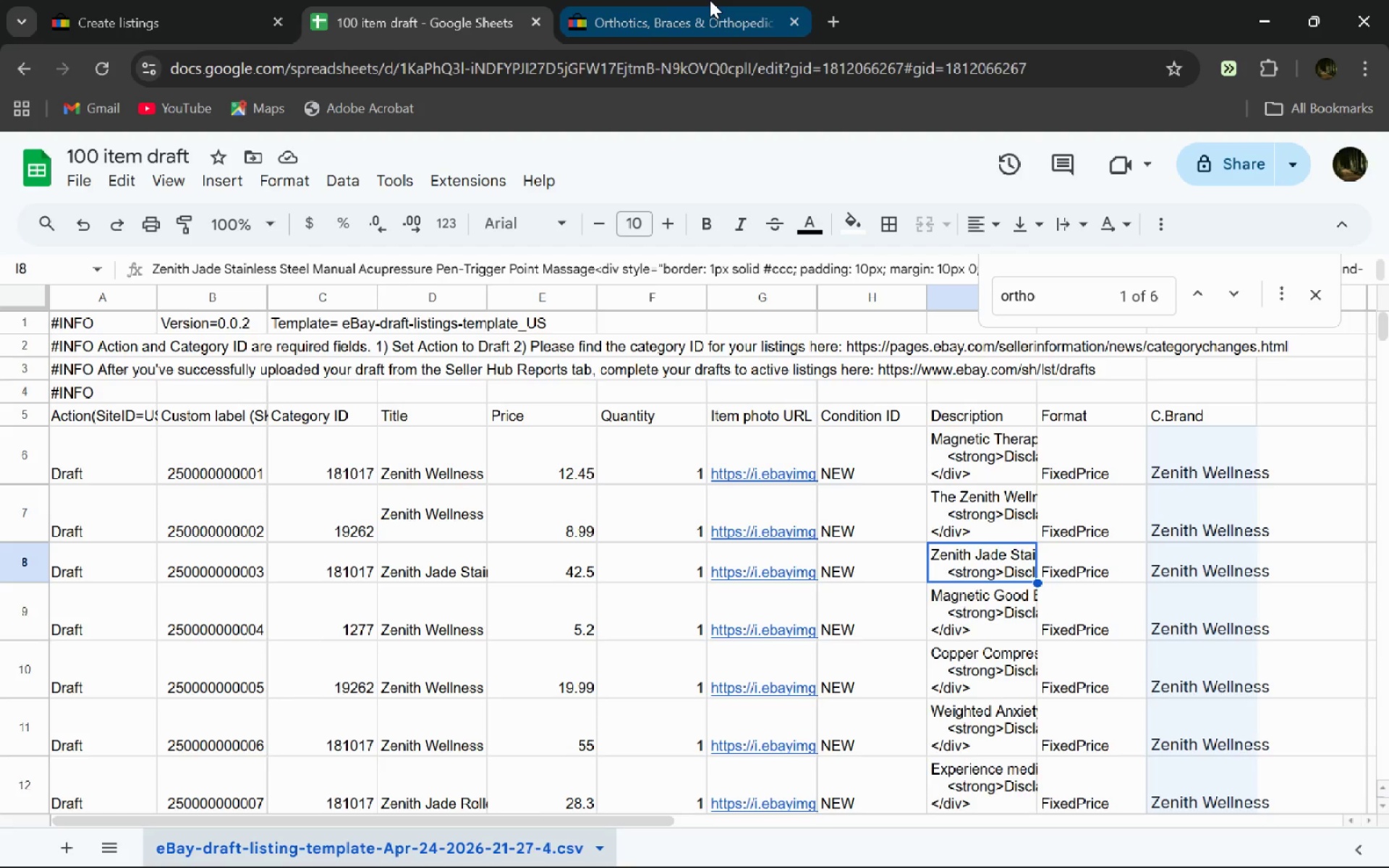 
left_click([710, 0])
 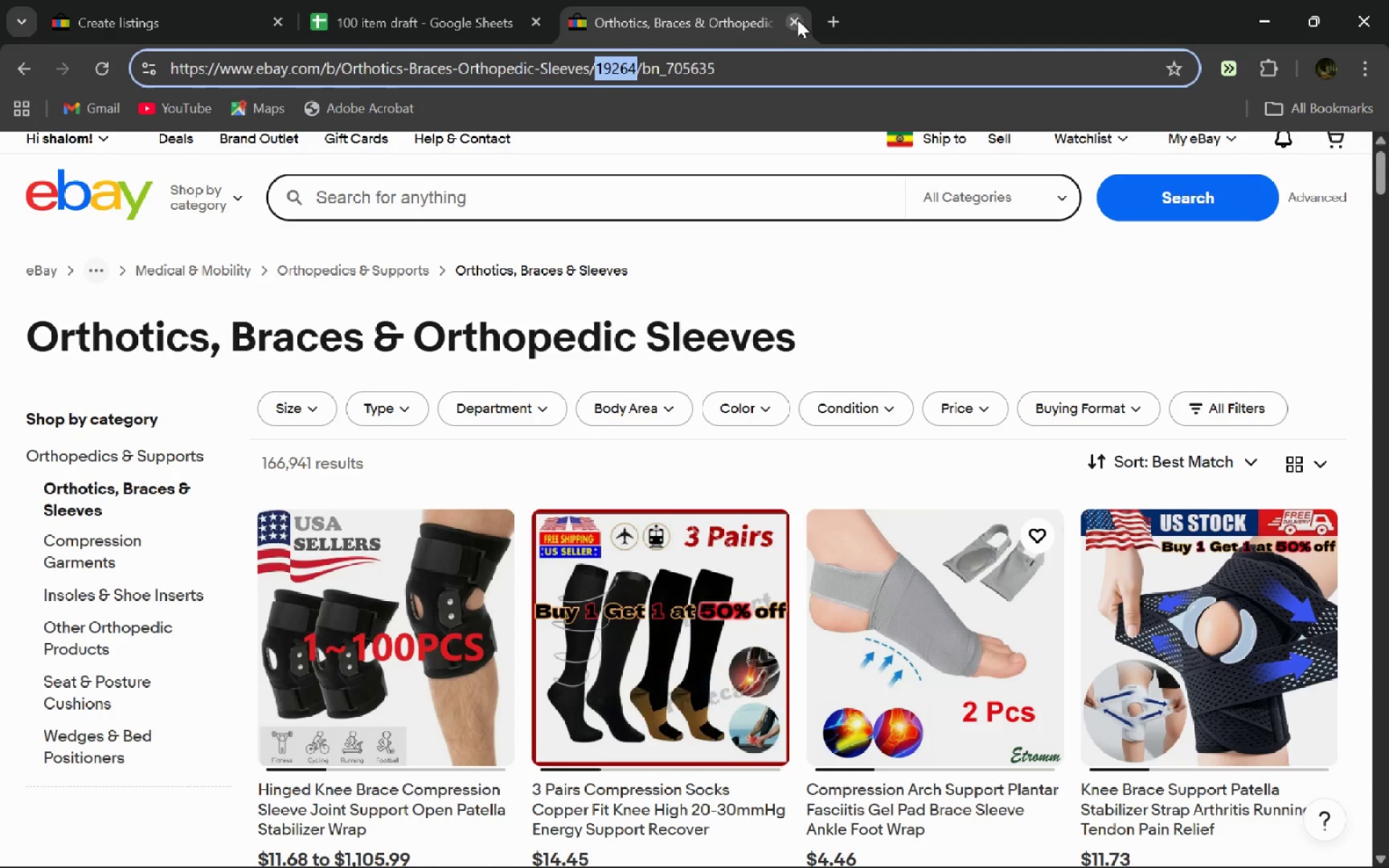 
left_click([786, 19])
 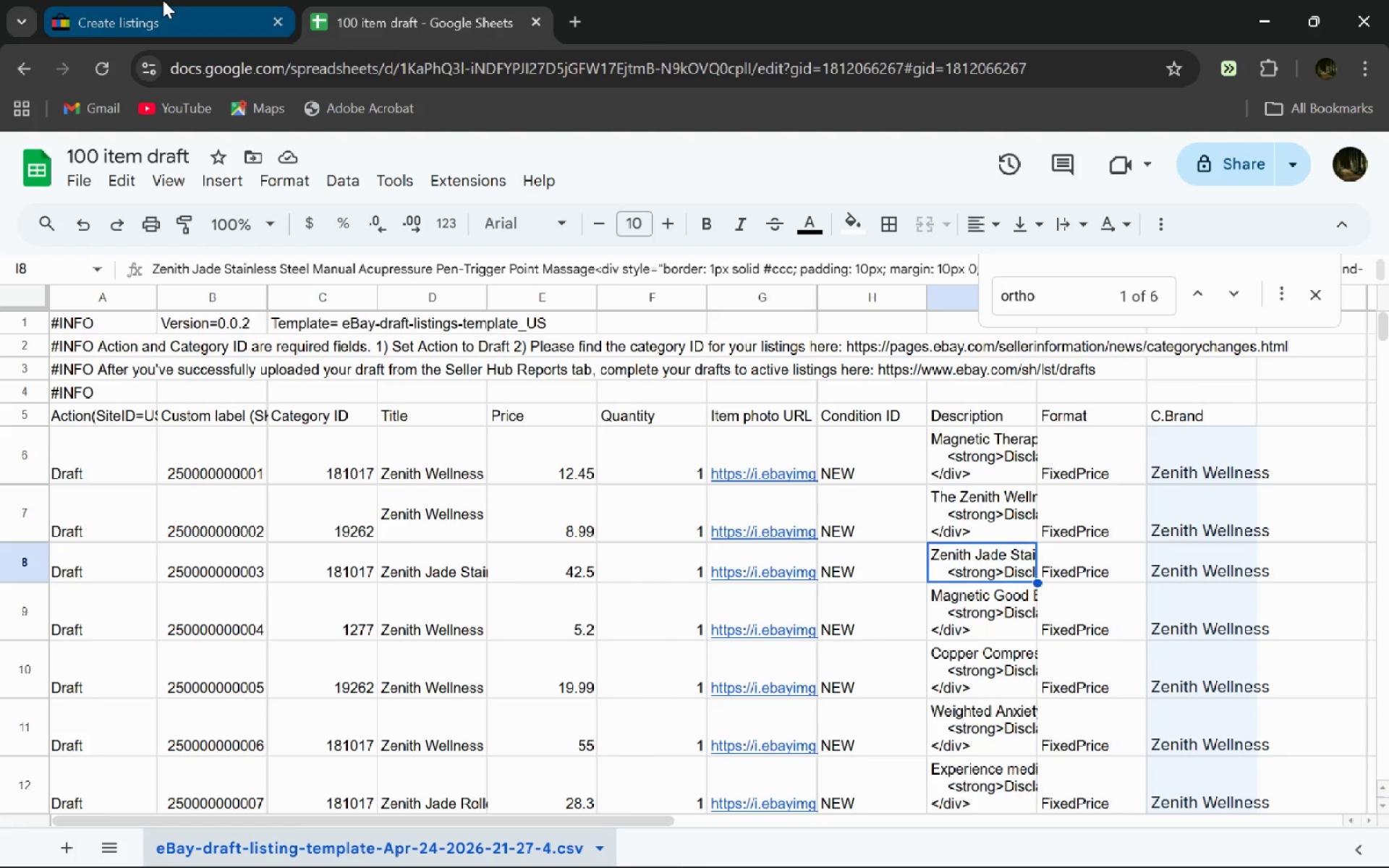 
left_click([163, 0])
 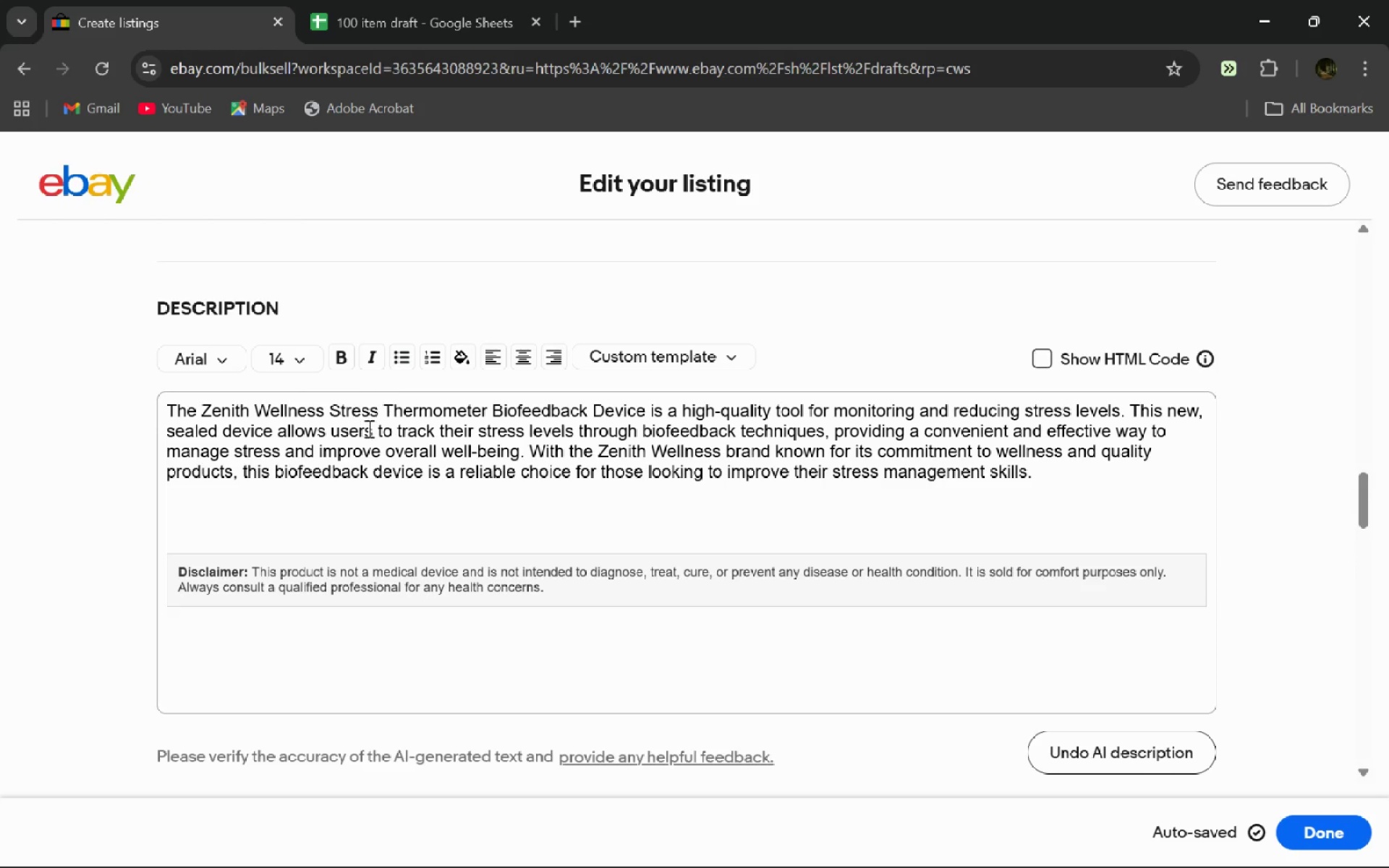 
left_click([402, 542])
 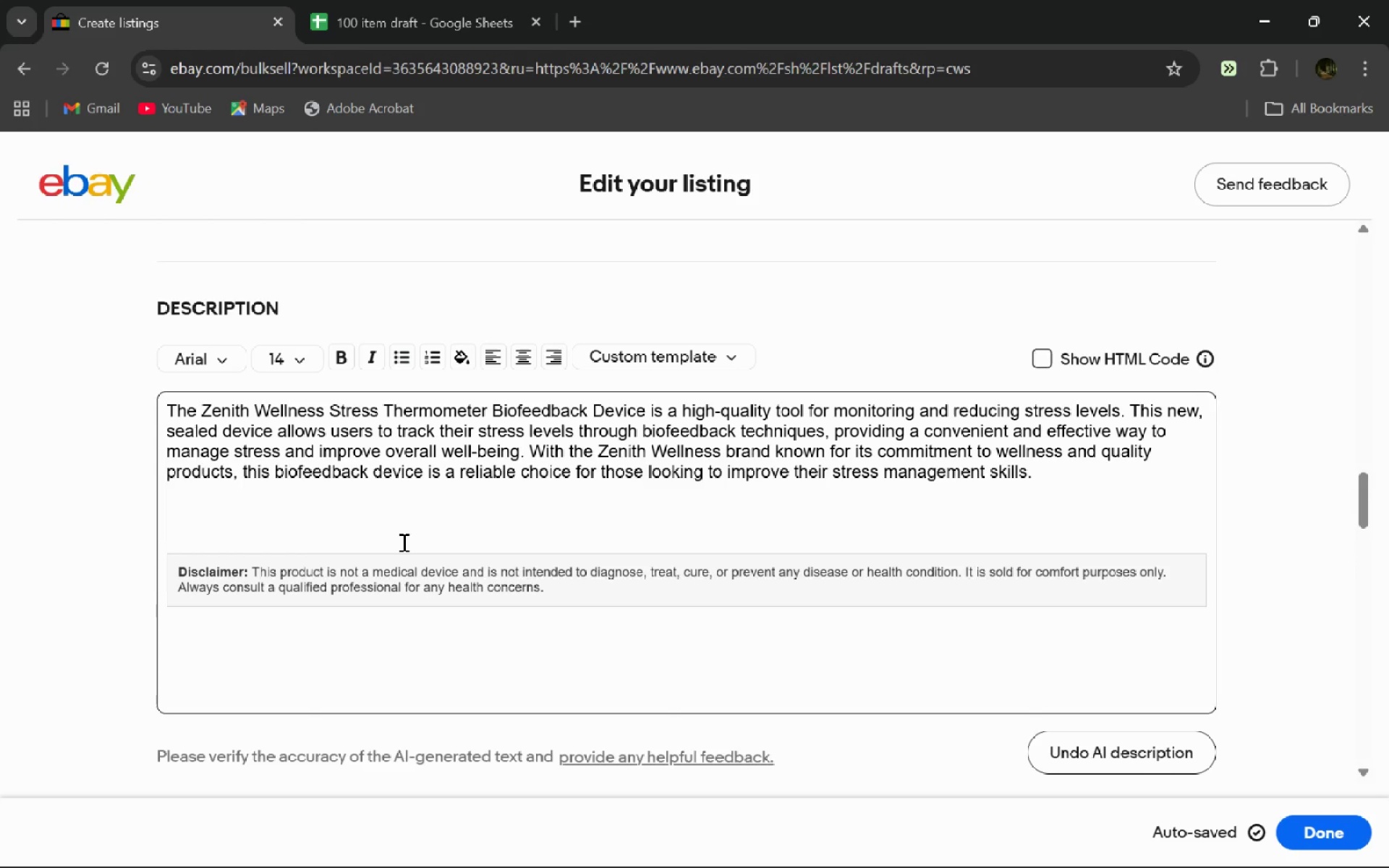 
key(Delete)
 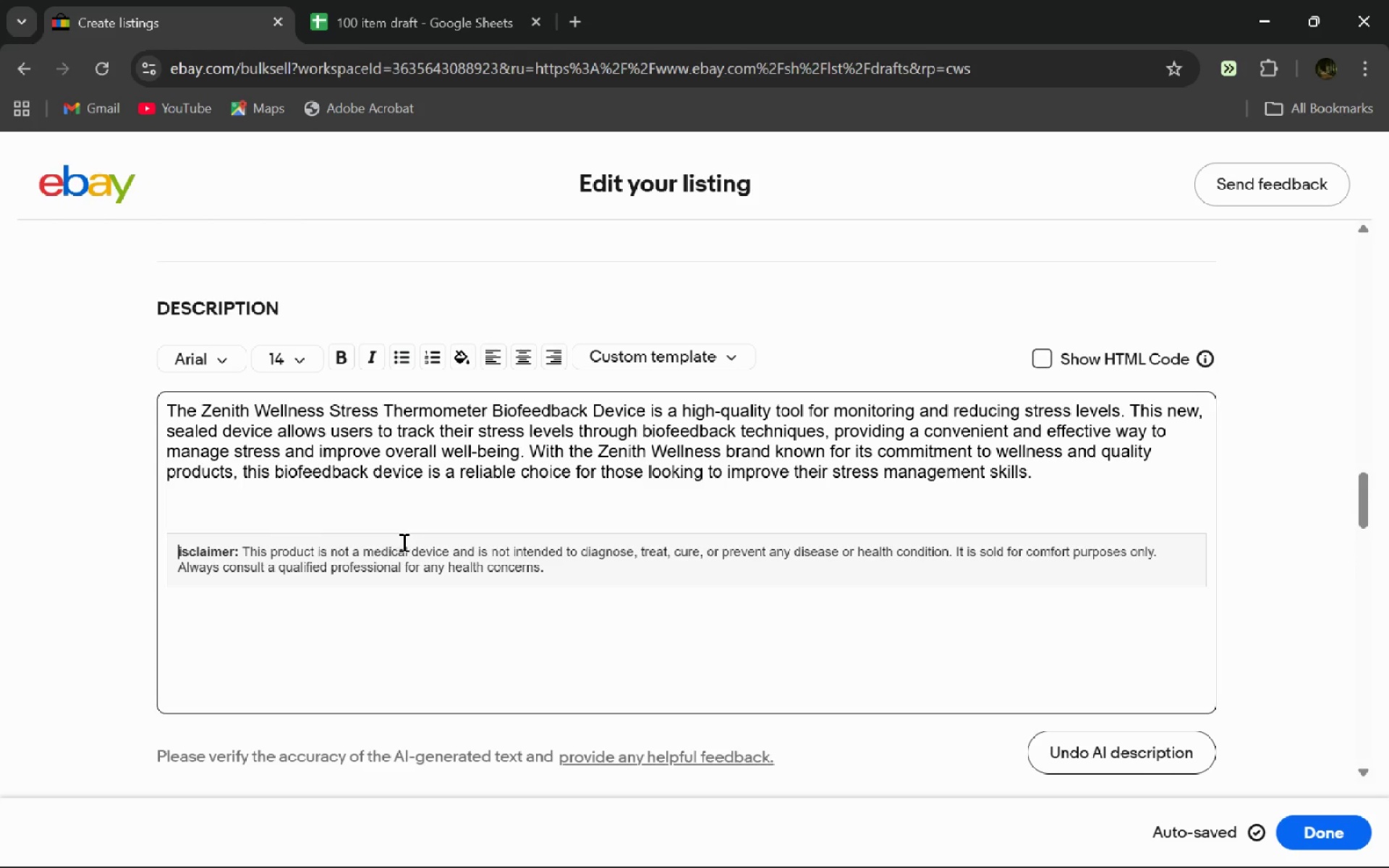 
key(Delete)
 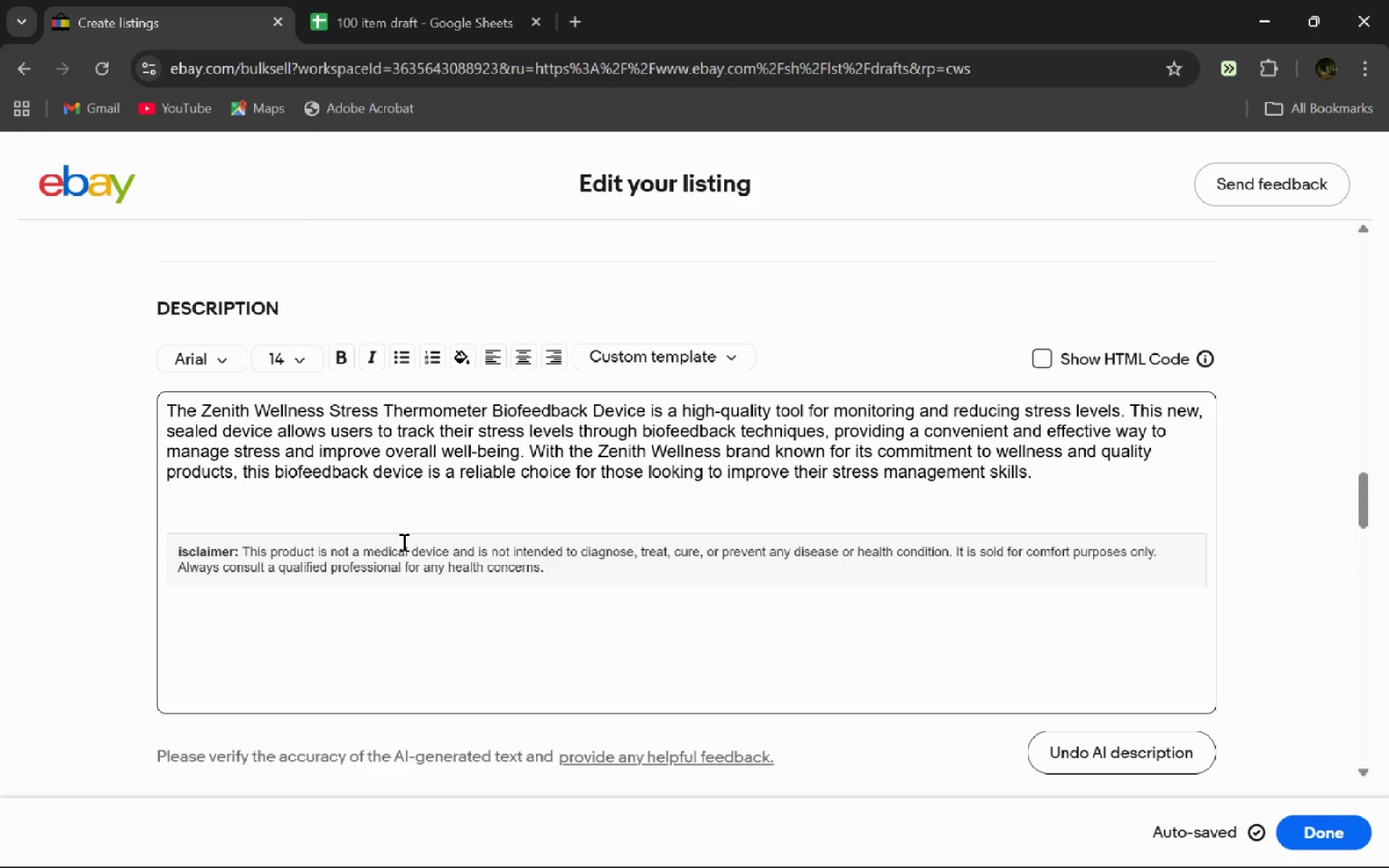 
key(Control+Z)
 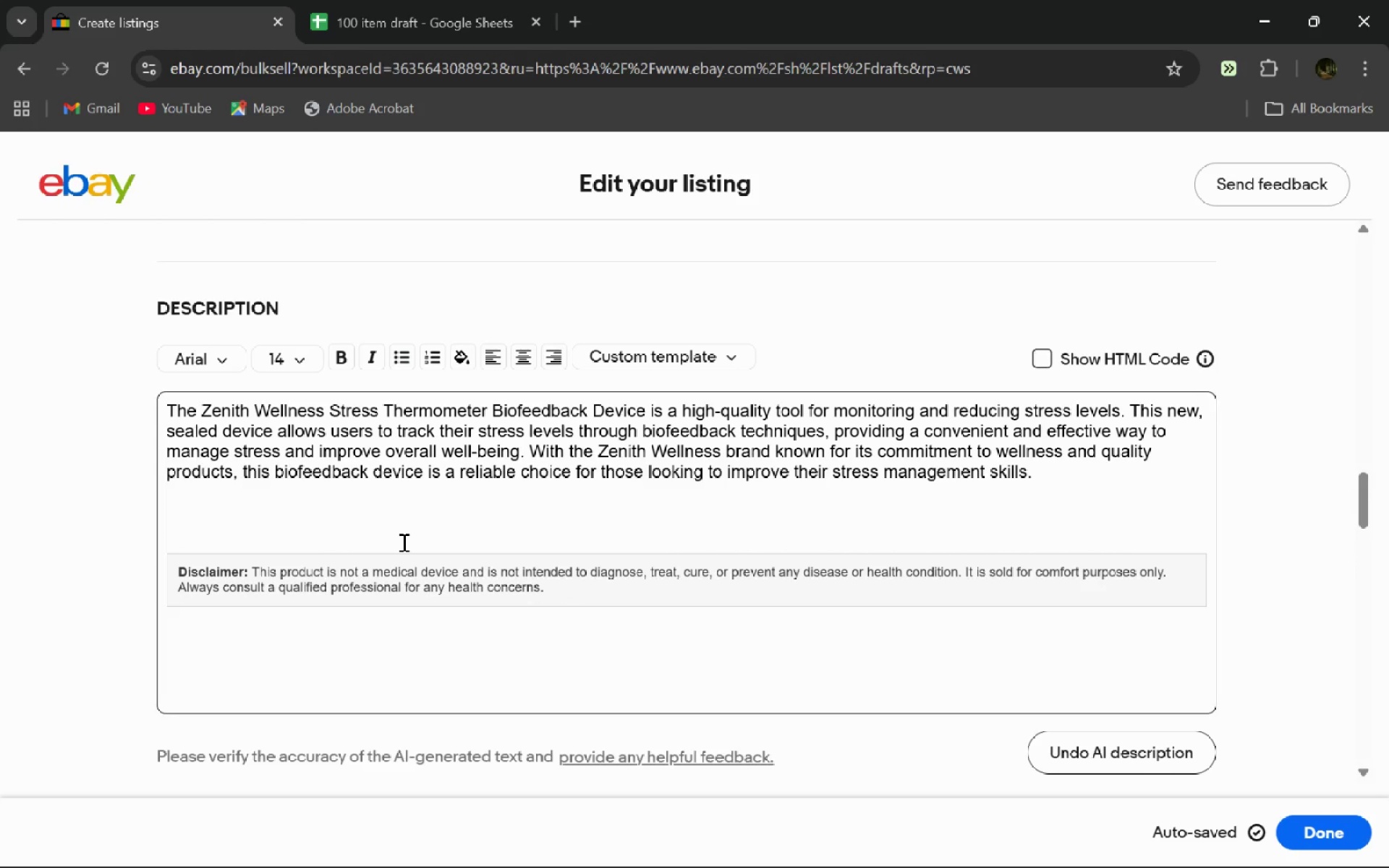 
key(Delete)
 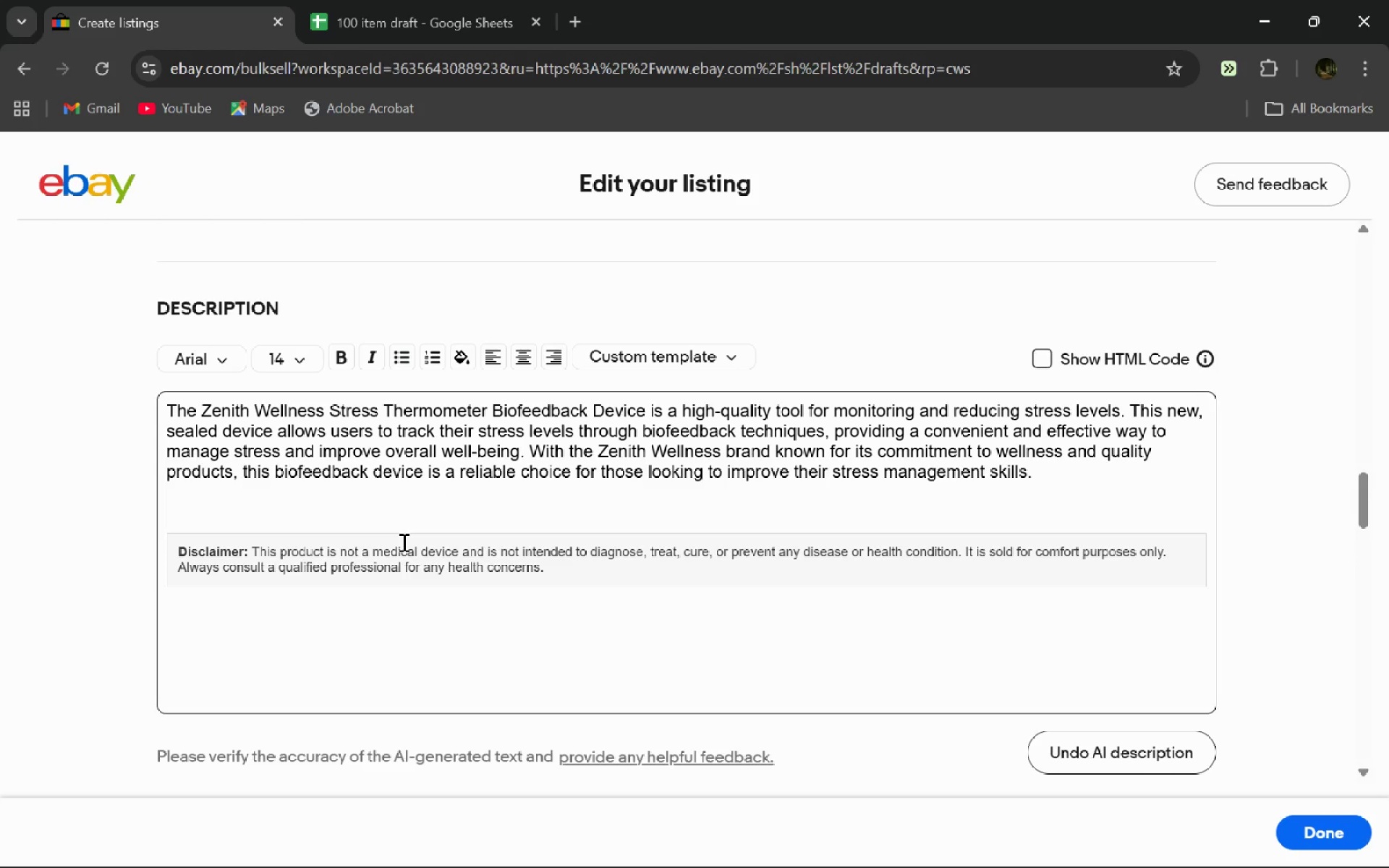 
key(Control+Z)
 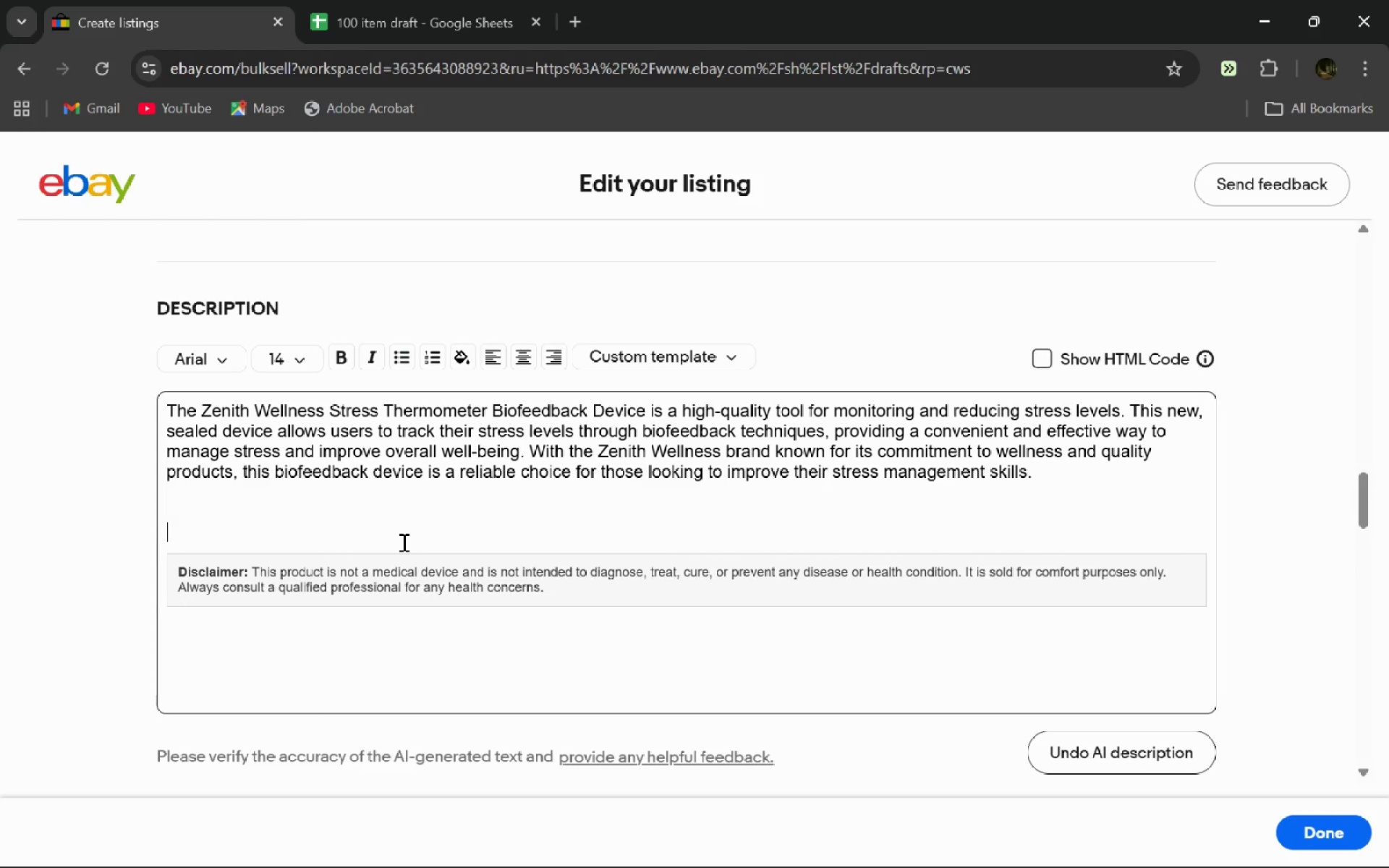 
key(Backspace)
 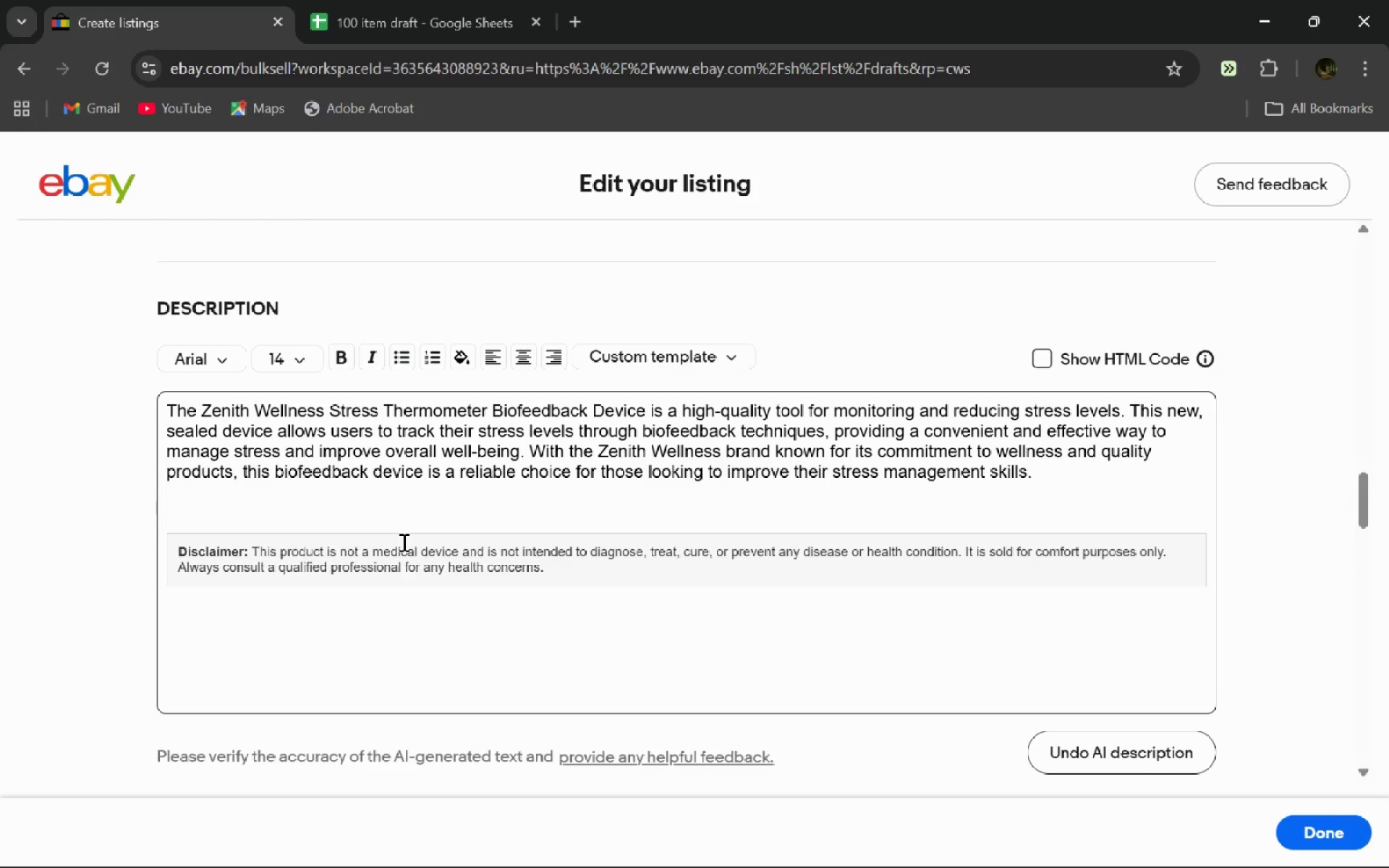 
key(Backspace)
 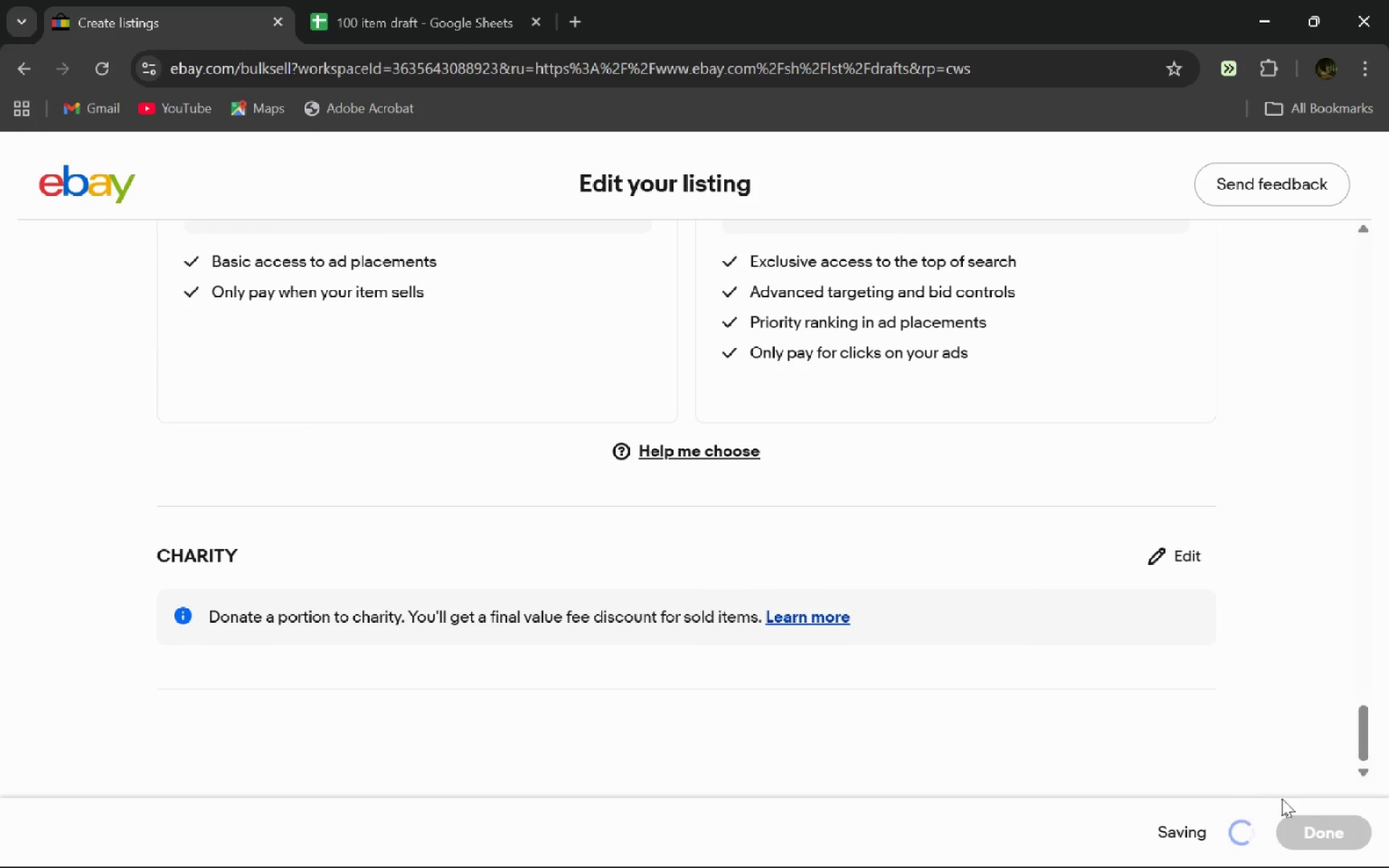 
wait(5.31)
 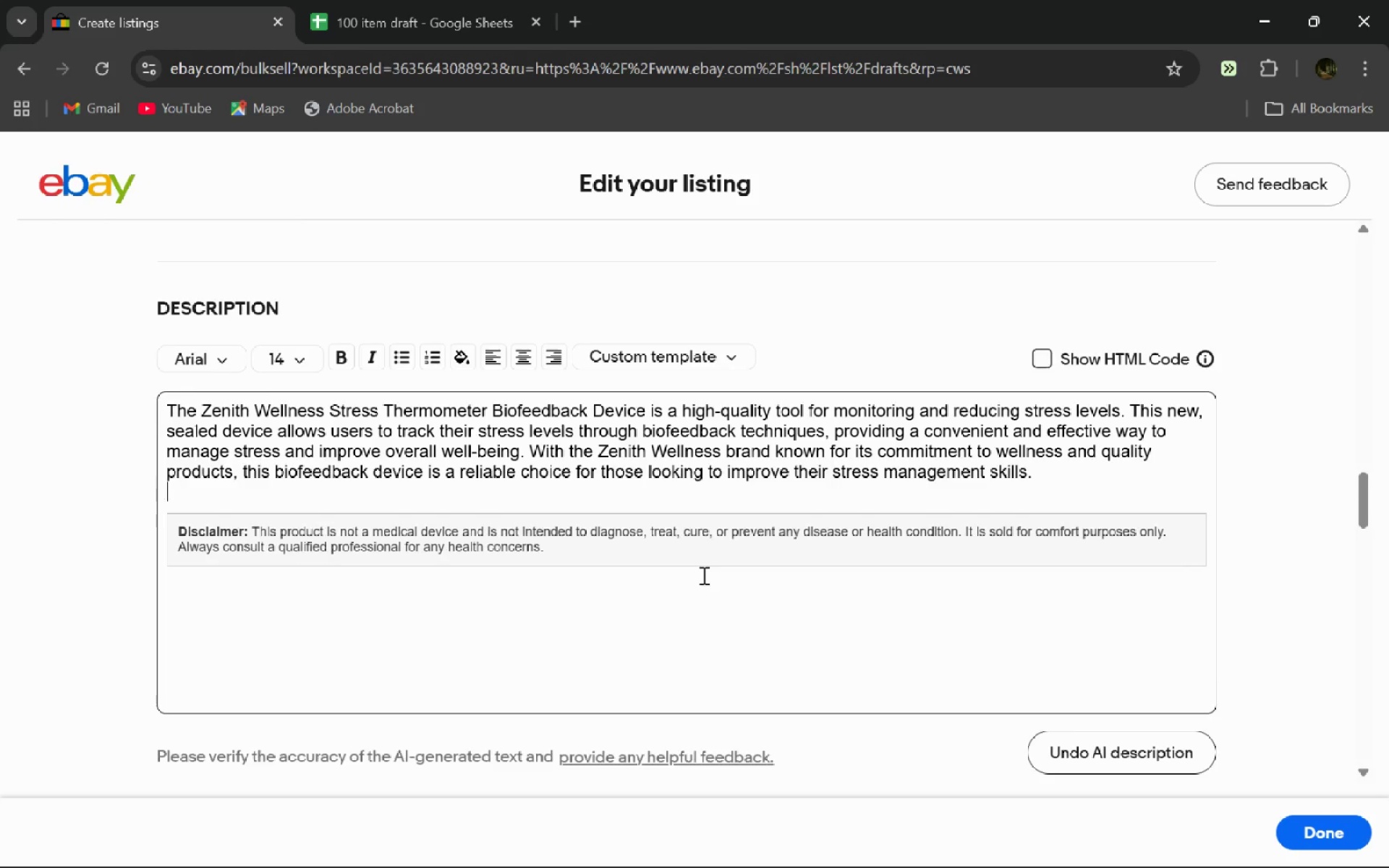 
left_click([1343, 832])
 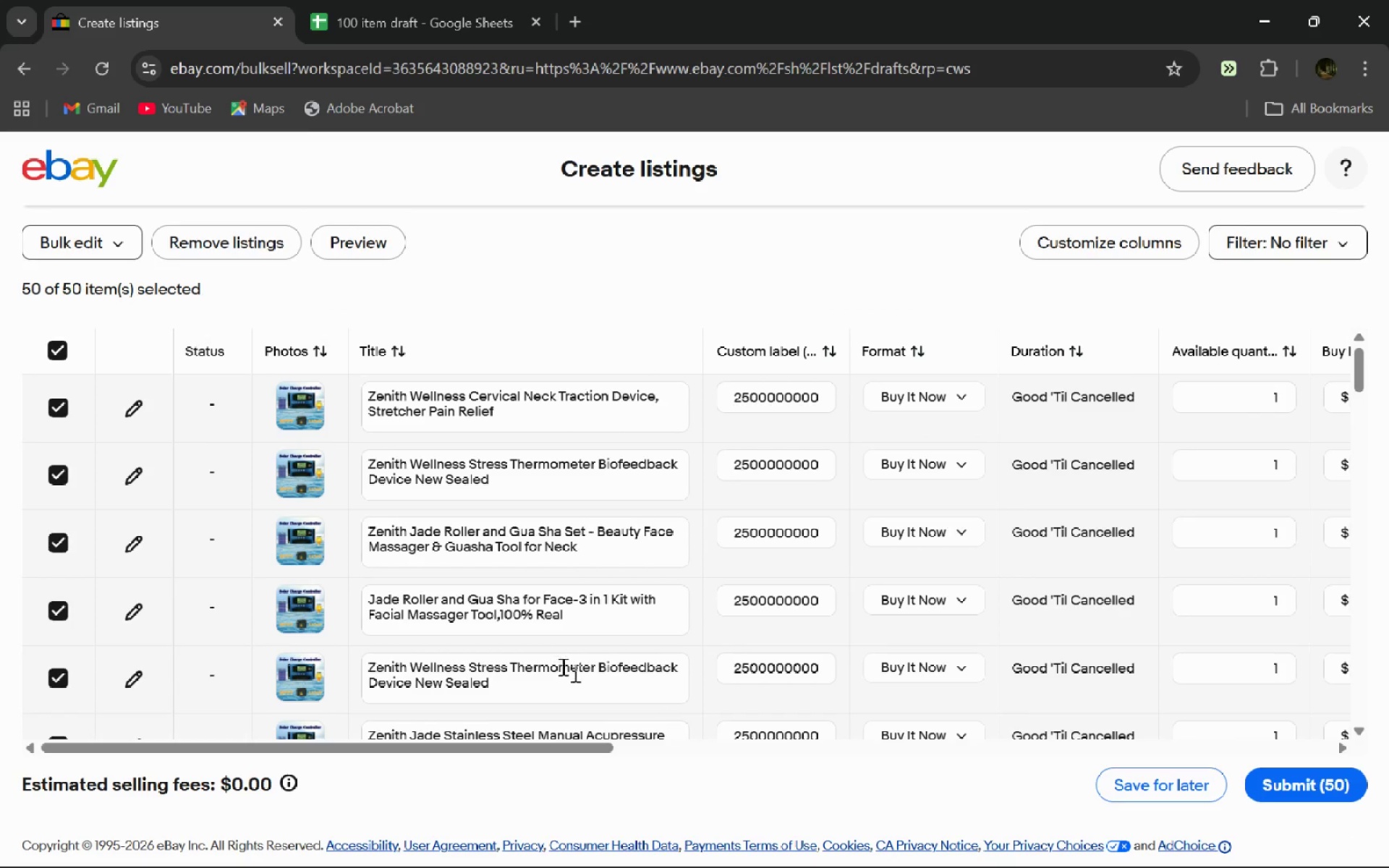 
wait(5.39)
 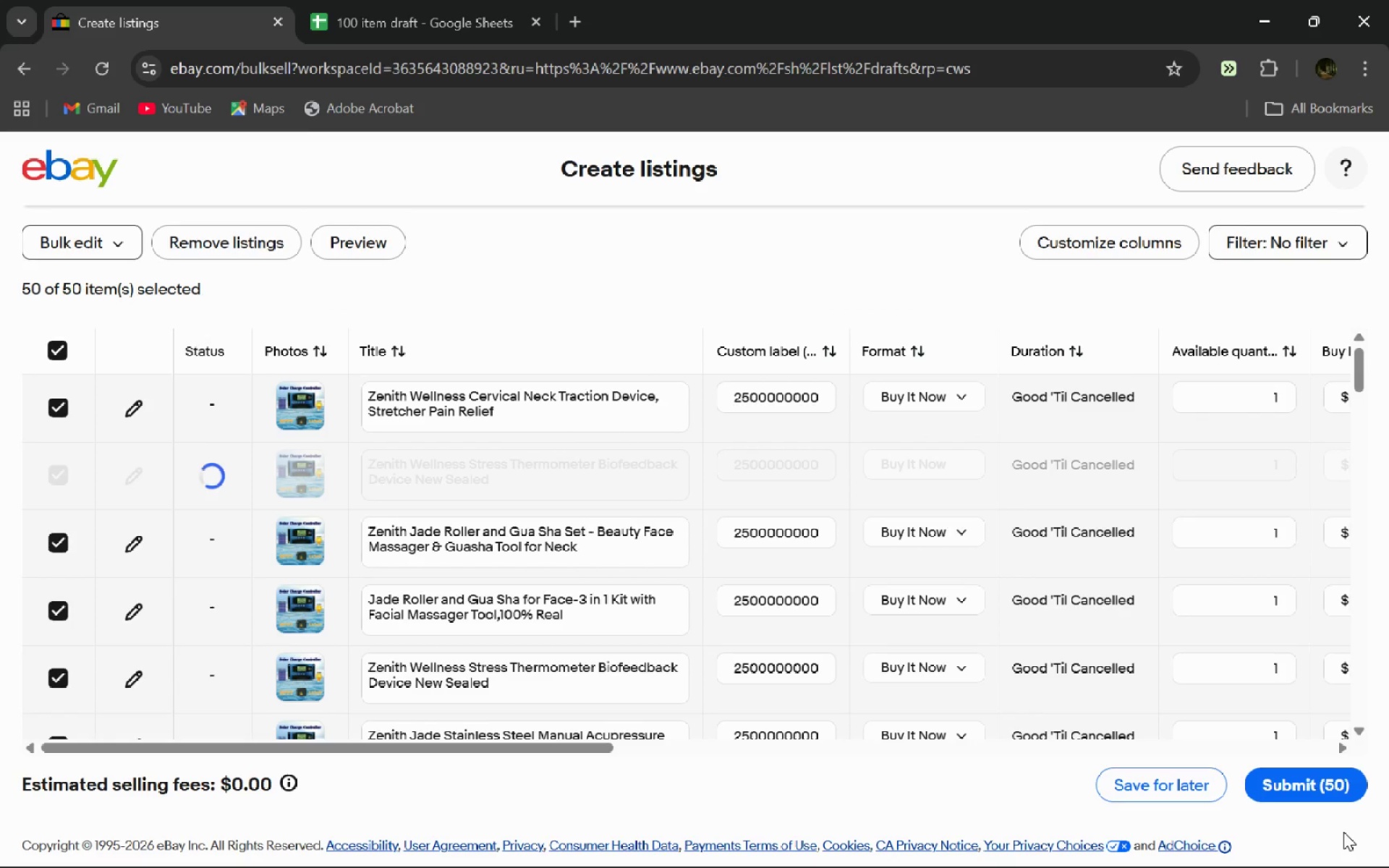 
left_click([137, 556])
 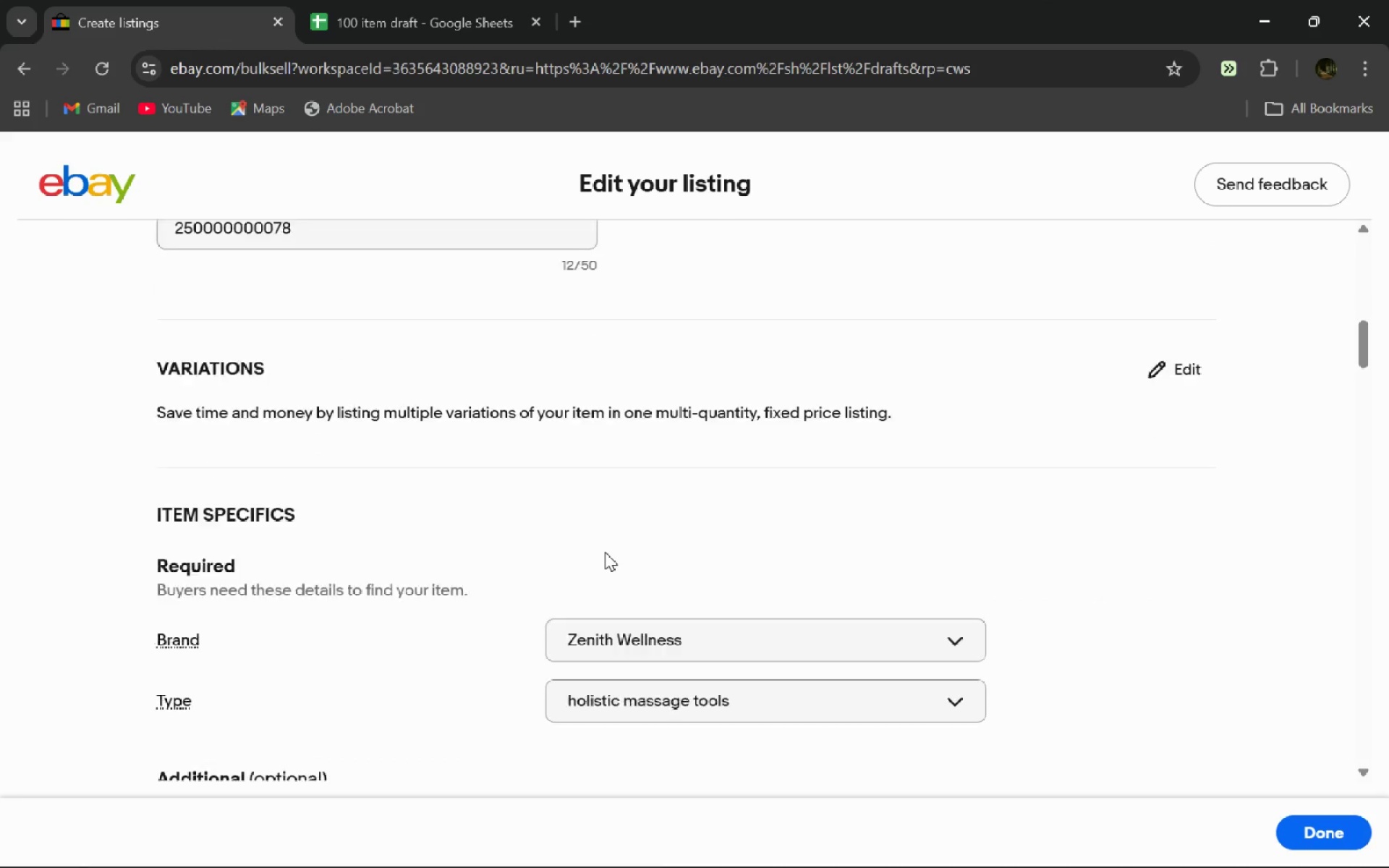 
wait(8.83)
 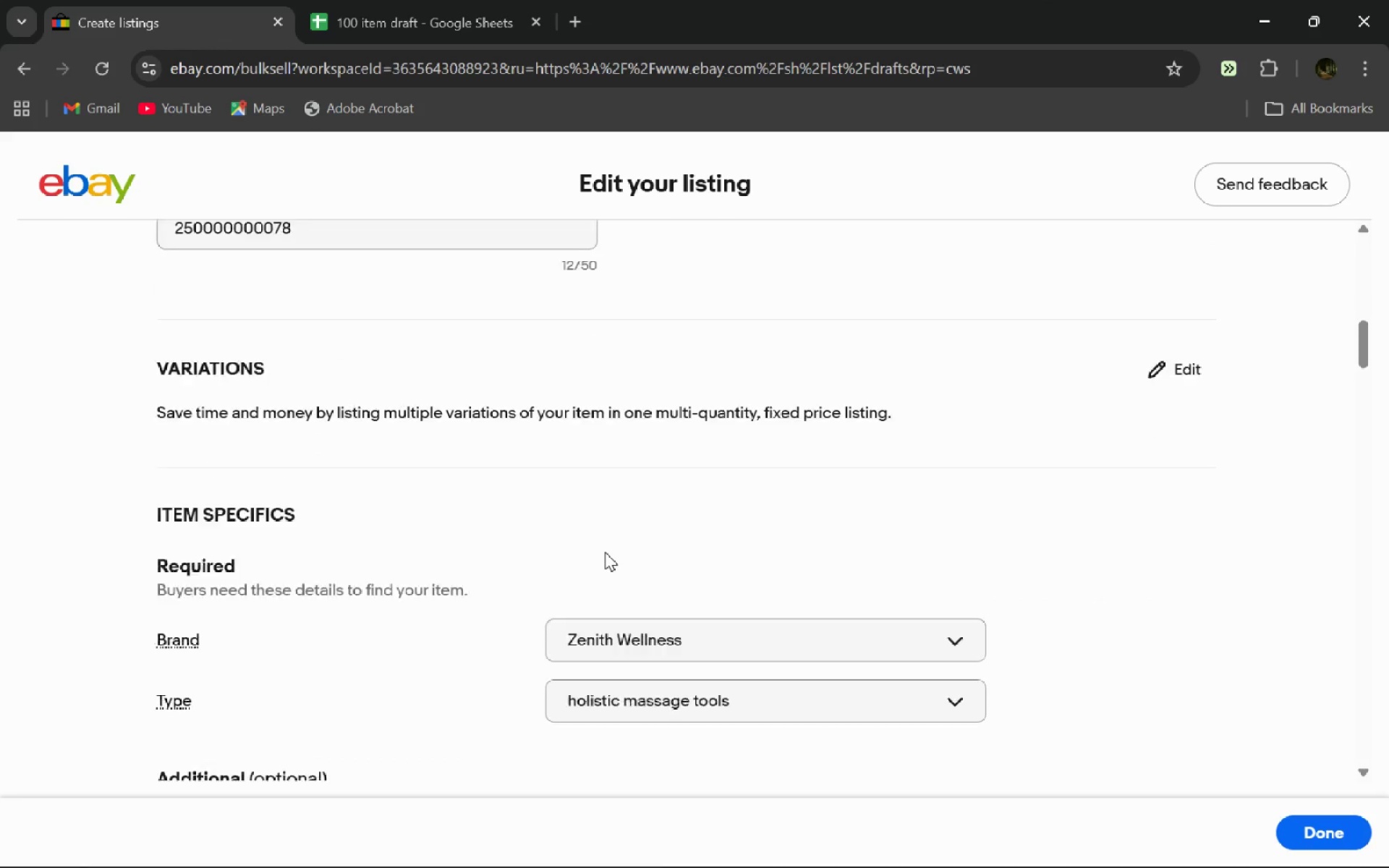 
left_click([1035, 438])
 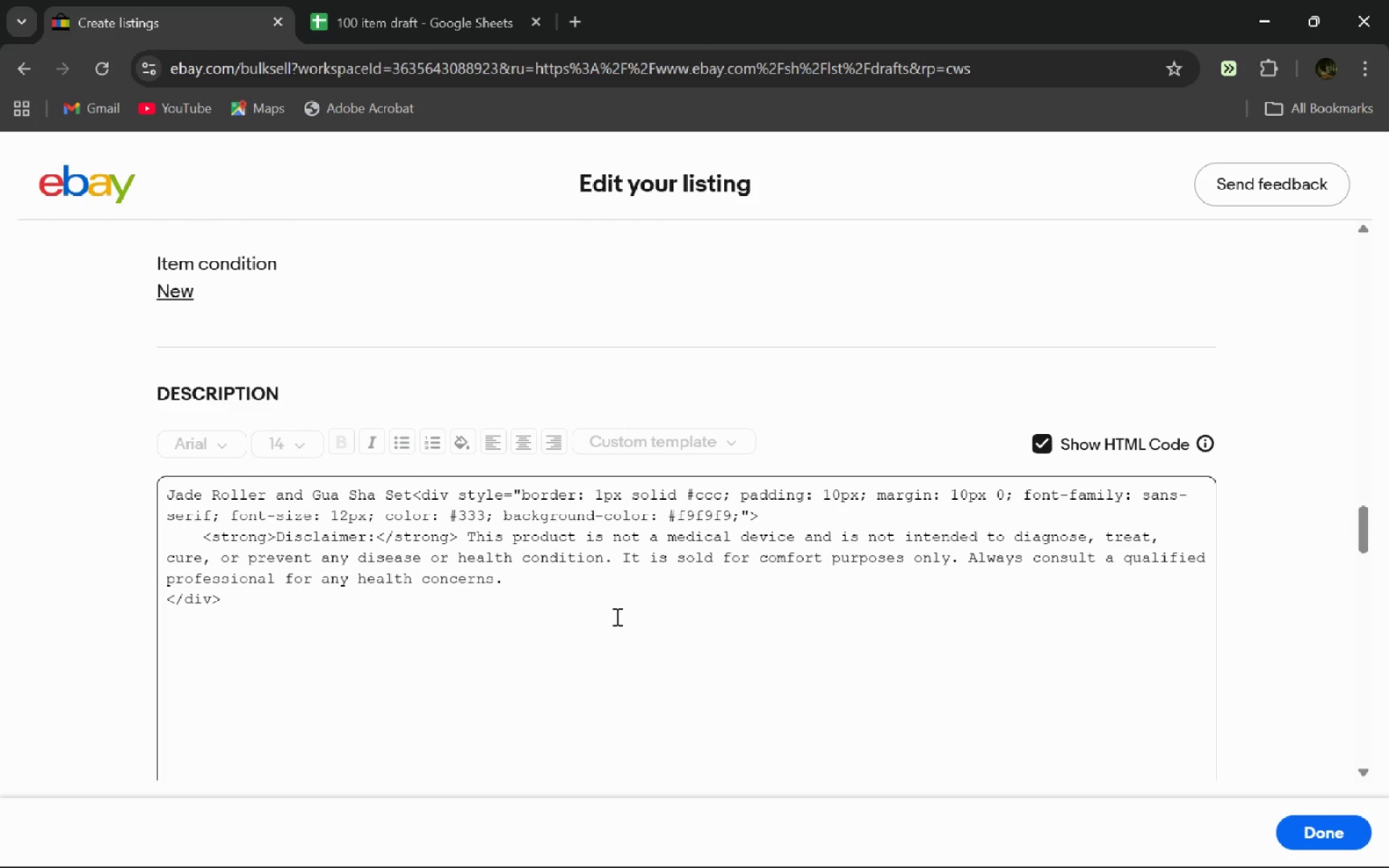 
left_click_drag(start_coordinate=[613, 662], to_coordinate=[0, 414])
 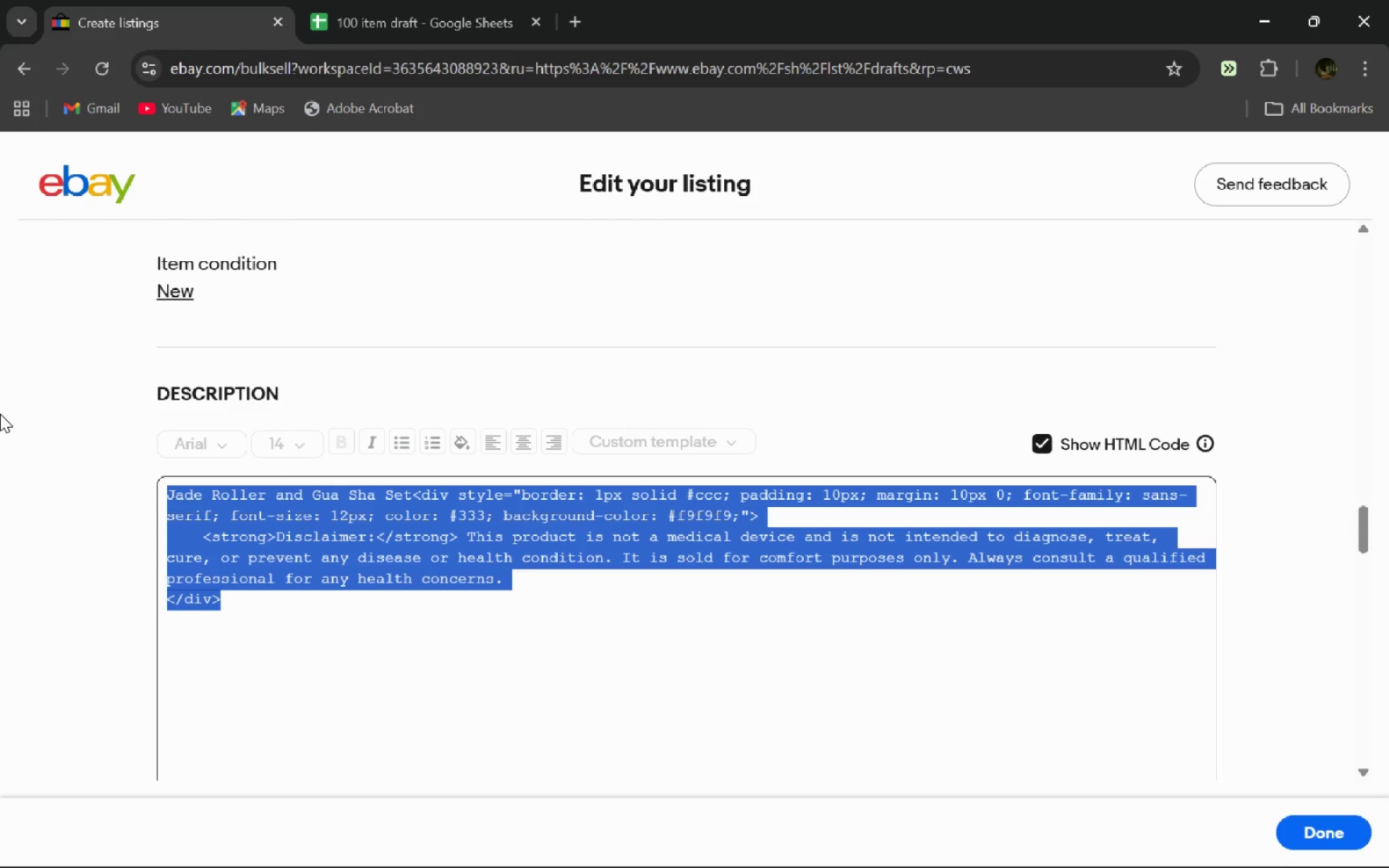 
key(Control+X)
 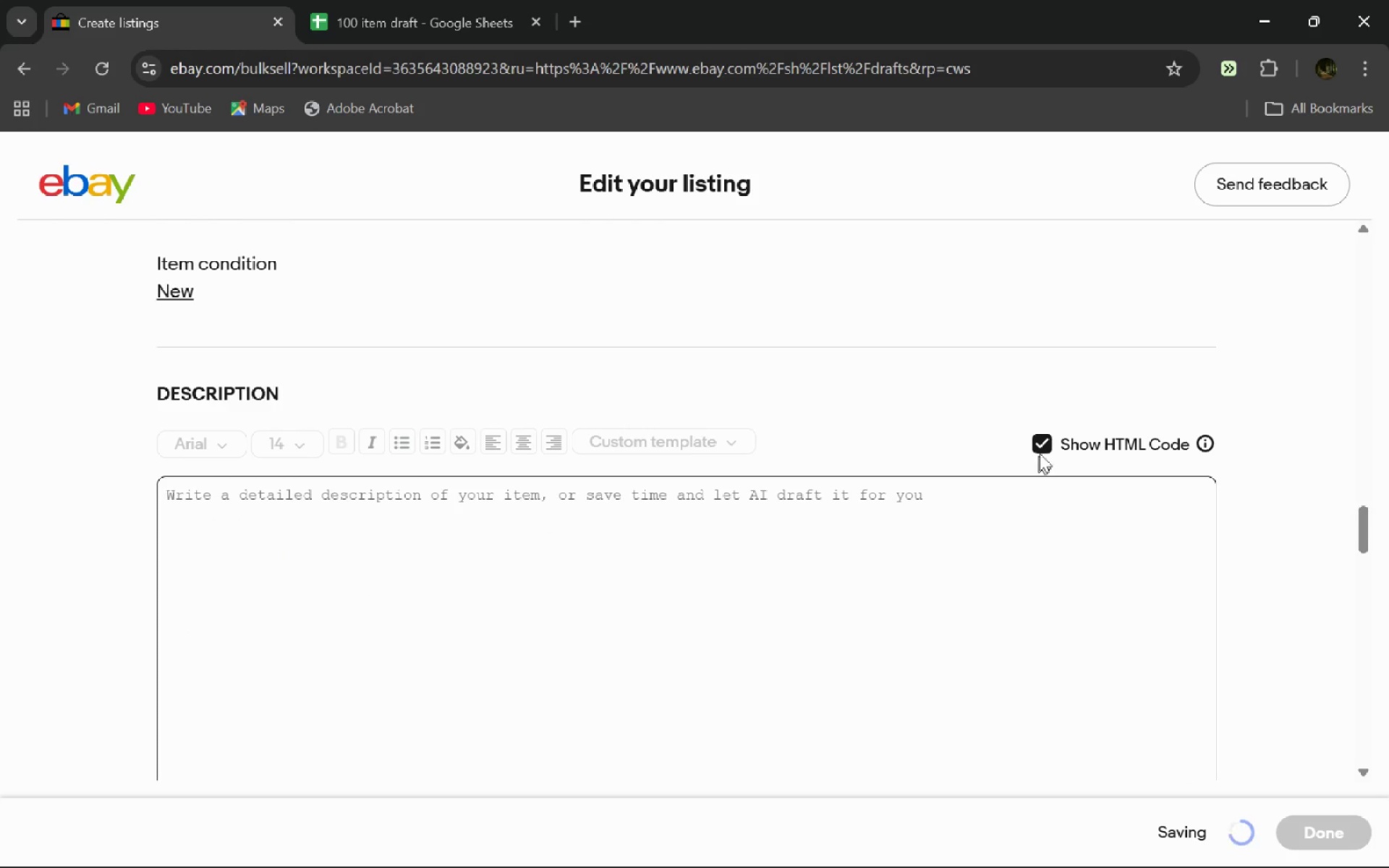 
left_click([1048, 443])
 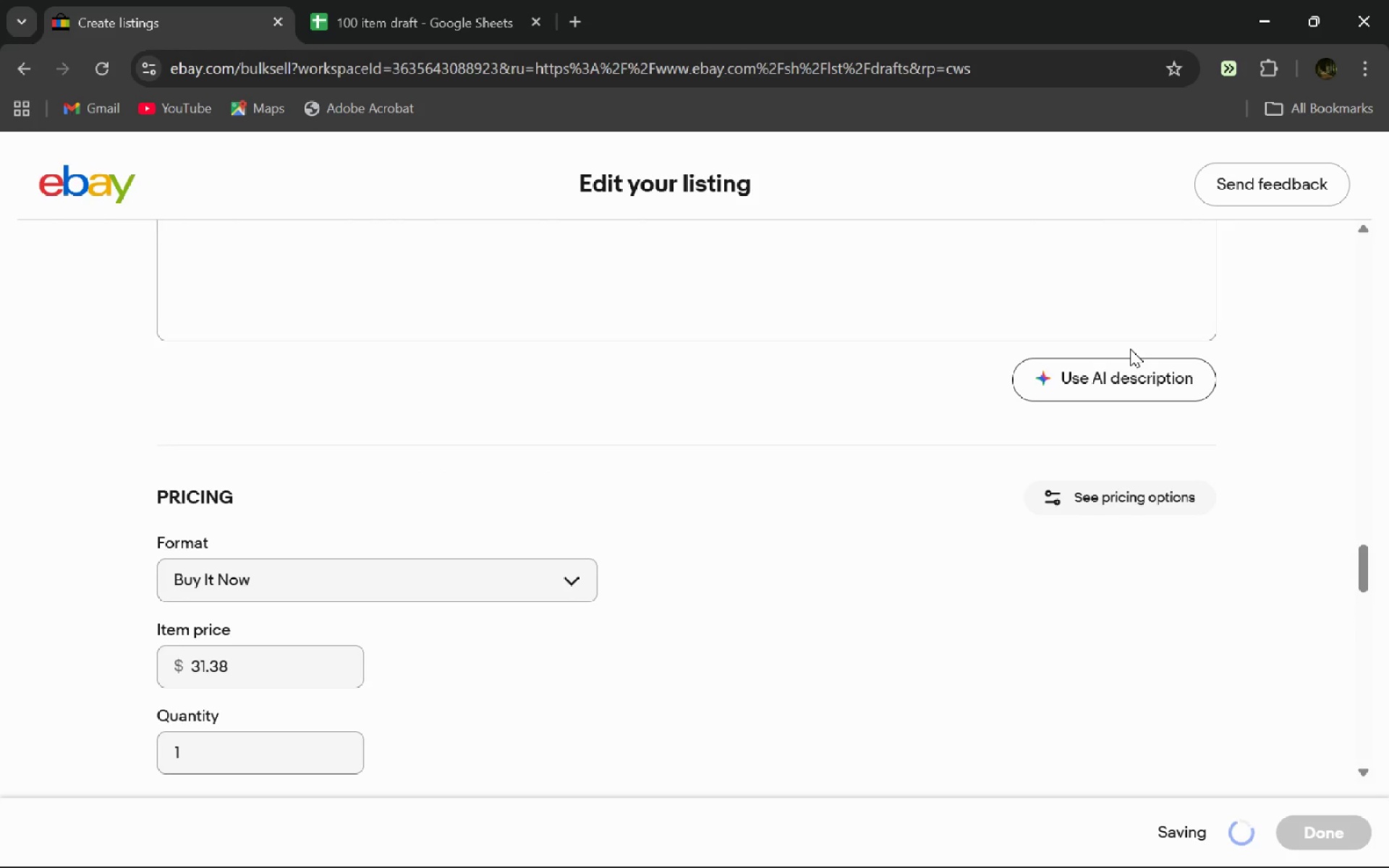 
left_click([1082, 375])
 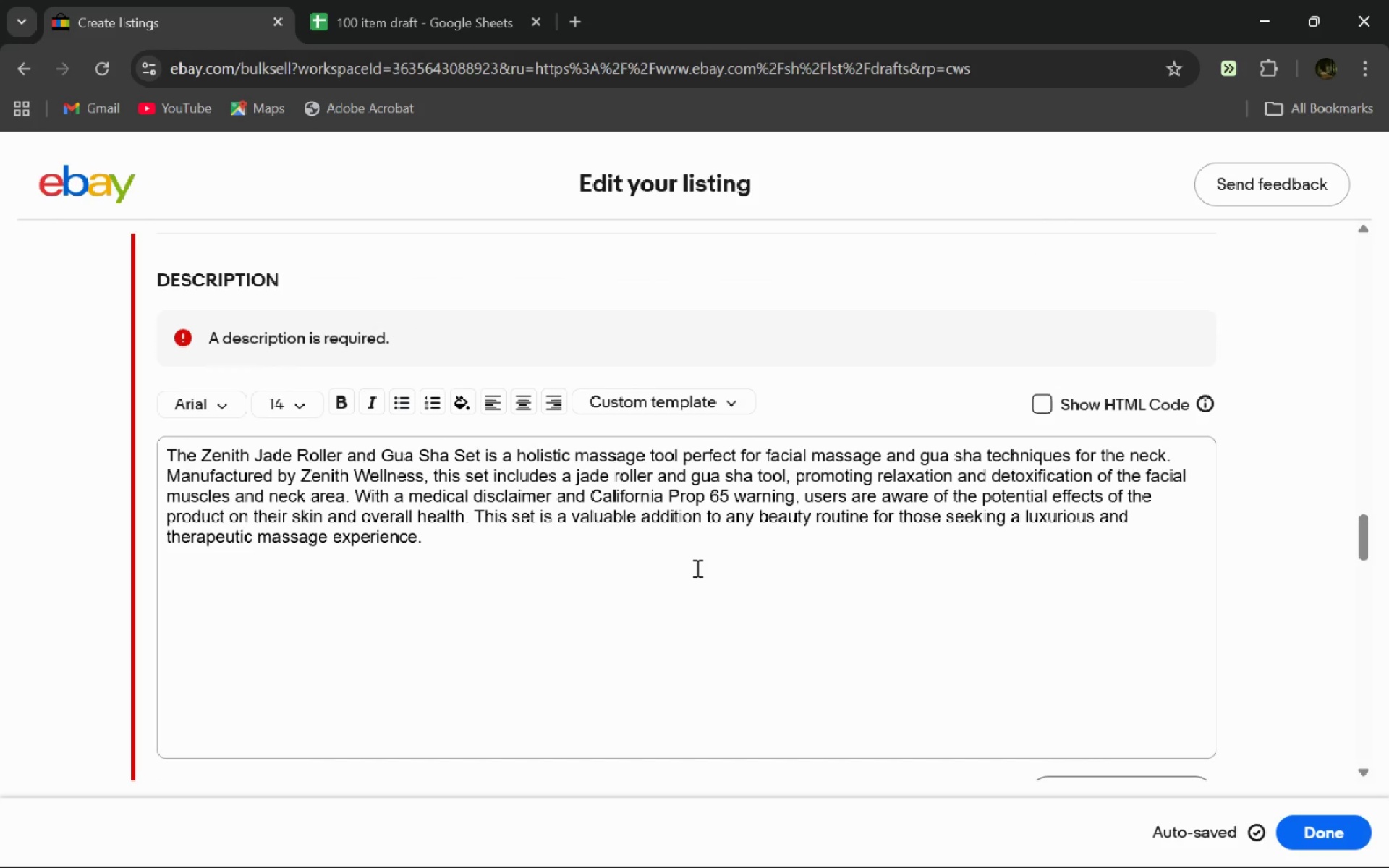 
left_click([696, 568])
 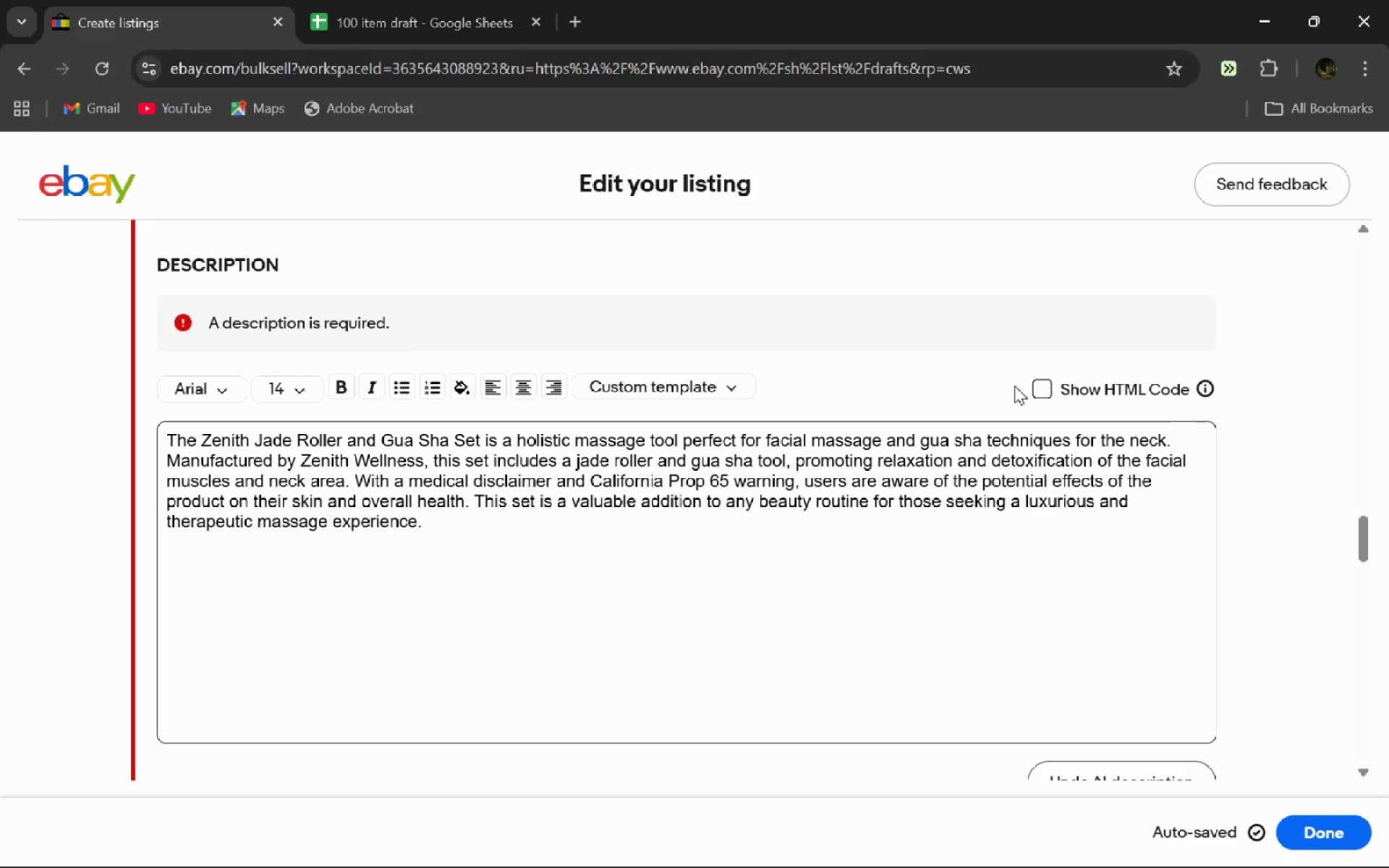 
left_click([1032, 392])
 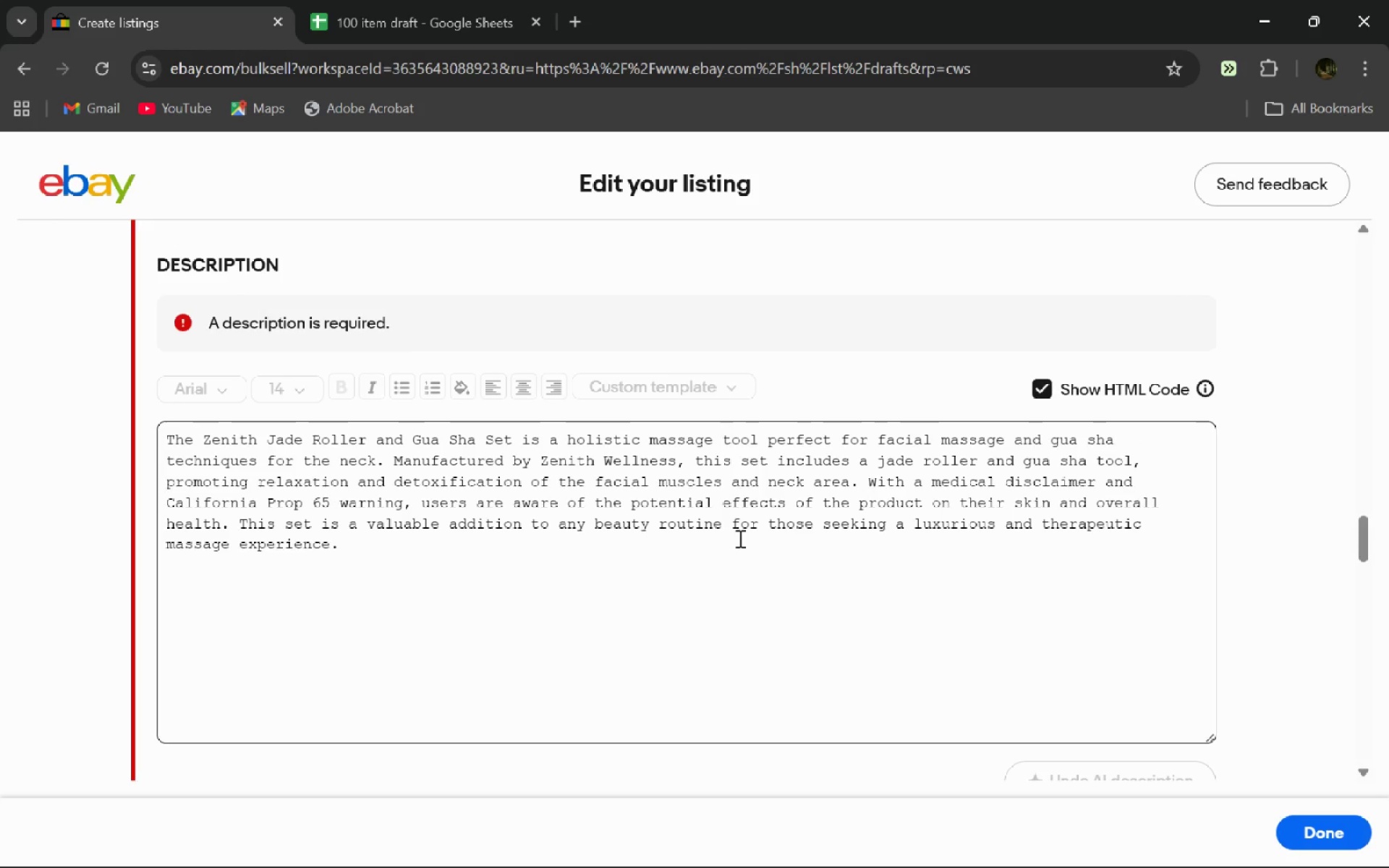 
key(Enter)
 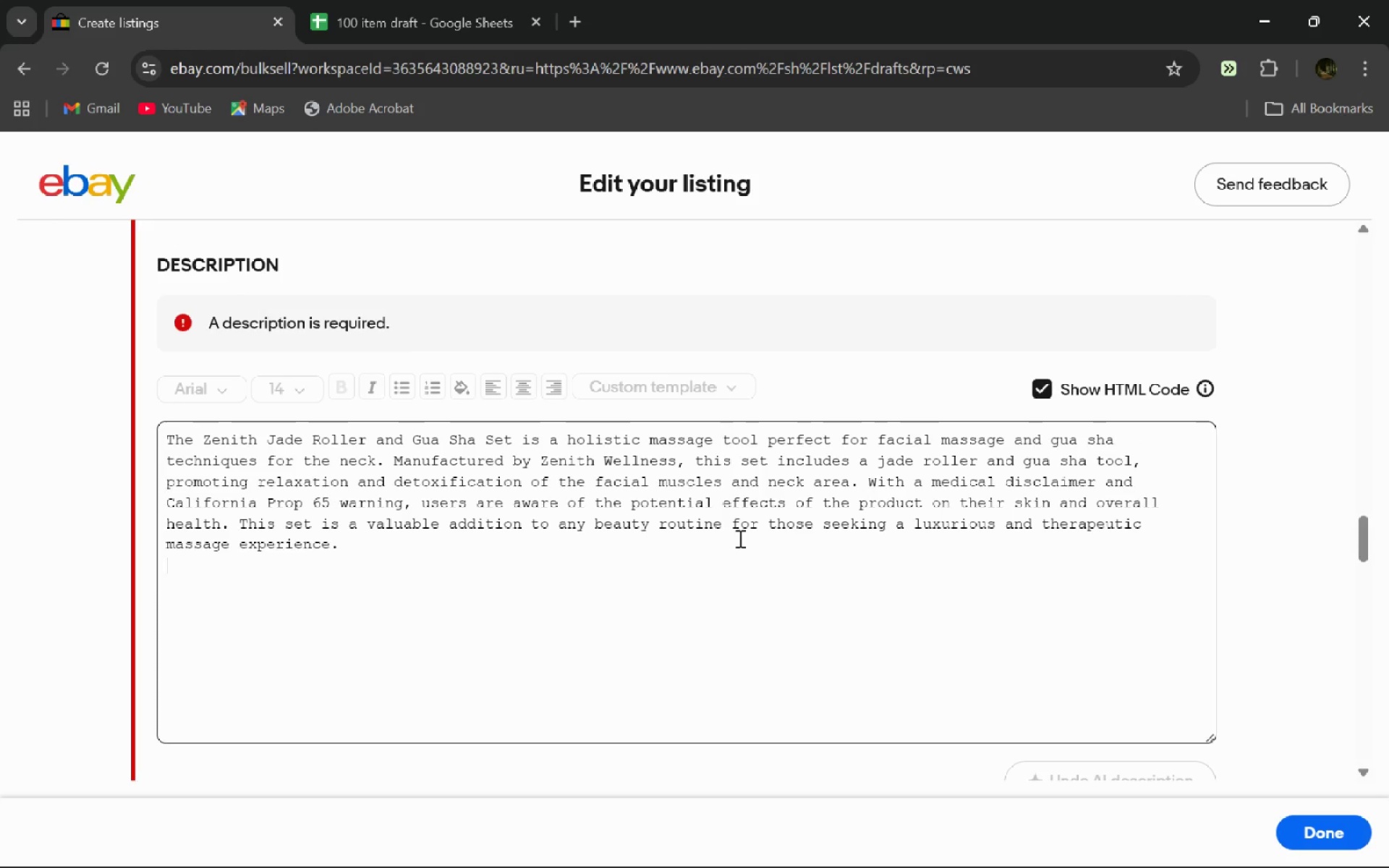 
key(Enter)
 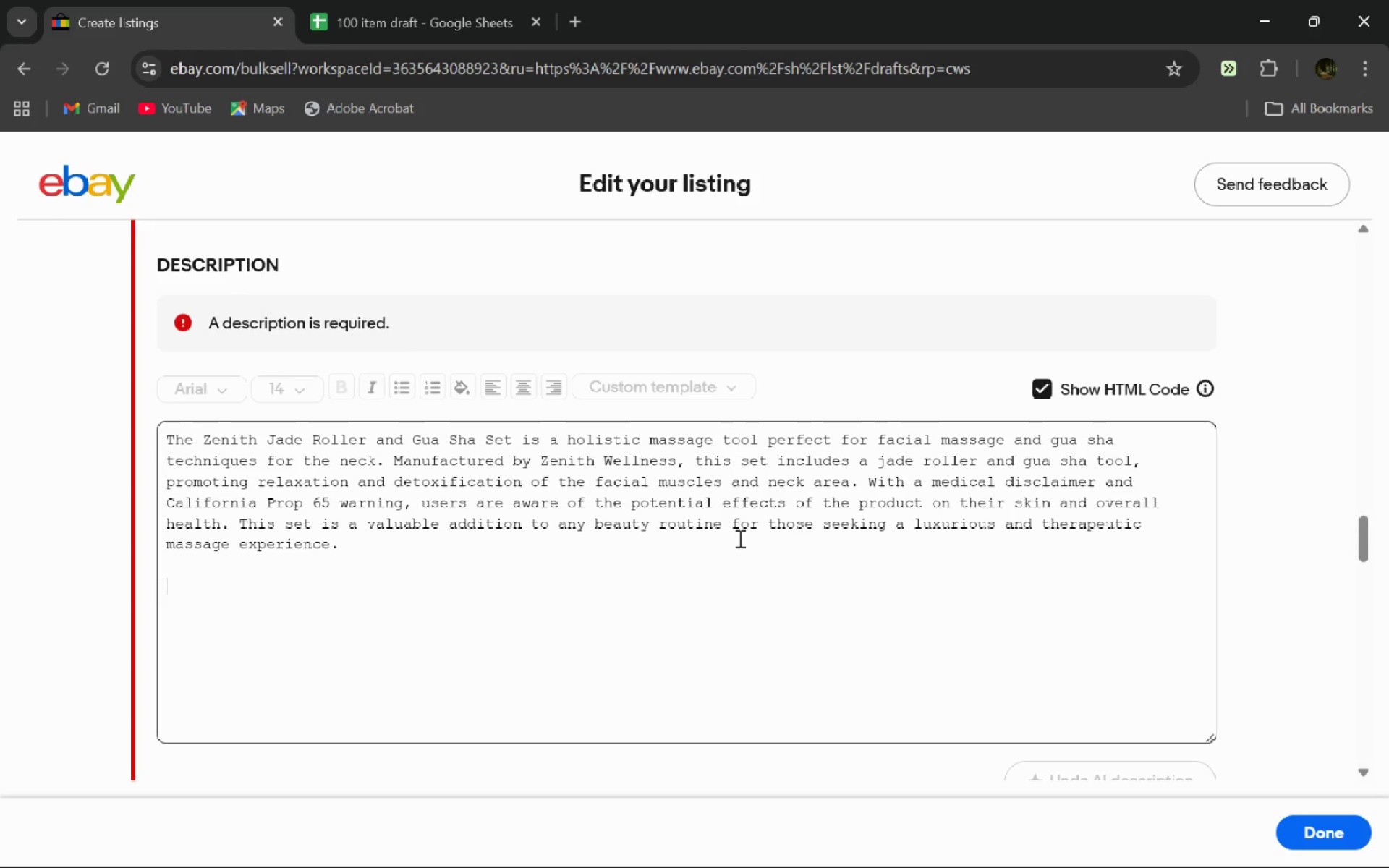 
key(Control+V)
 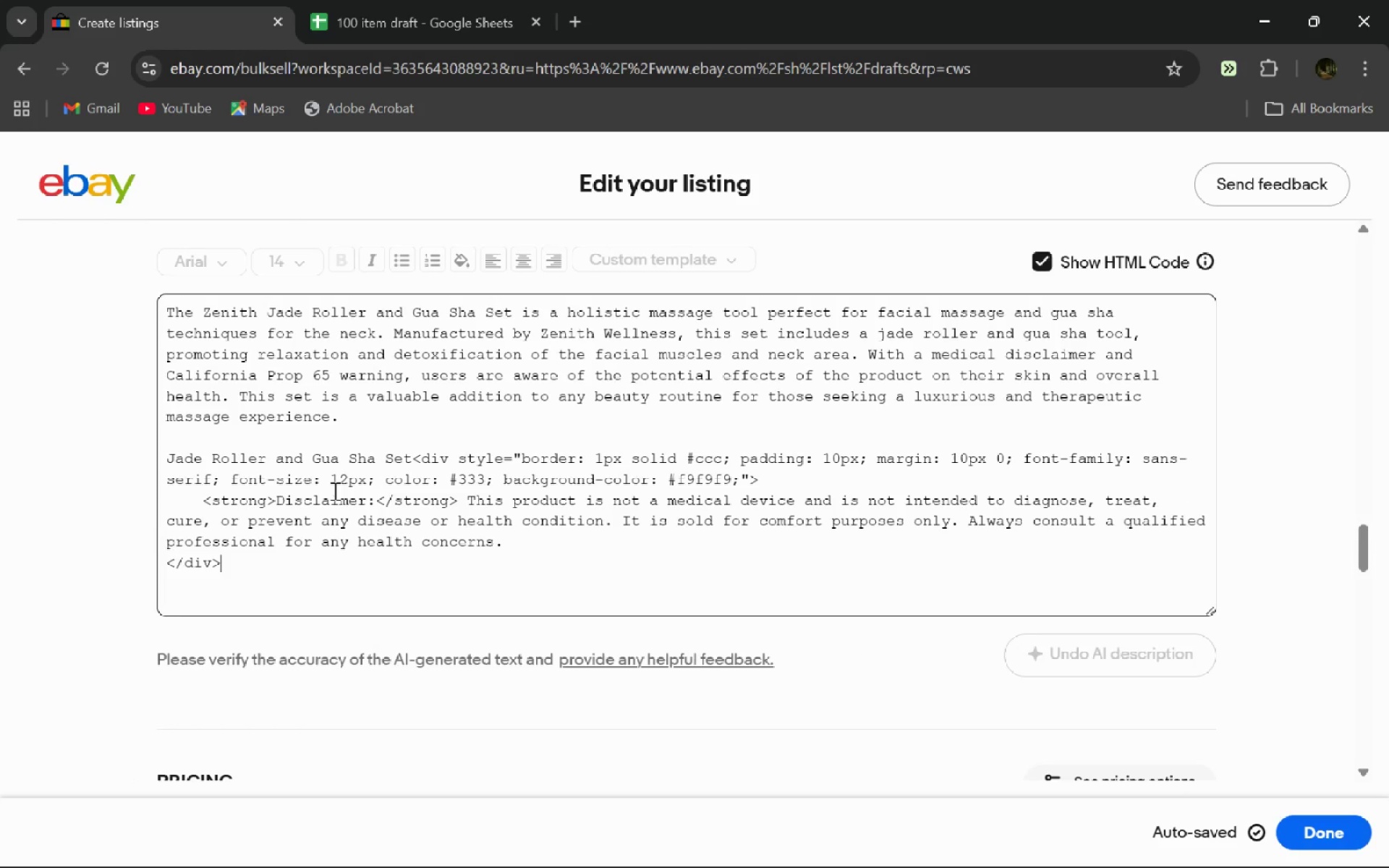 
wait(6.19)
 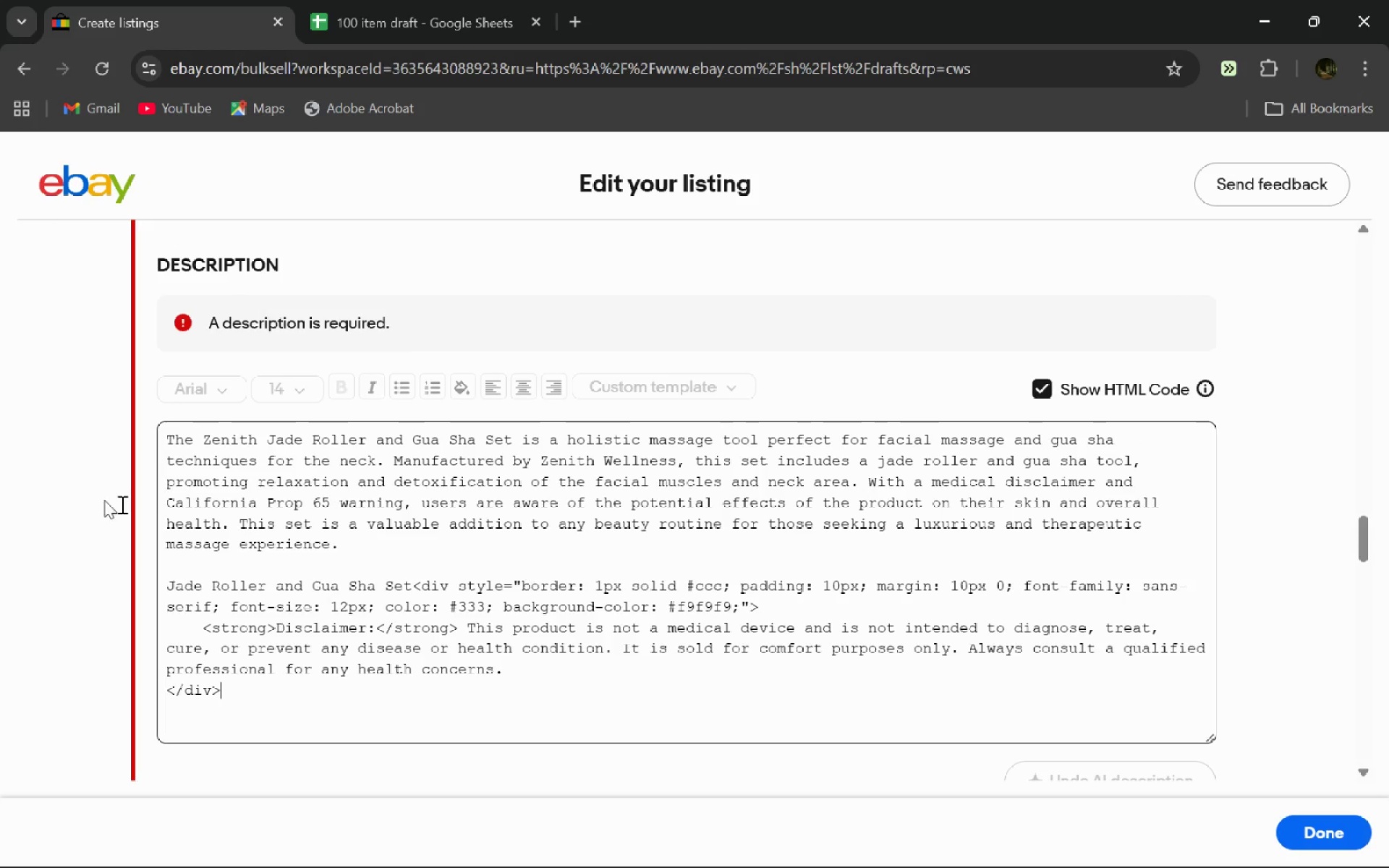 
left_click([1039, 259])
 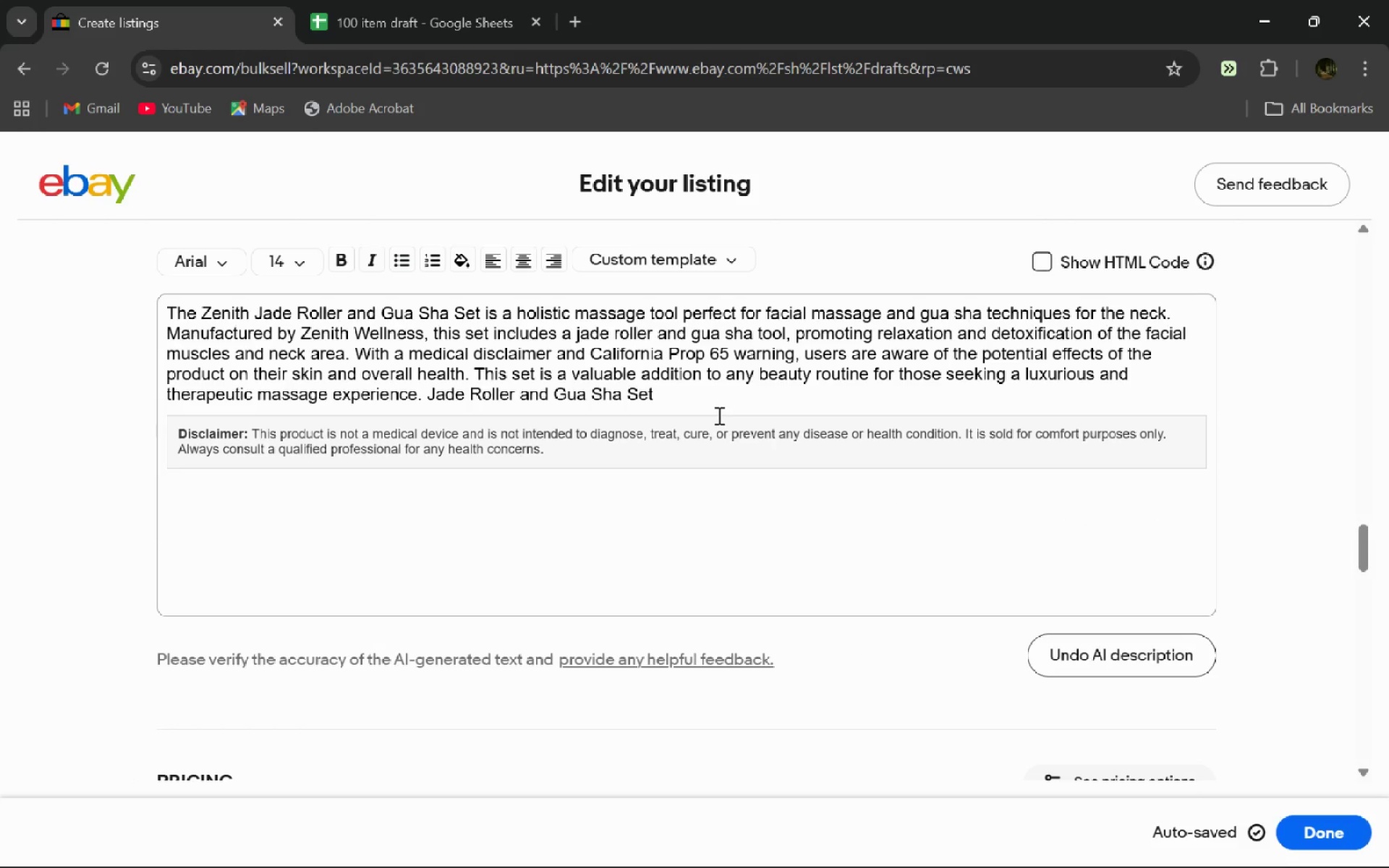 
left_click_drag(start_coordinate=[695, 400], to_coordinate=[426, 386])
 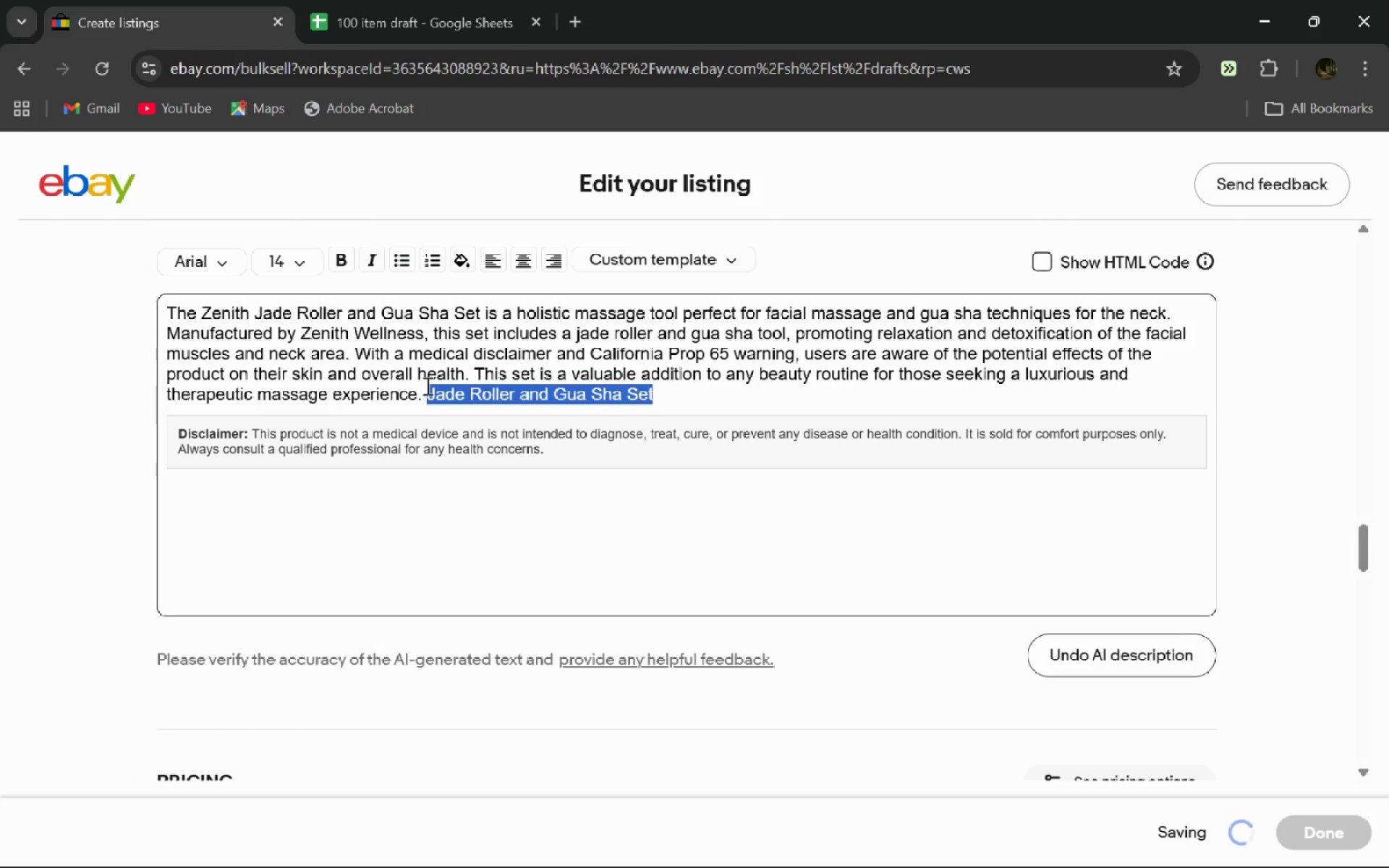 
key(Backspace)
 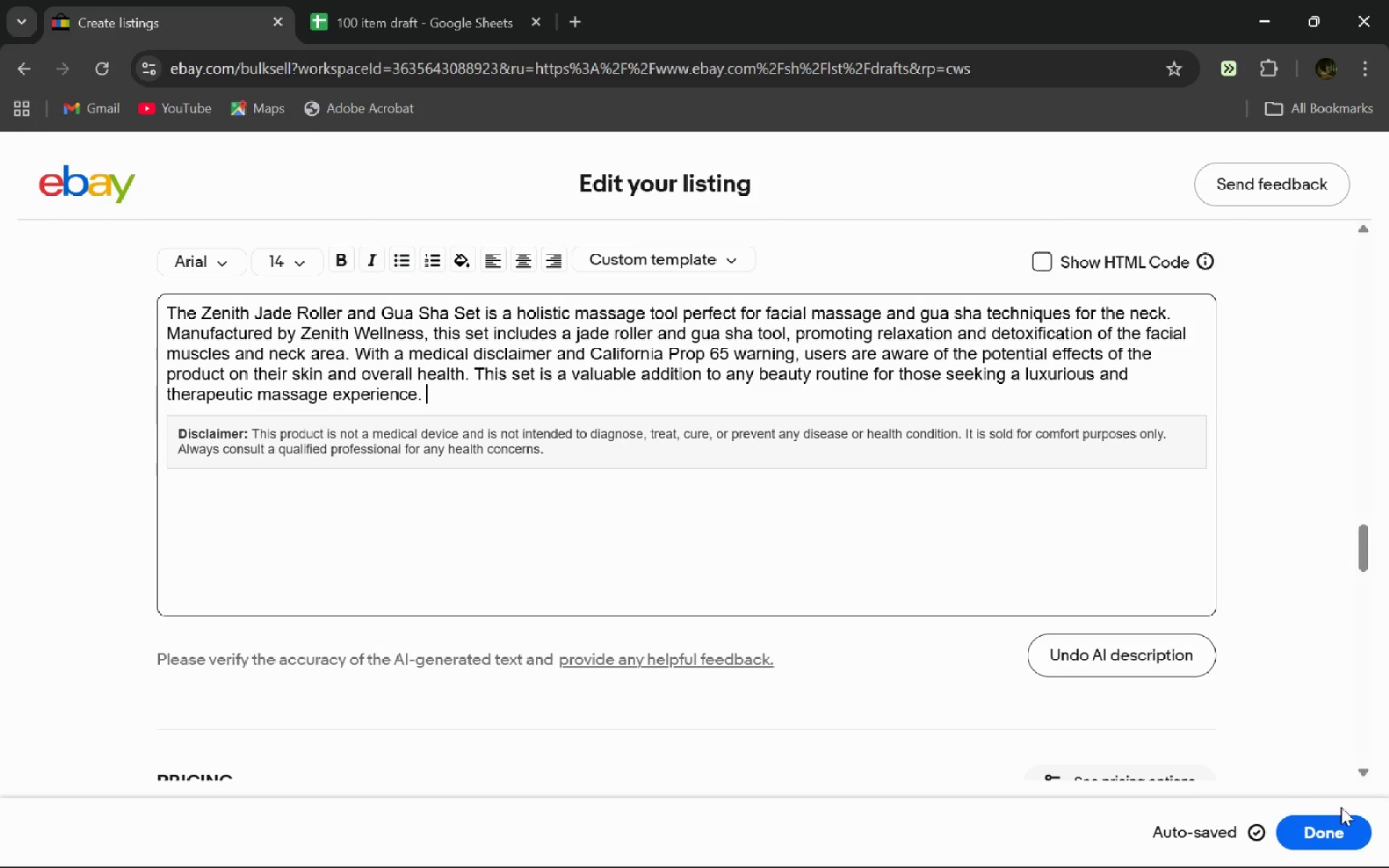 
left_click([1336, 838])
 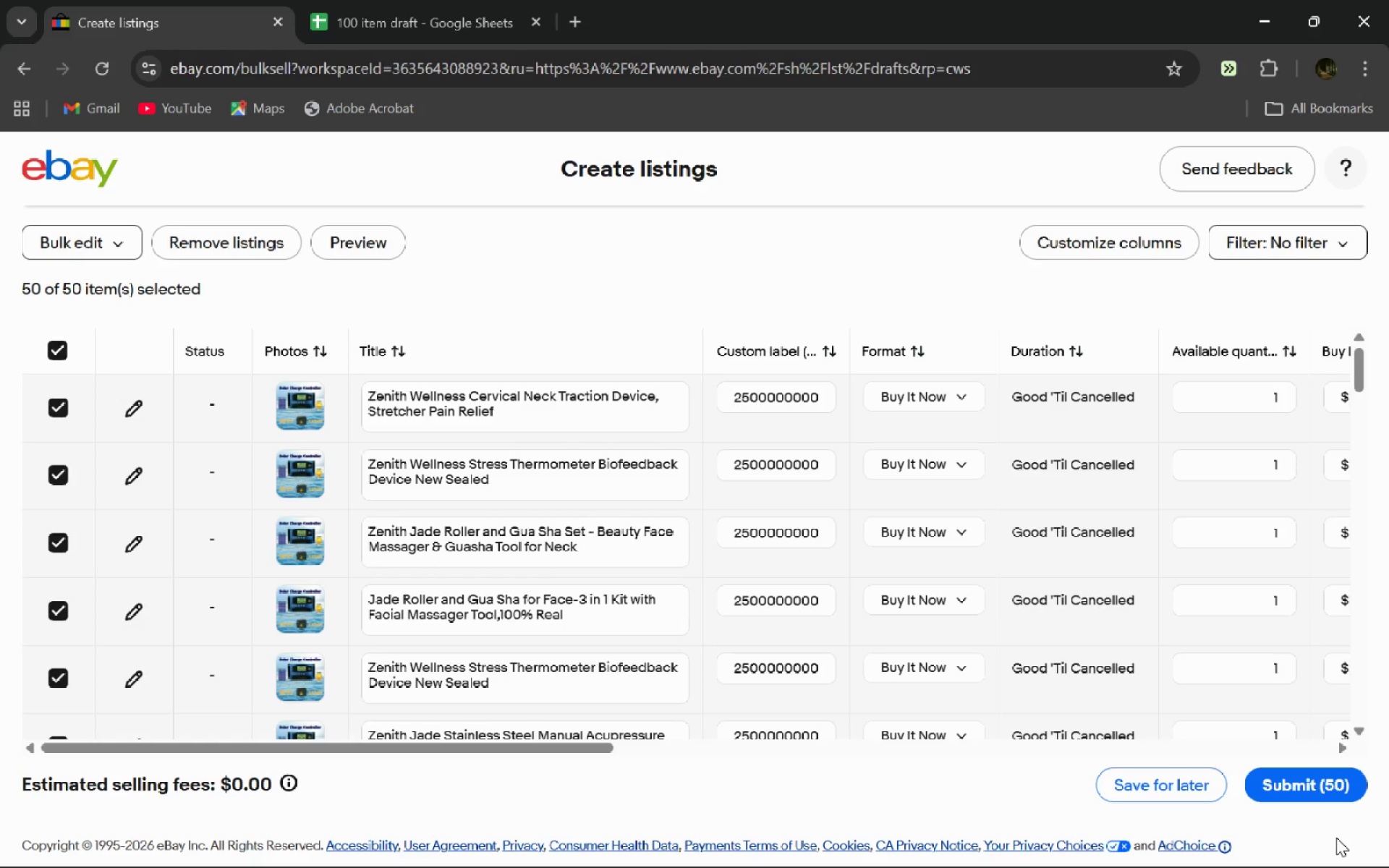 
wait(11.48)
 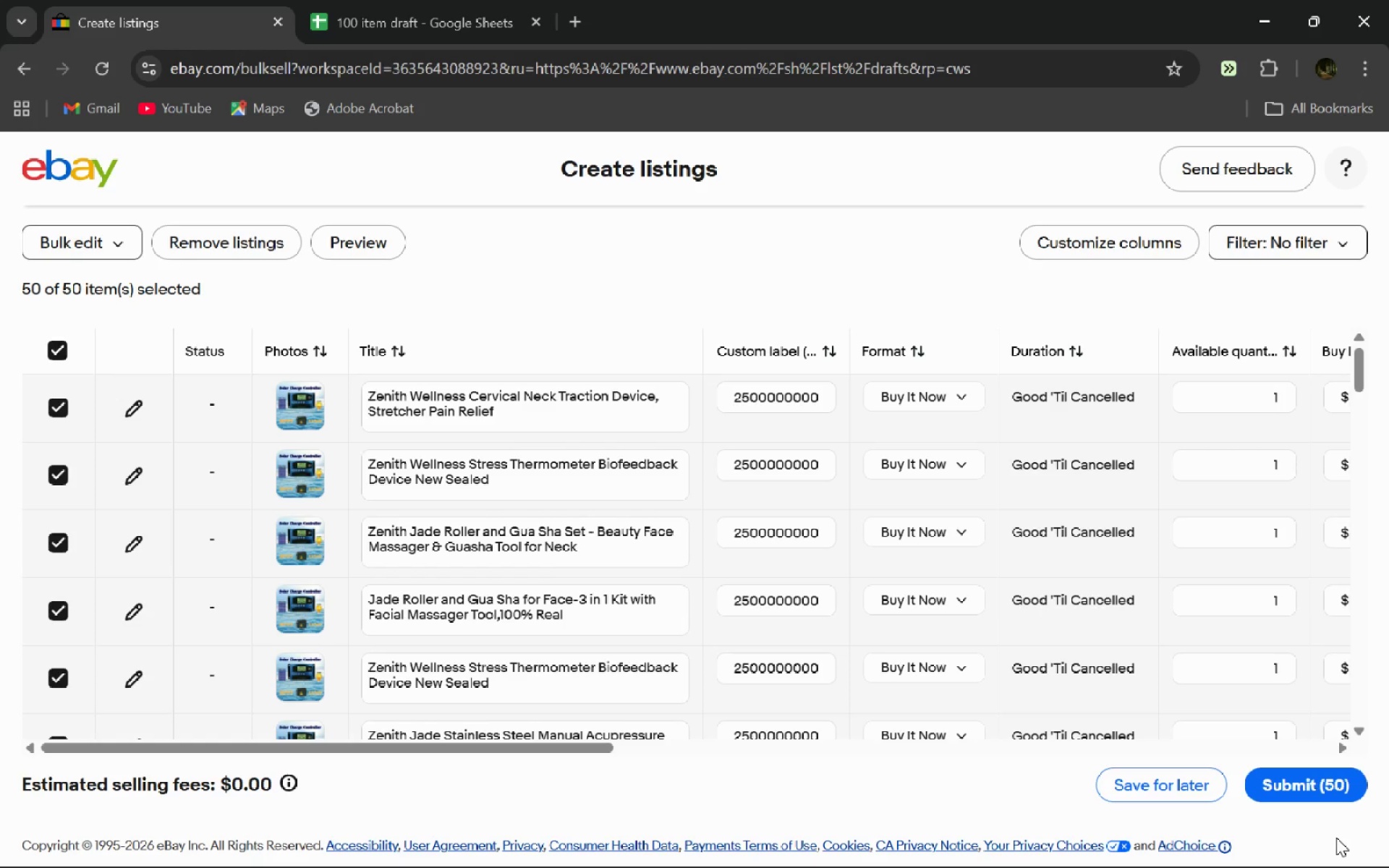 
left_click([137, 535])
 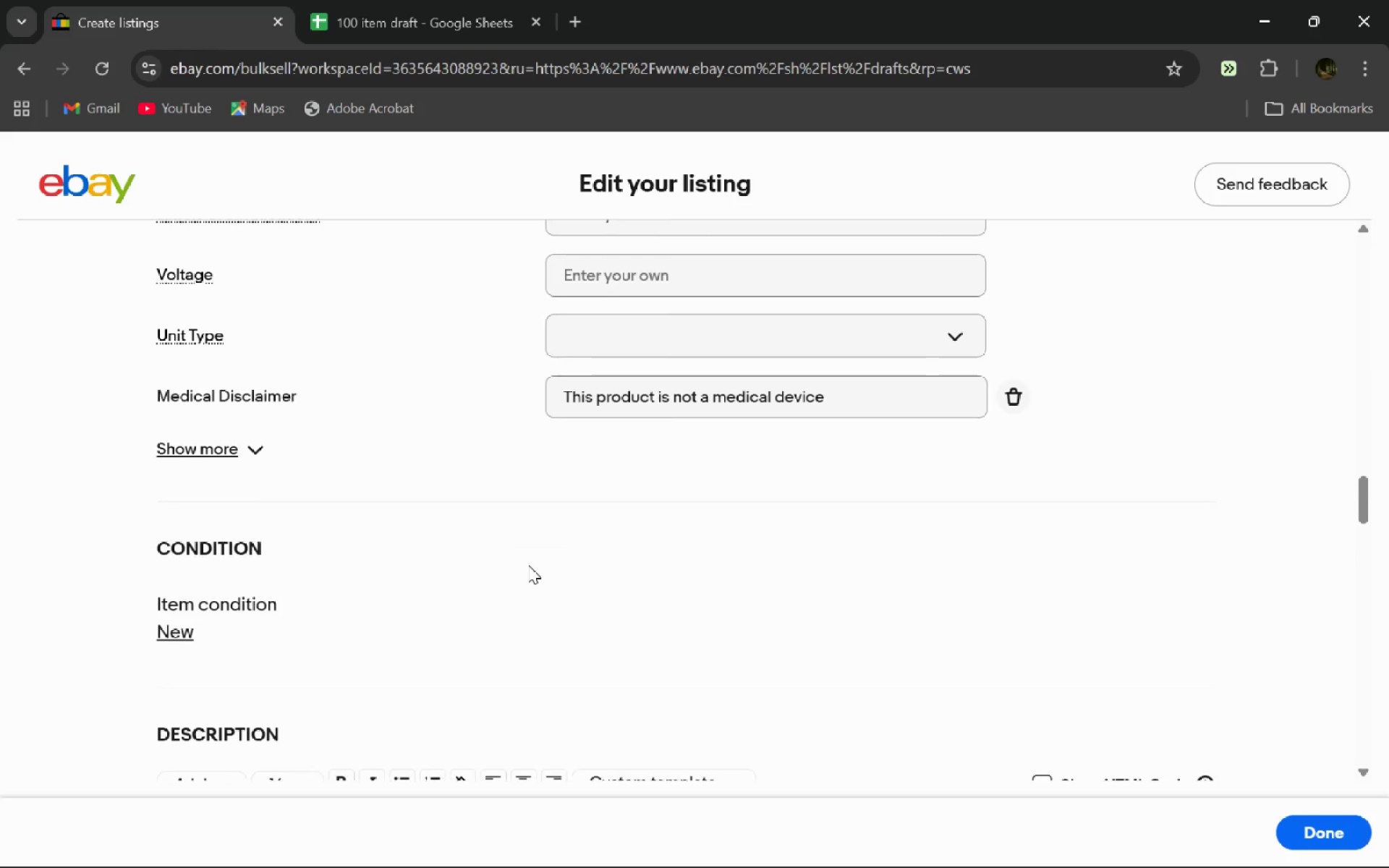 
wait(15.25)
 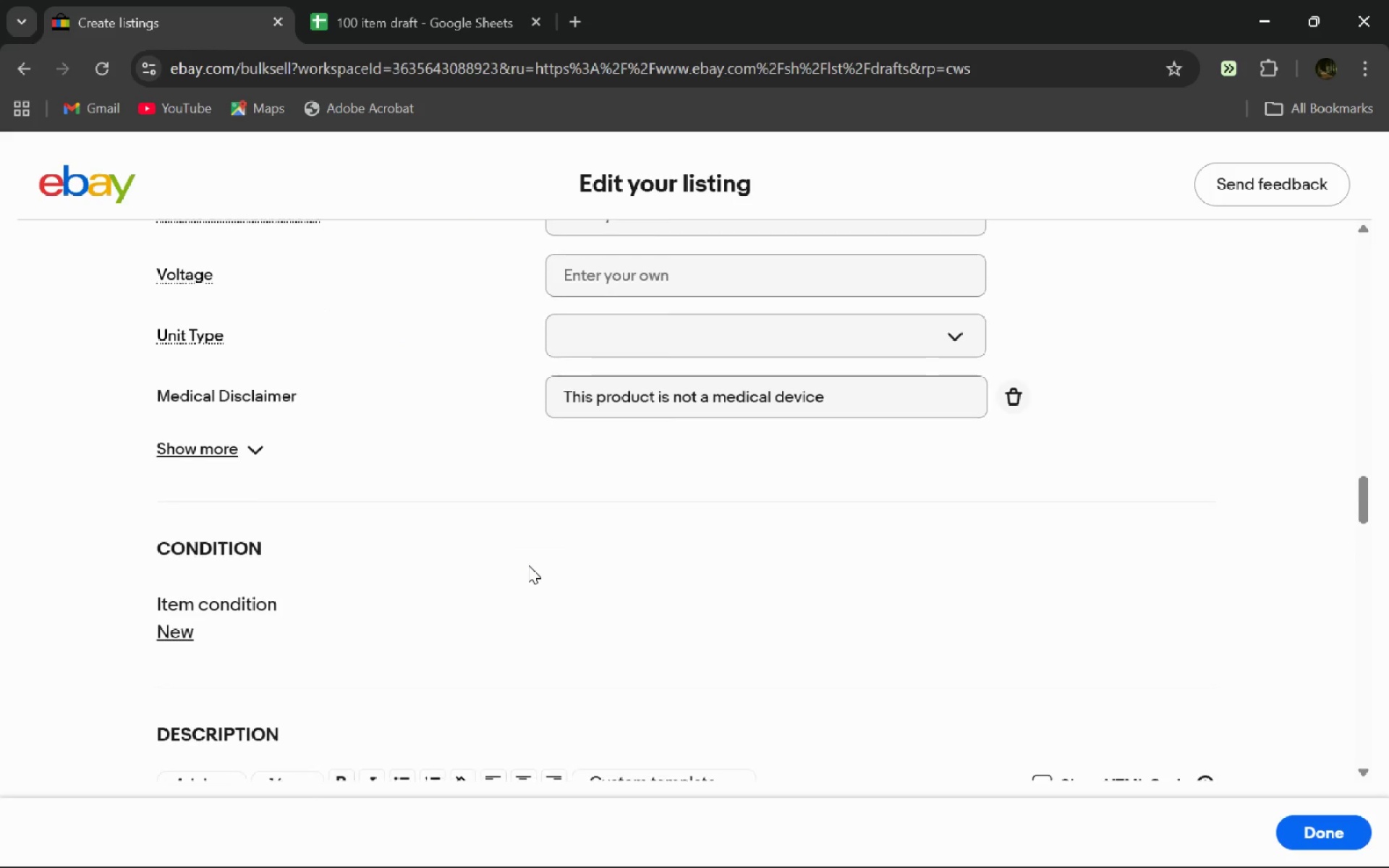 
left_click([658, 564])
 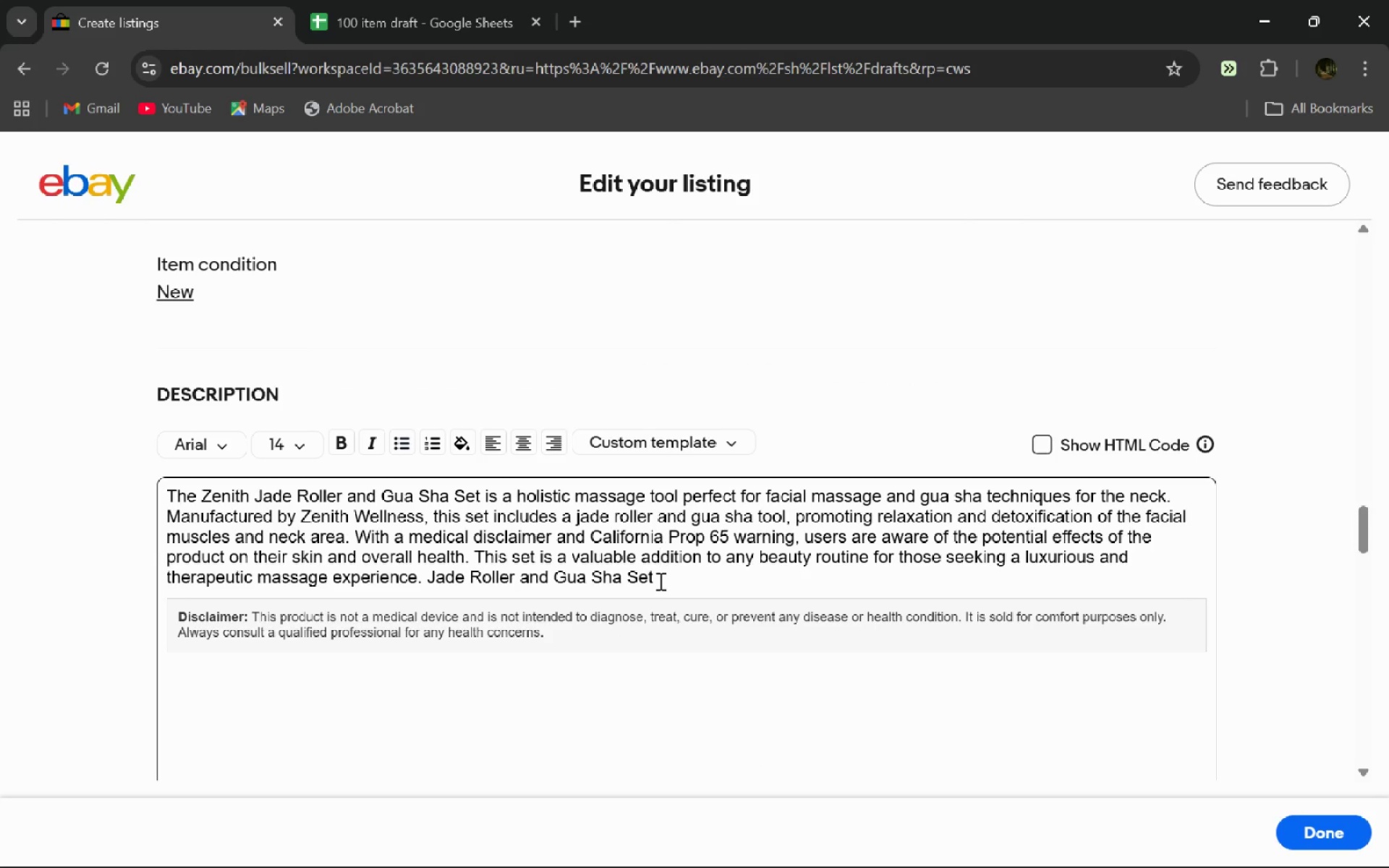 
left_click_drag(start_coordinate=[658, 578], to_coordinate=[431, 580])
 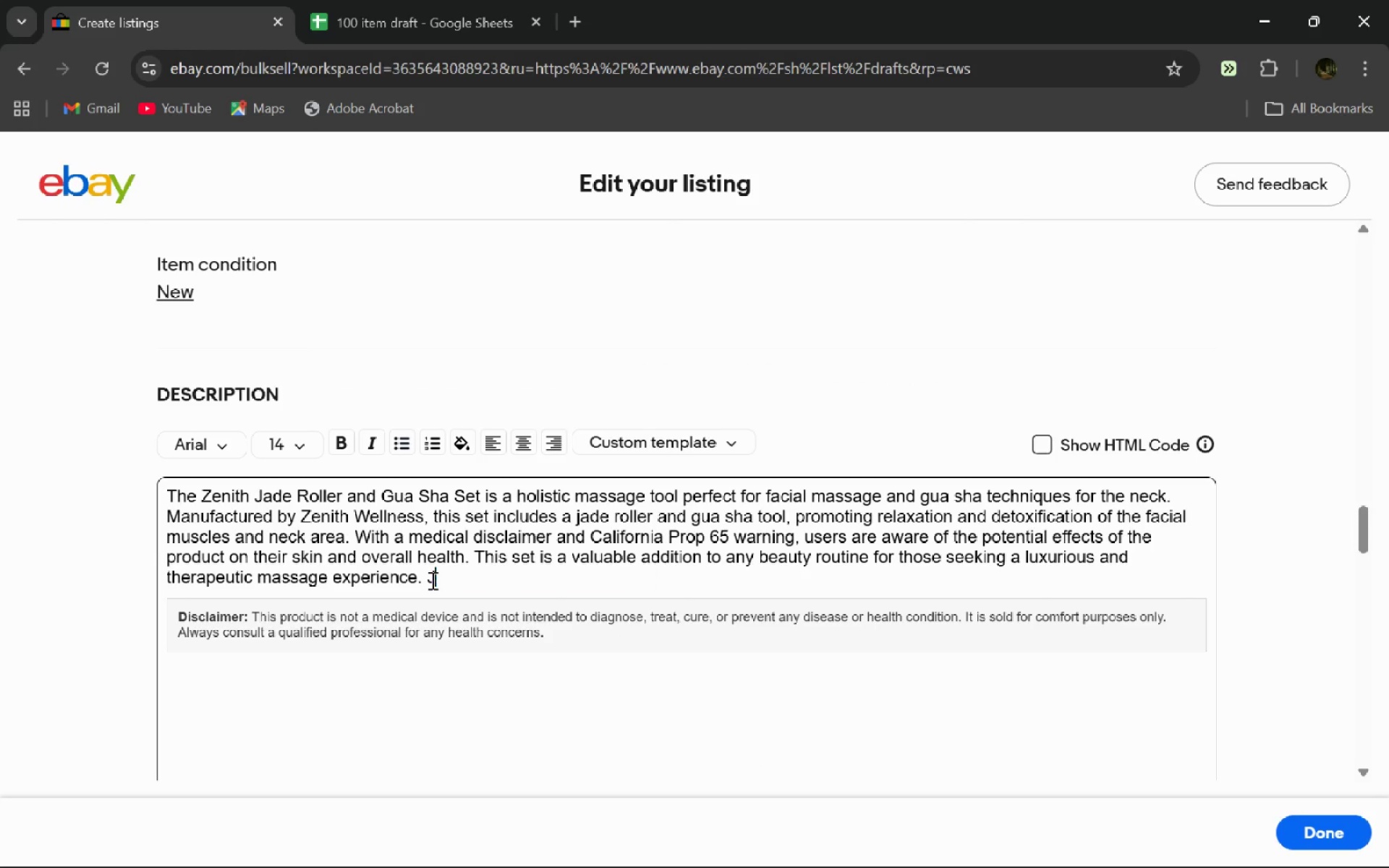 
key(Backspace)
 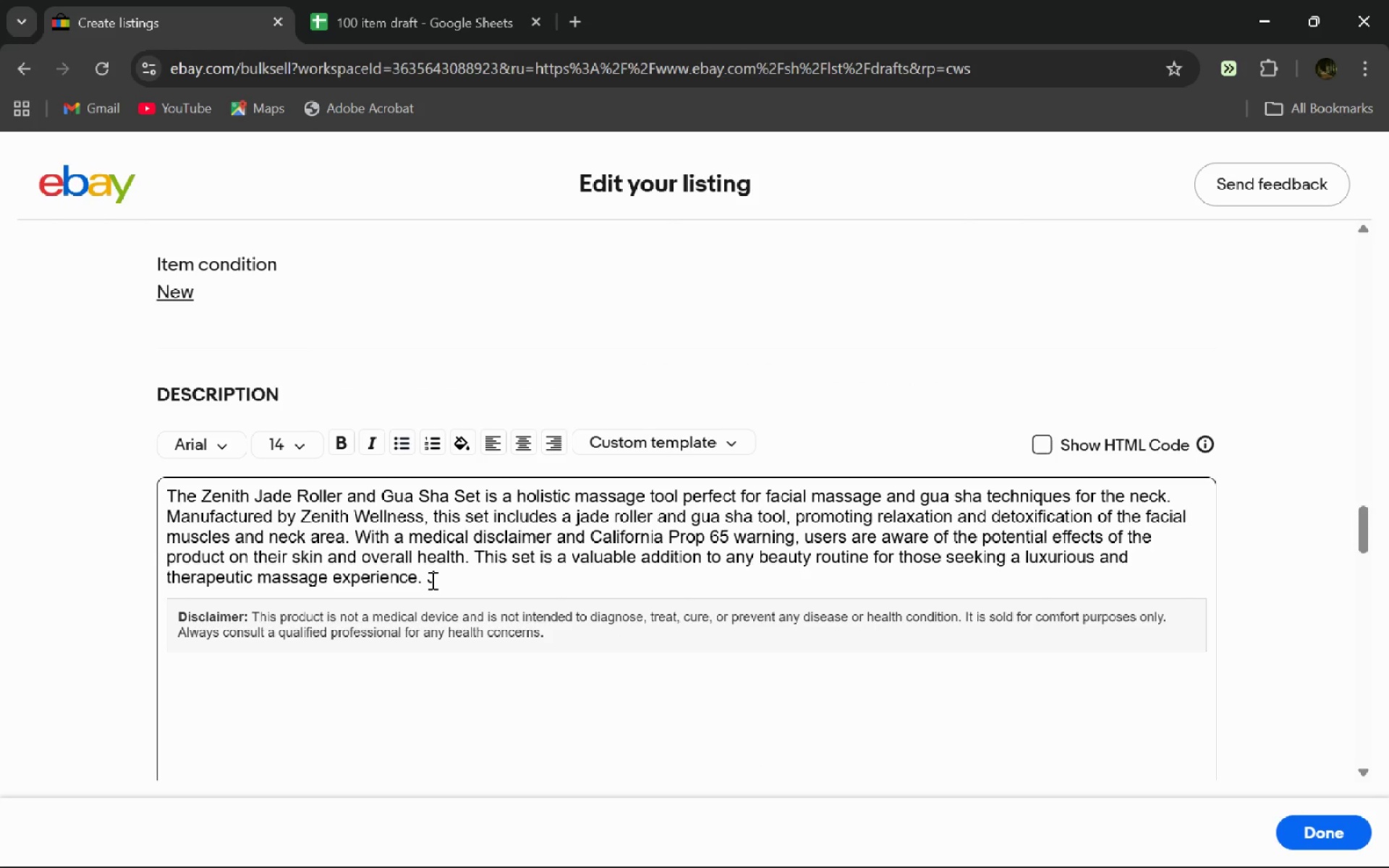 
key(Backspace)
 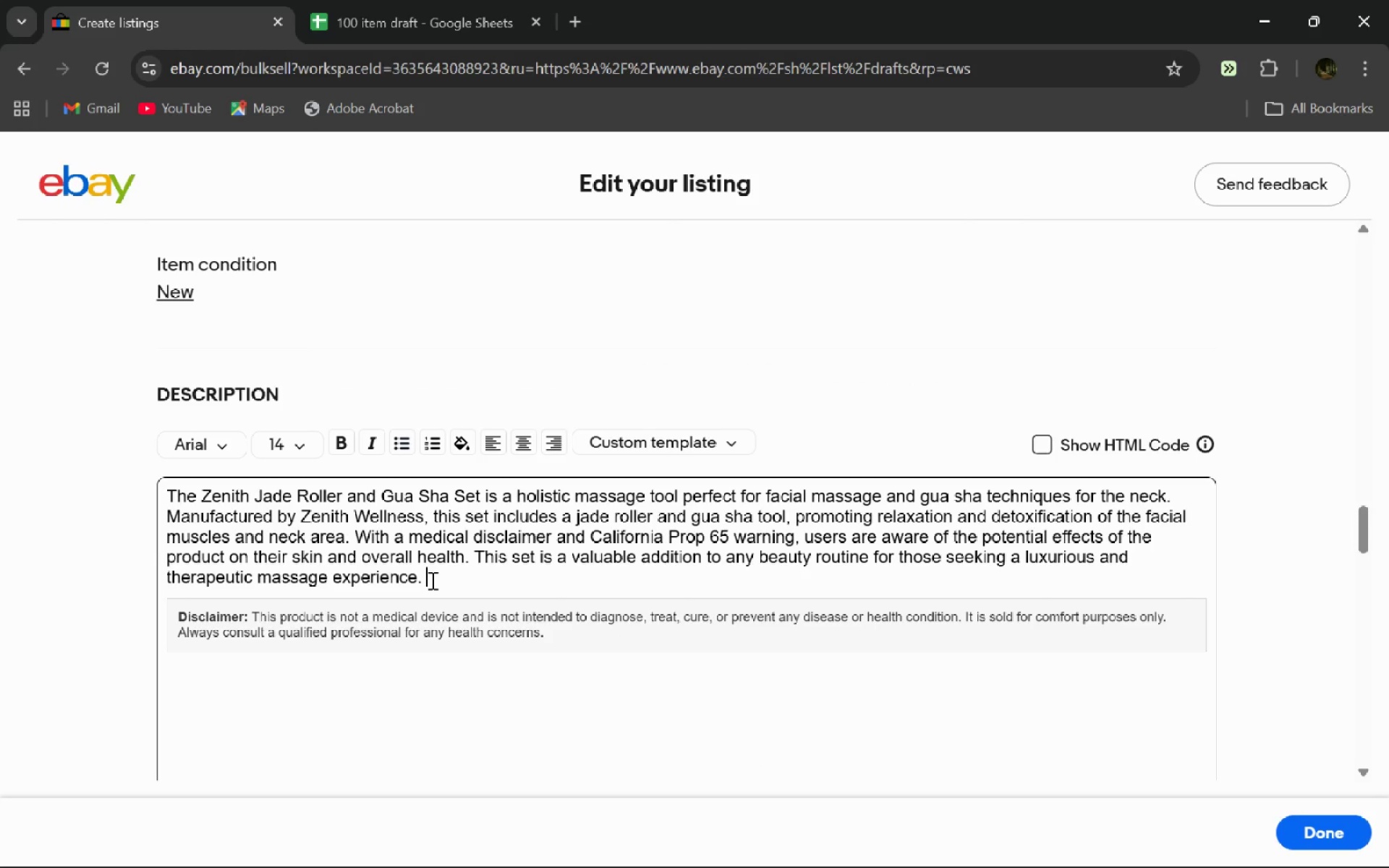 
key(Backspace)
 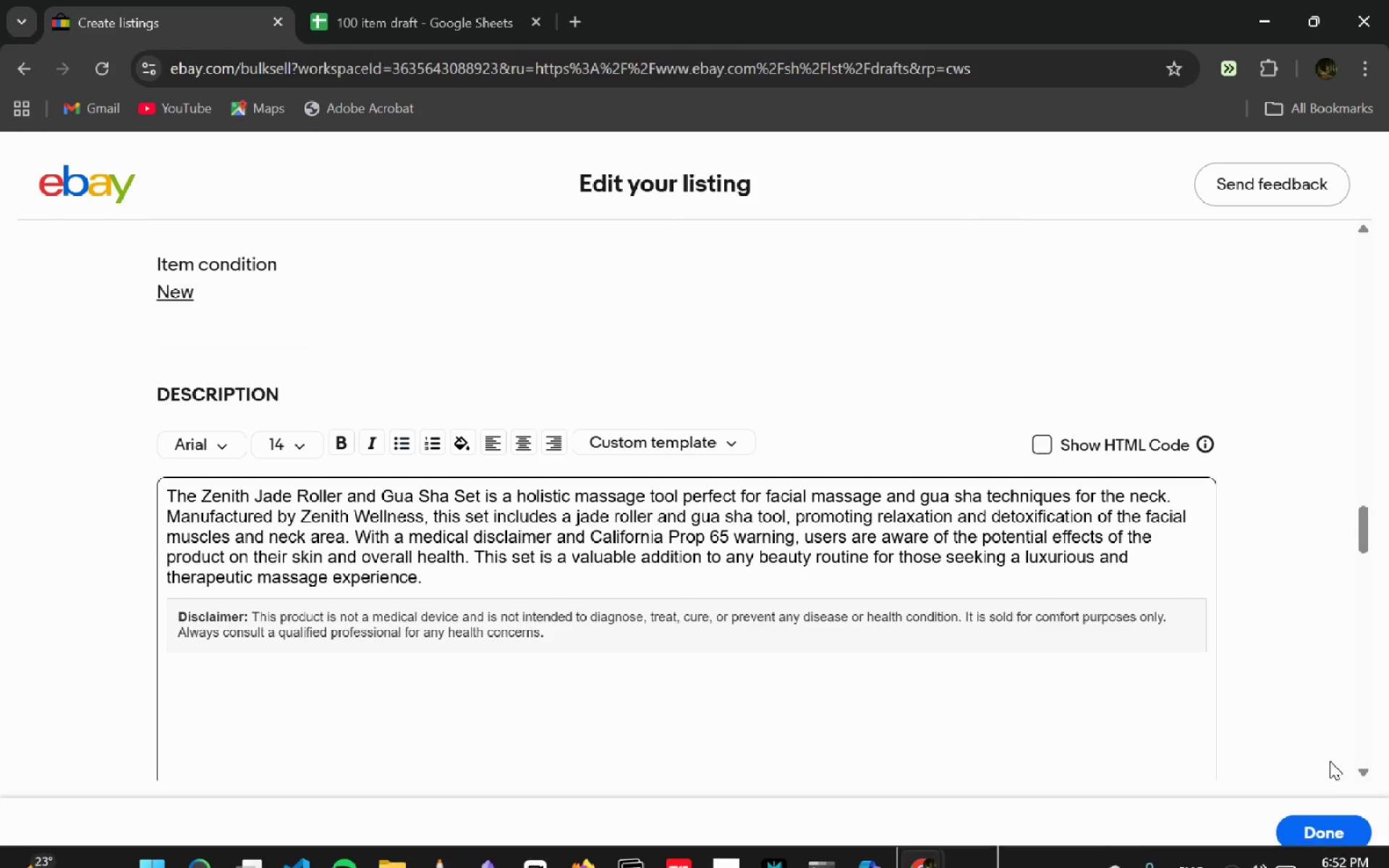 
left_click([1301, 827])
 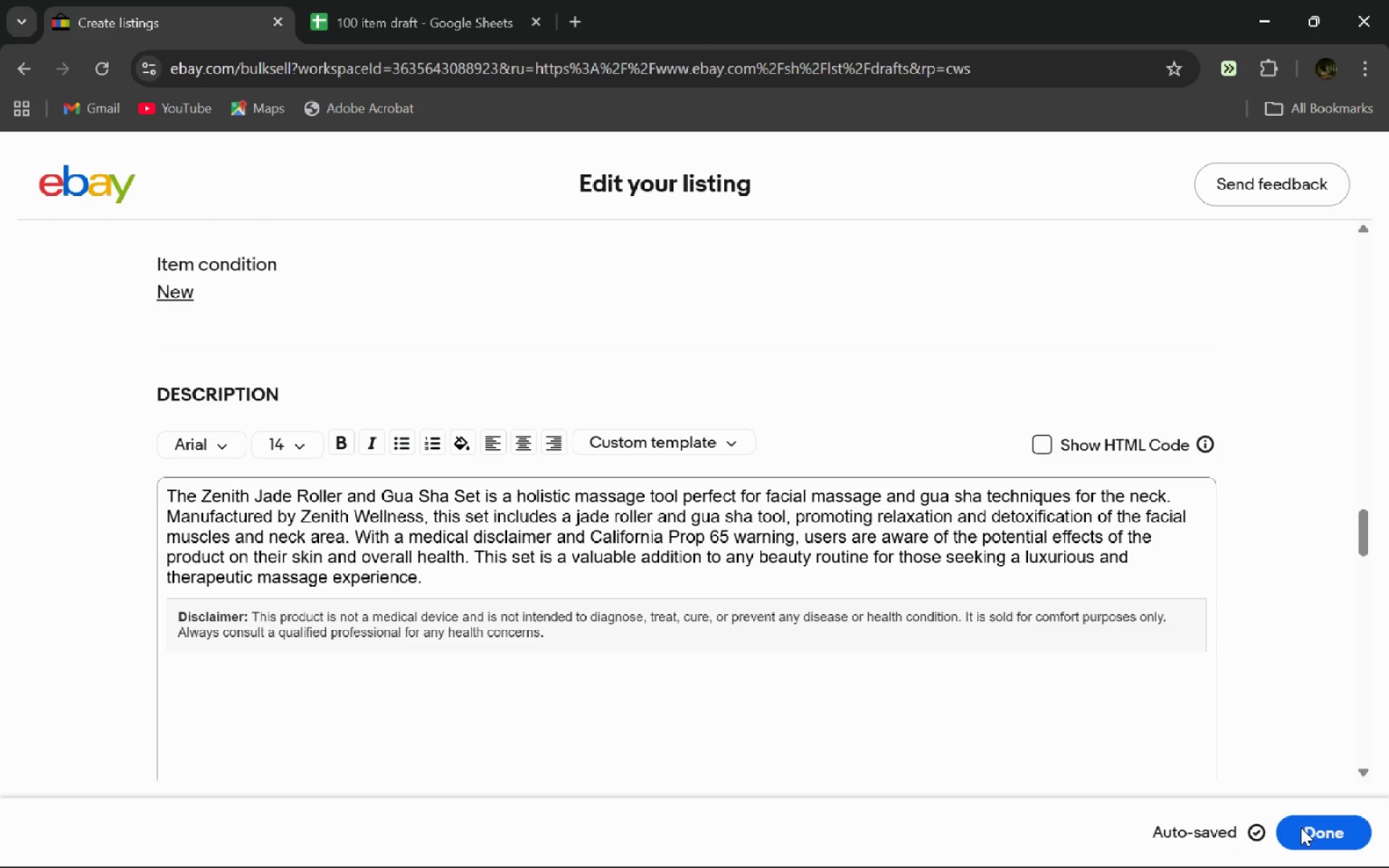 
wait(6.17)
 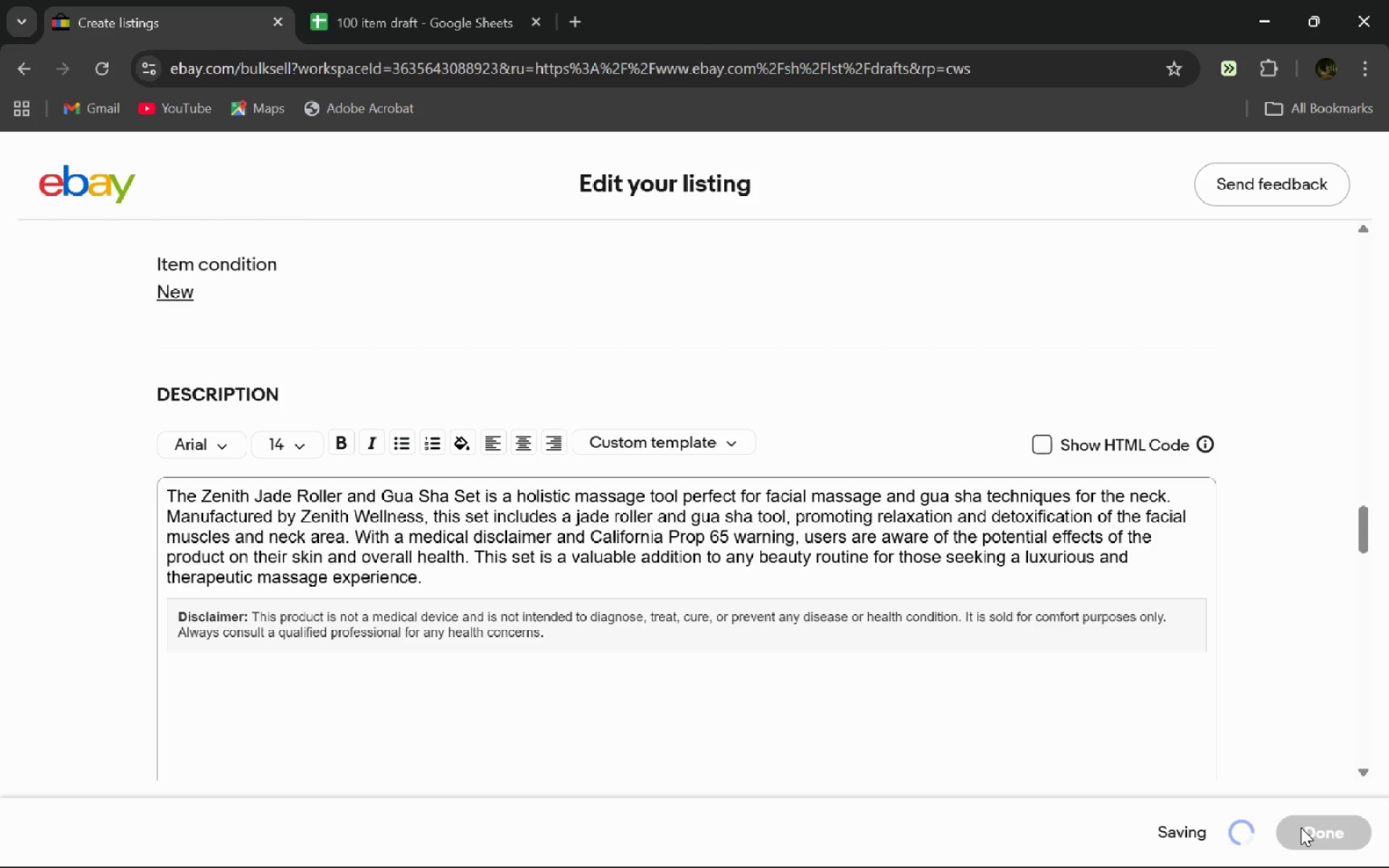 
left_click([1301, 827])
 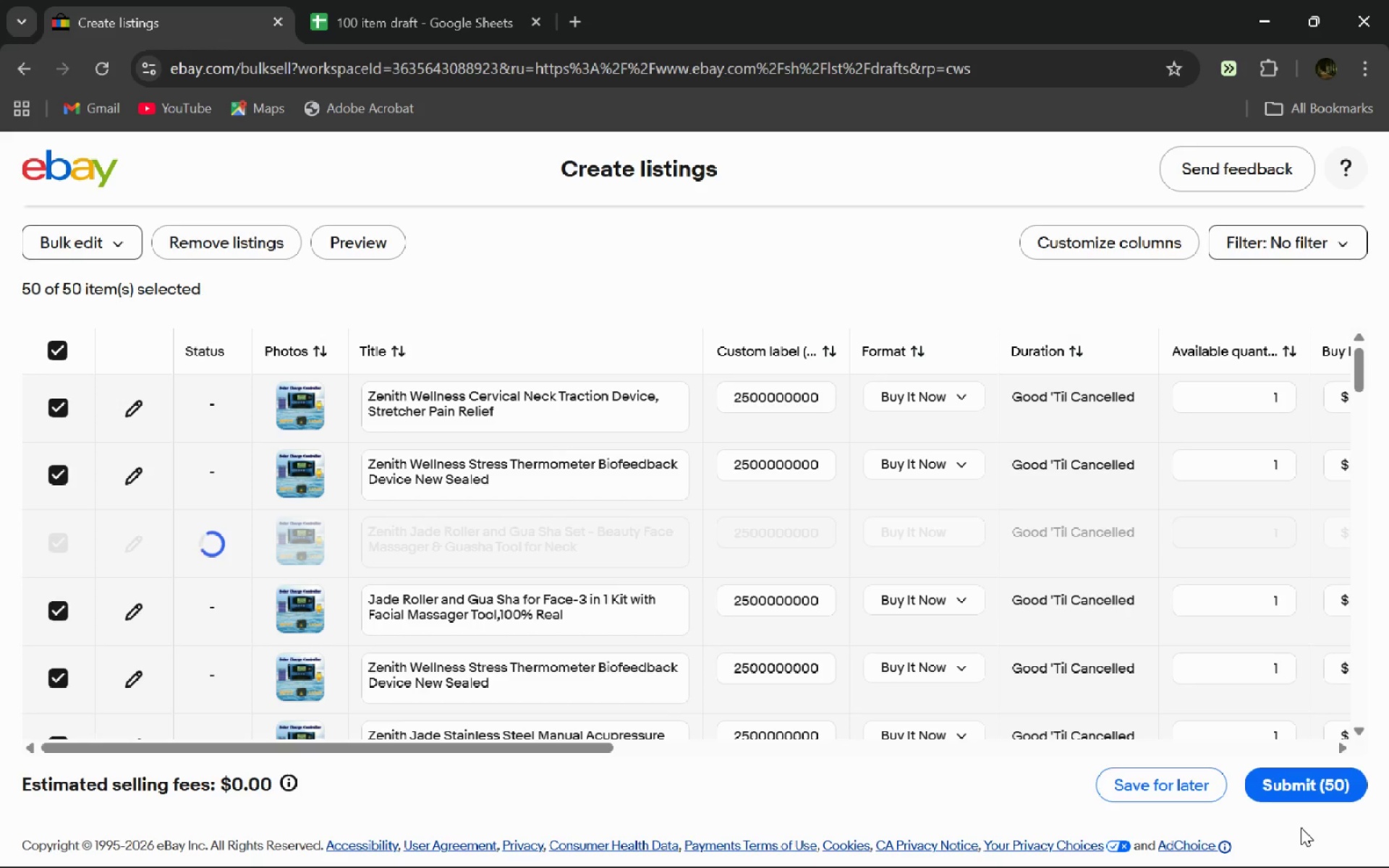 
key(Alt+Tab)